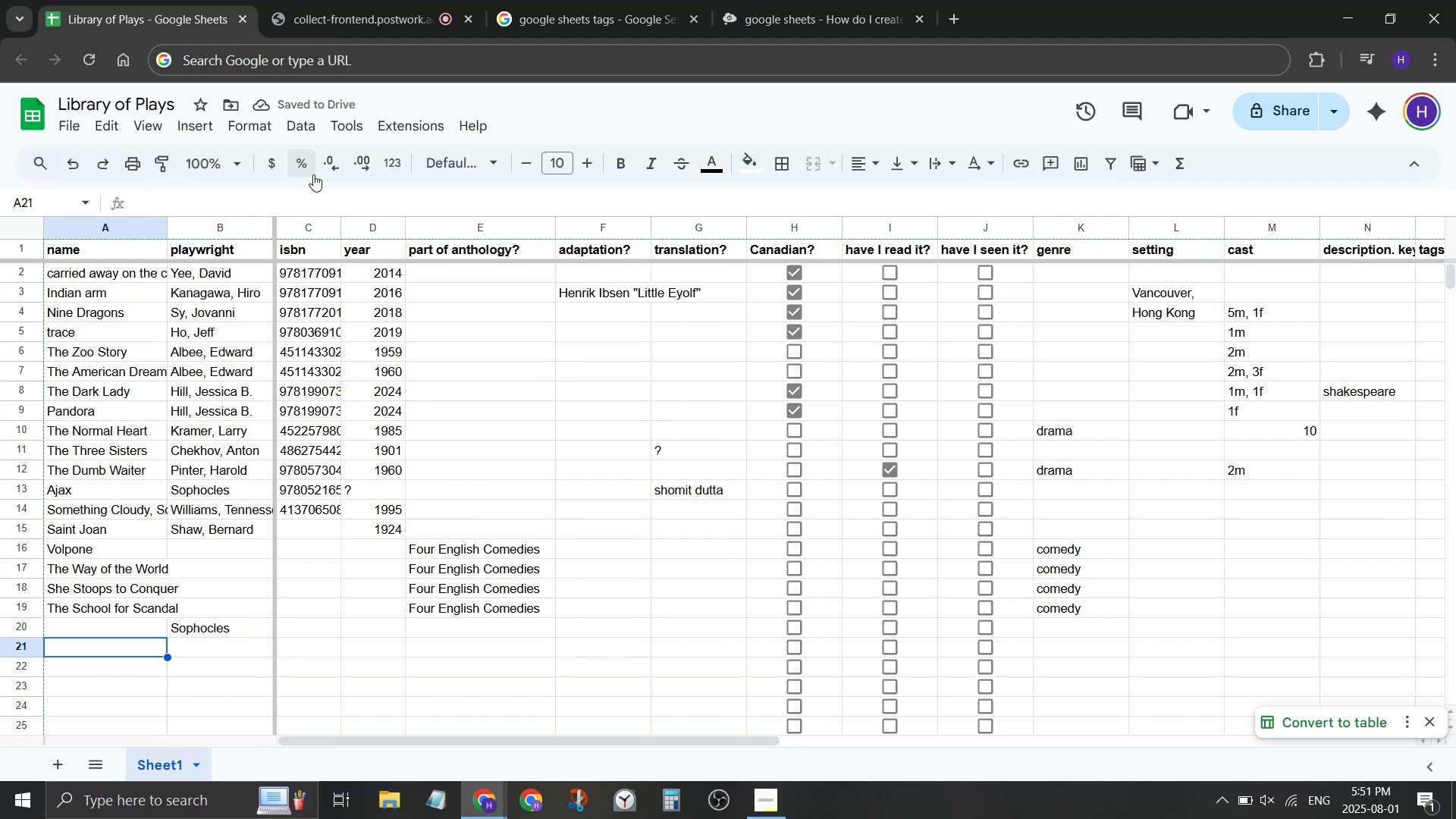 
key(ArrowRight)
 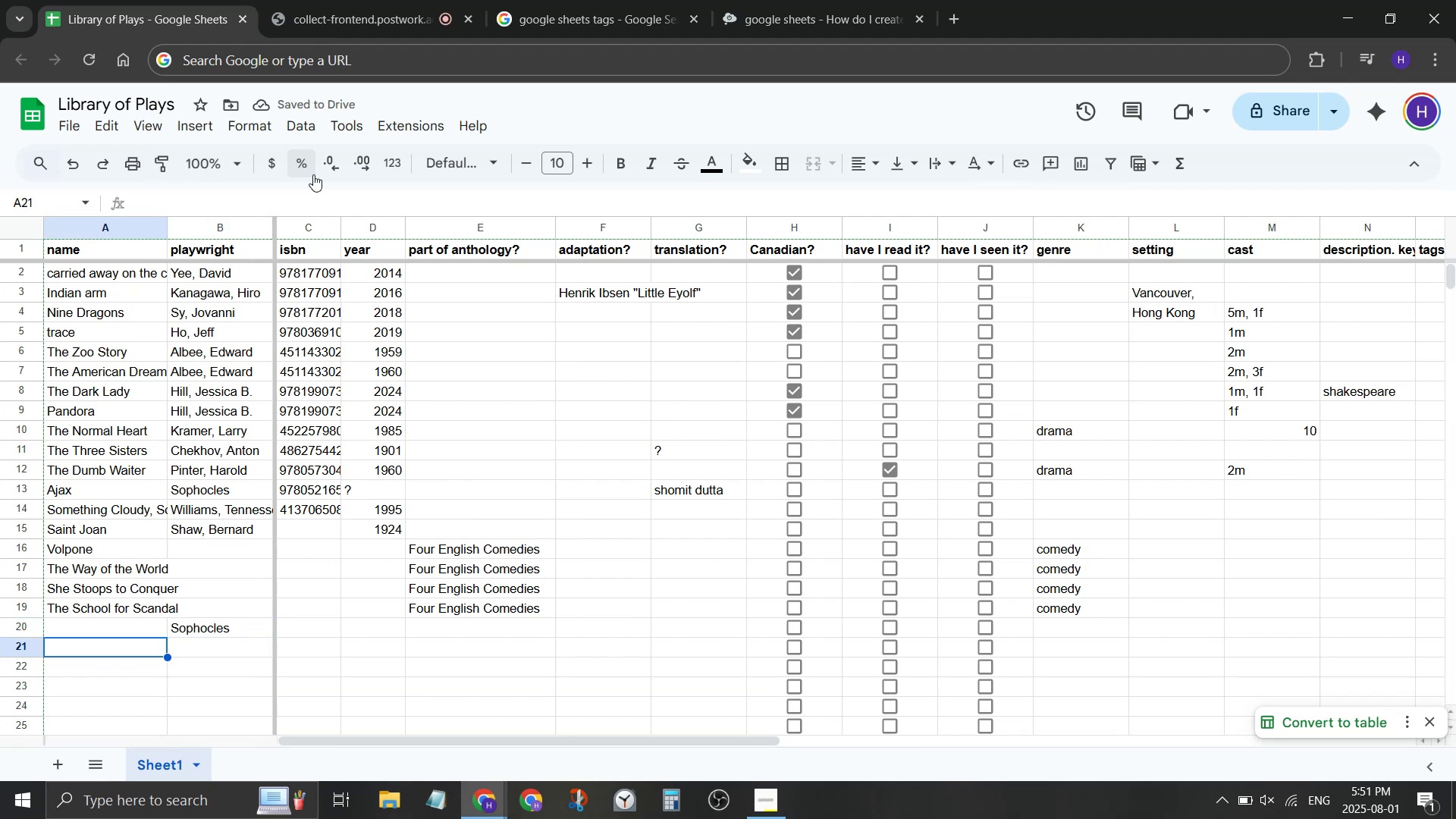 
key(ArrowRight)
 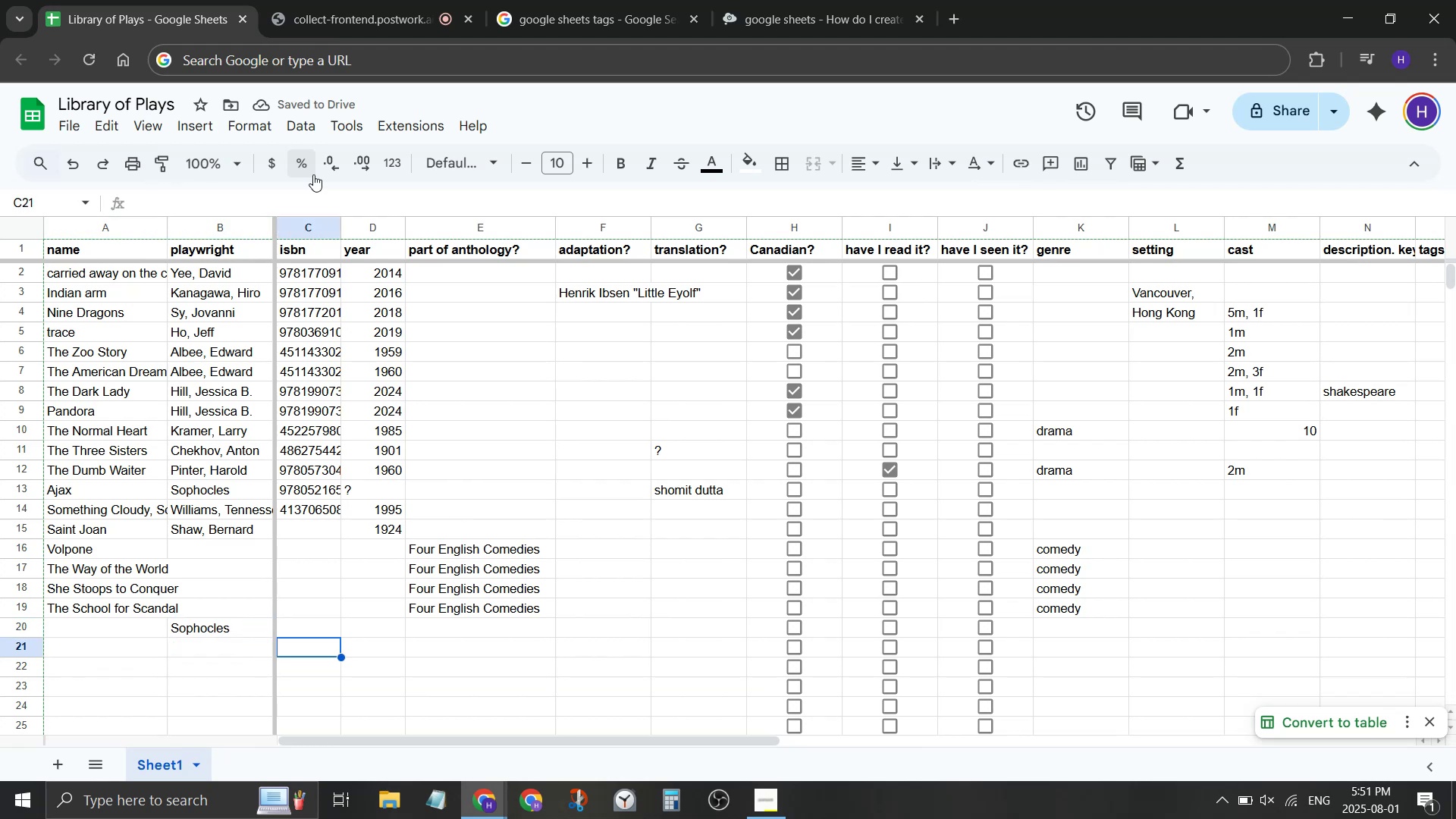 
key(ArrowRight)
 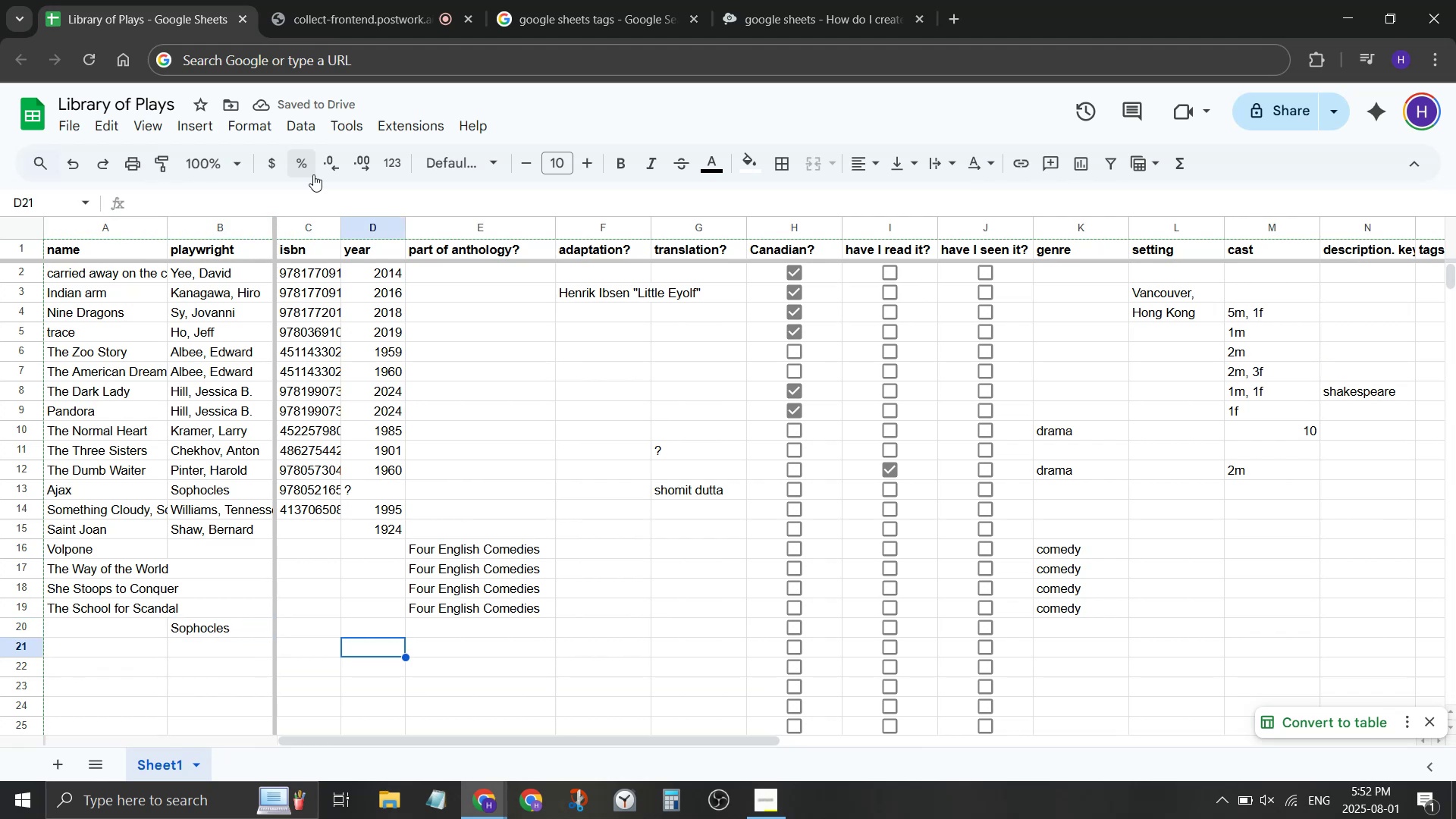 
key(ArrowRight)
 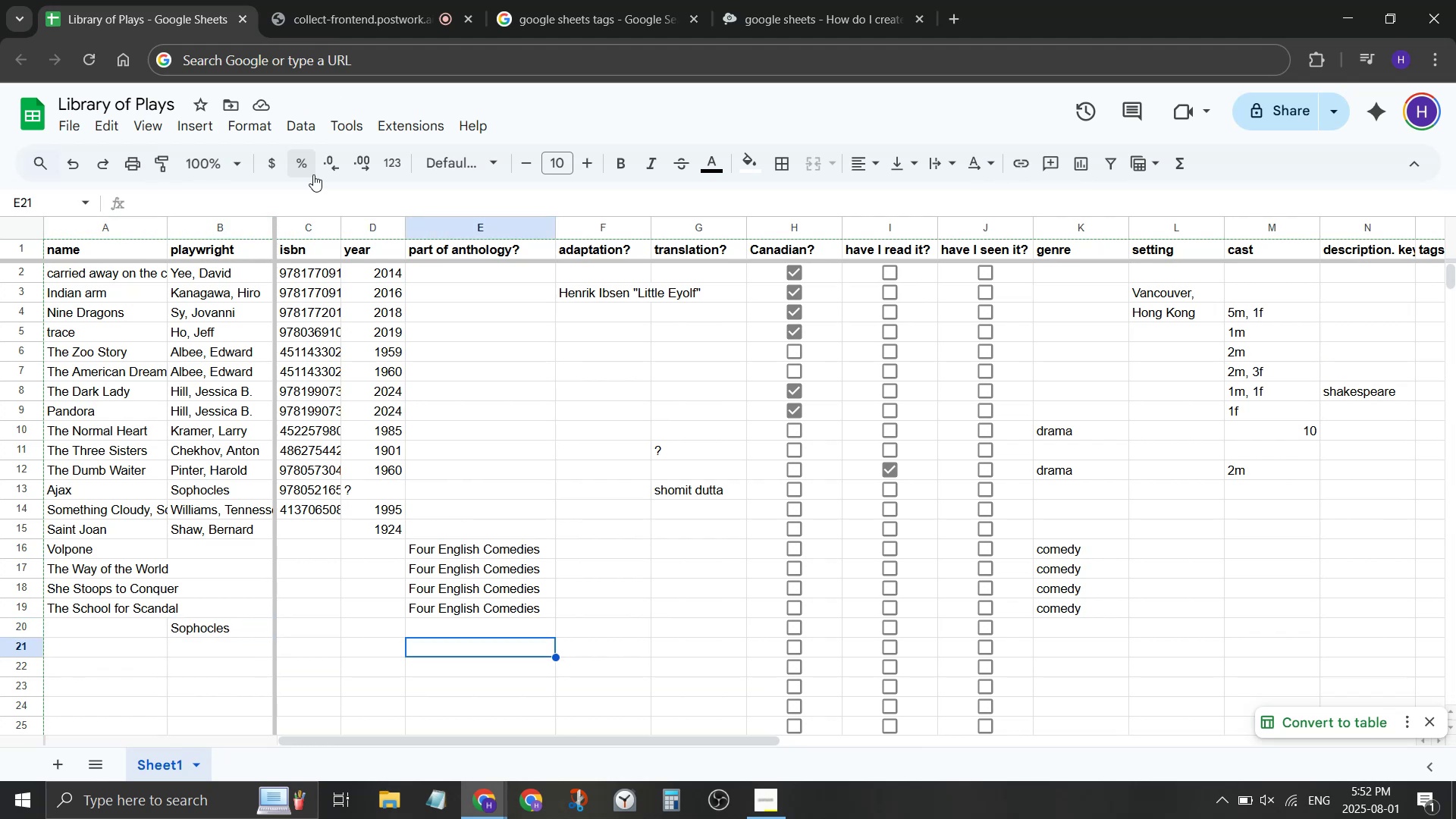 
key(ArrowRight)
 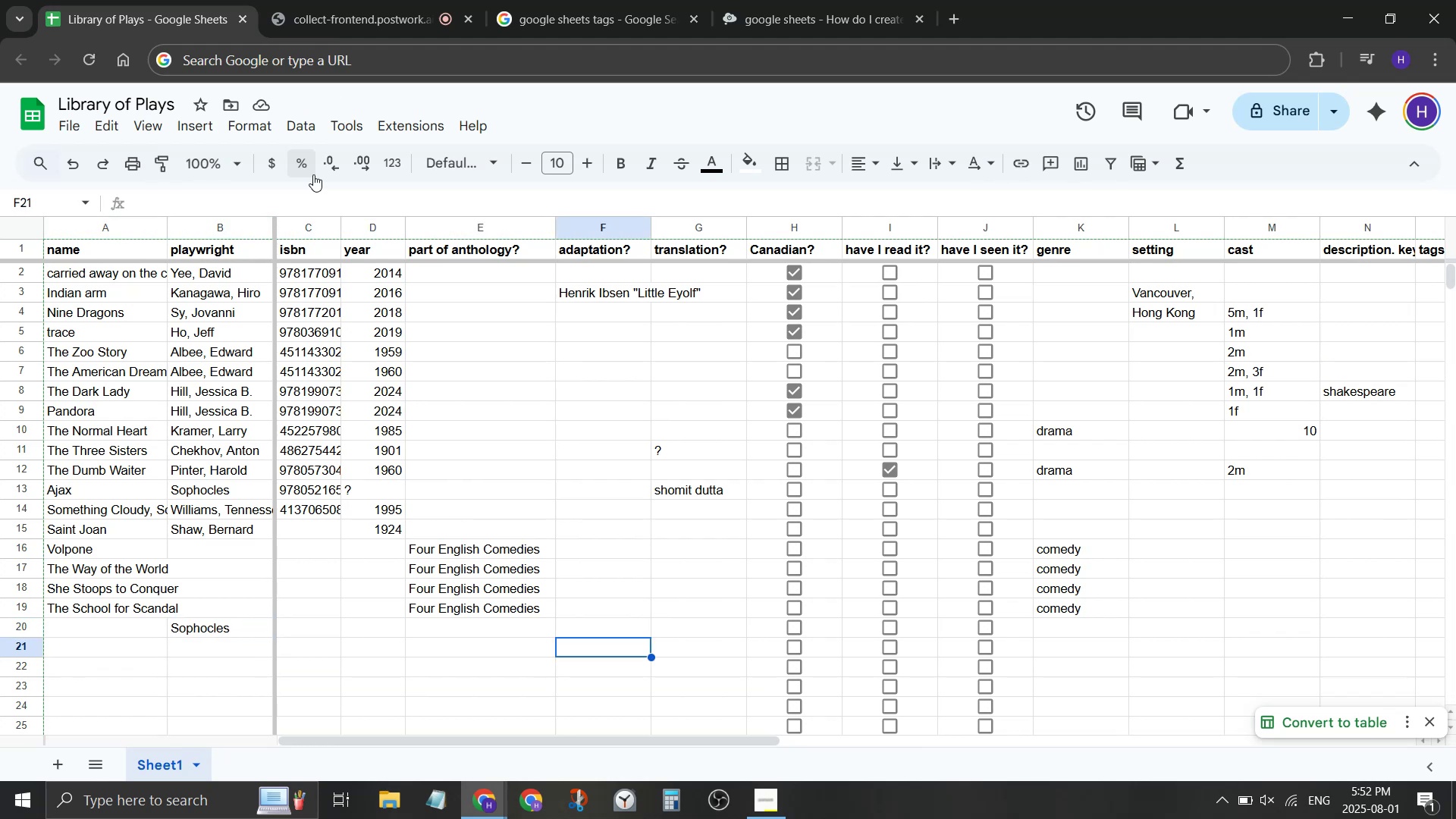 
key(ArrowUp)
 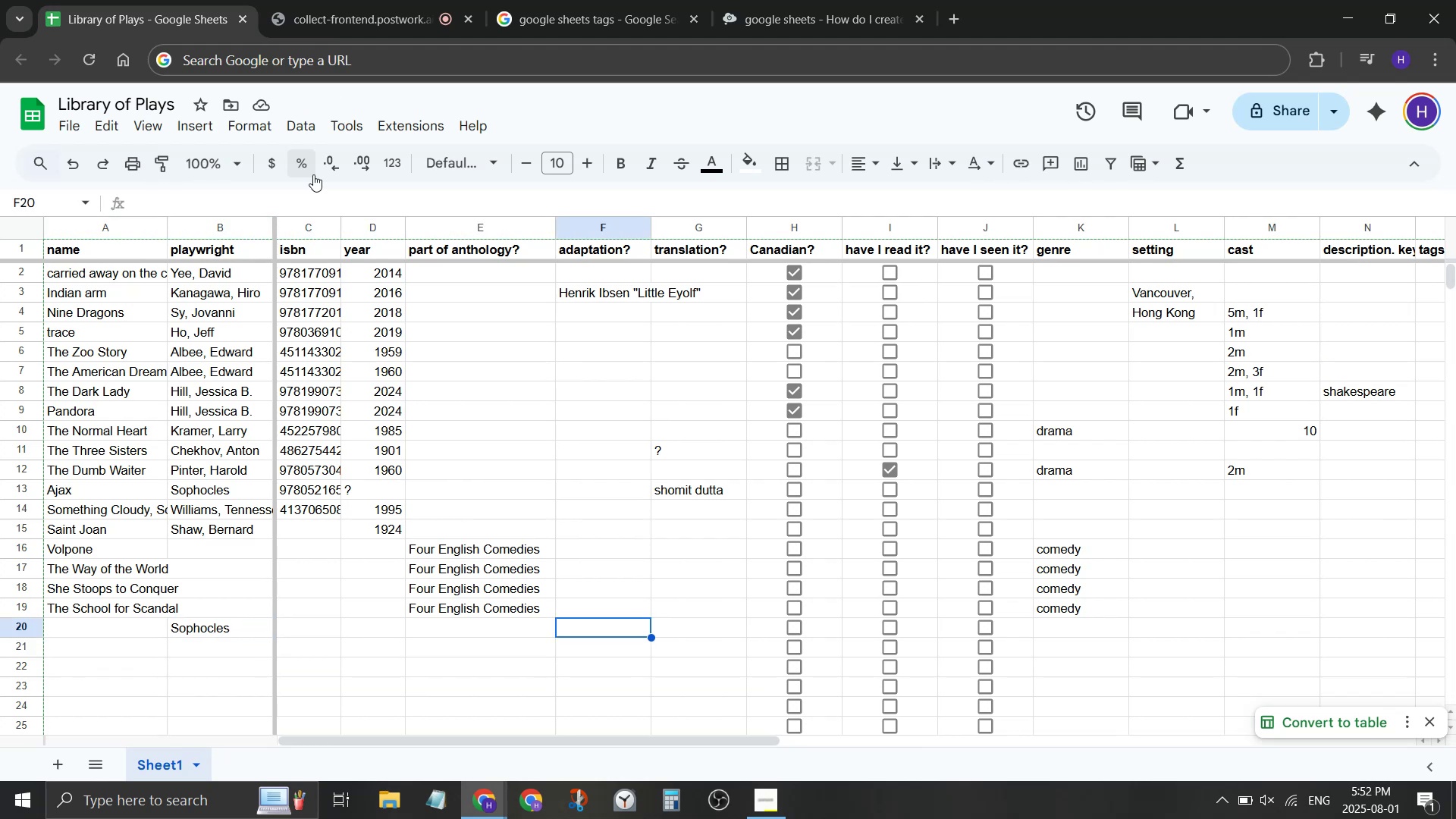 
key(ArrowRight)
 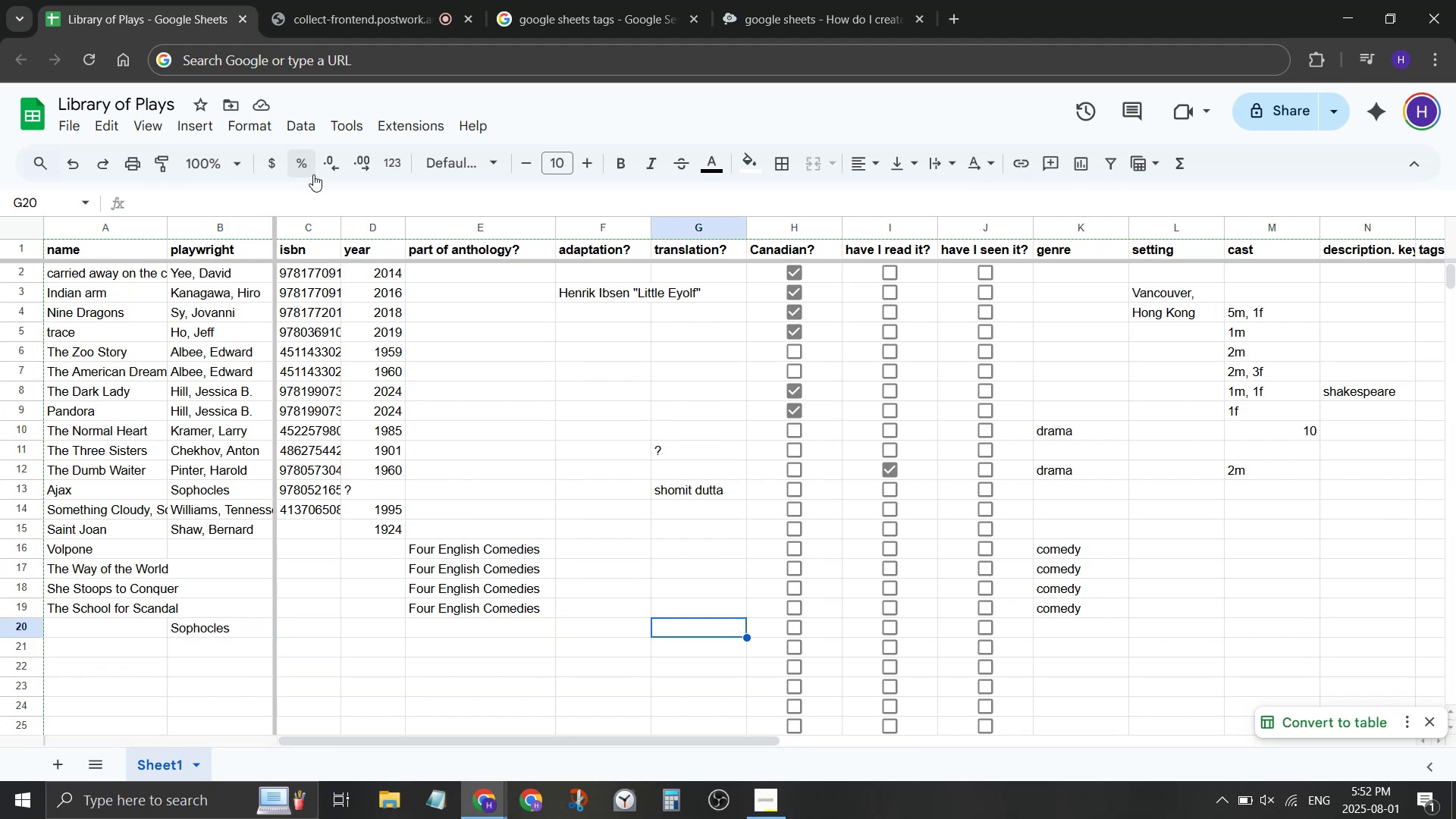 
type(E. F. Watling)
key(Backspace)
key(Backspace)
key(Backspace)
type(ing)
 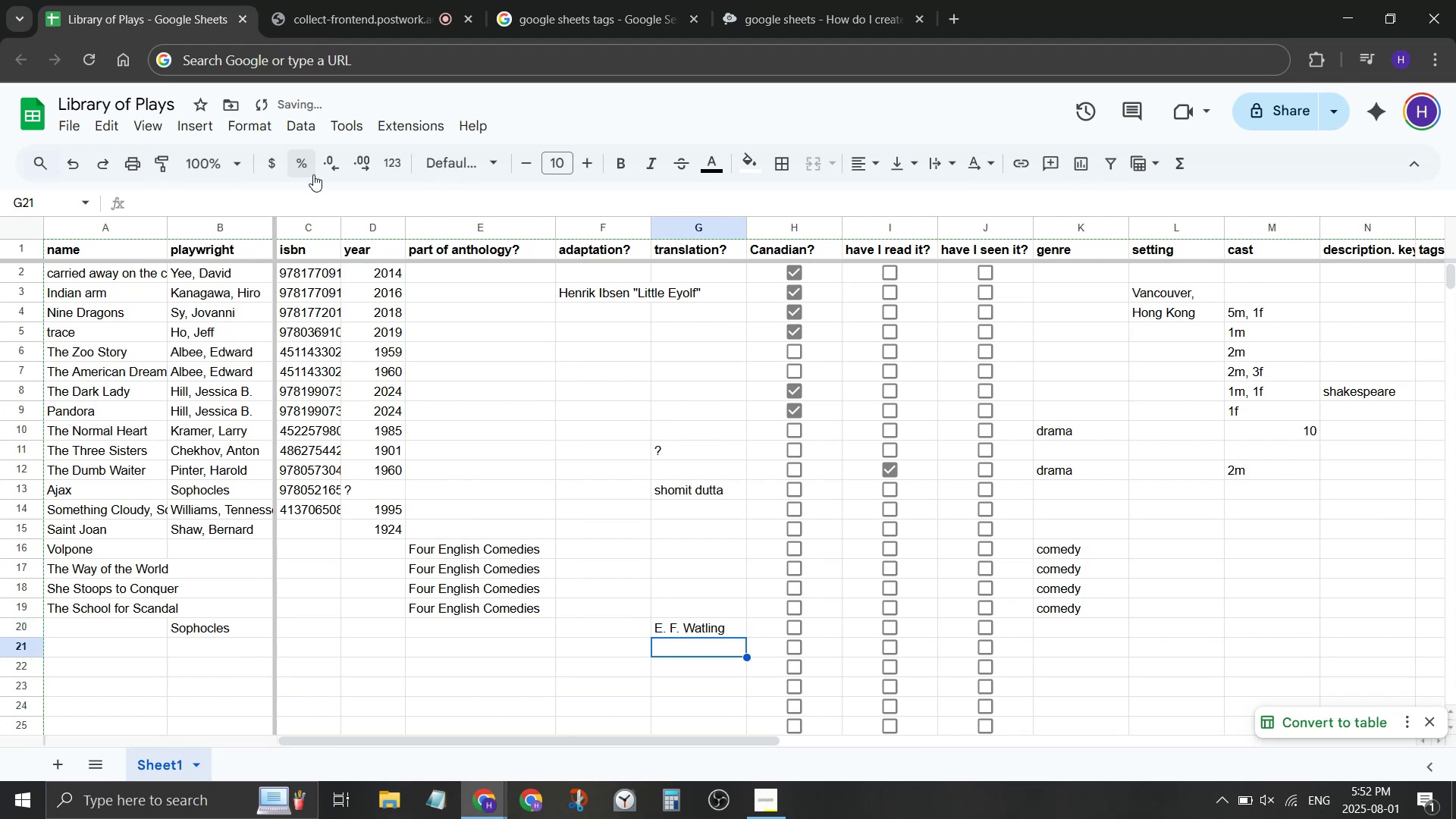 
 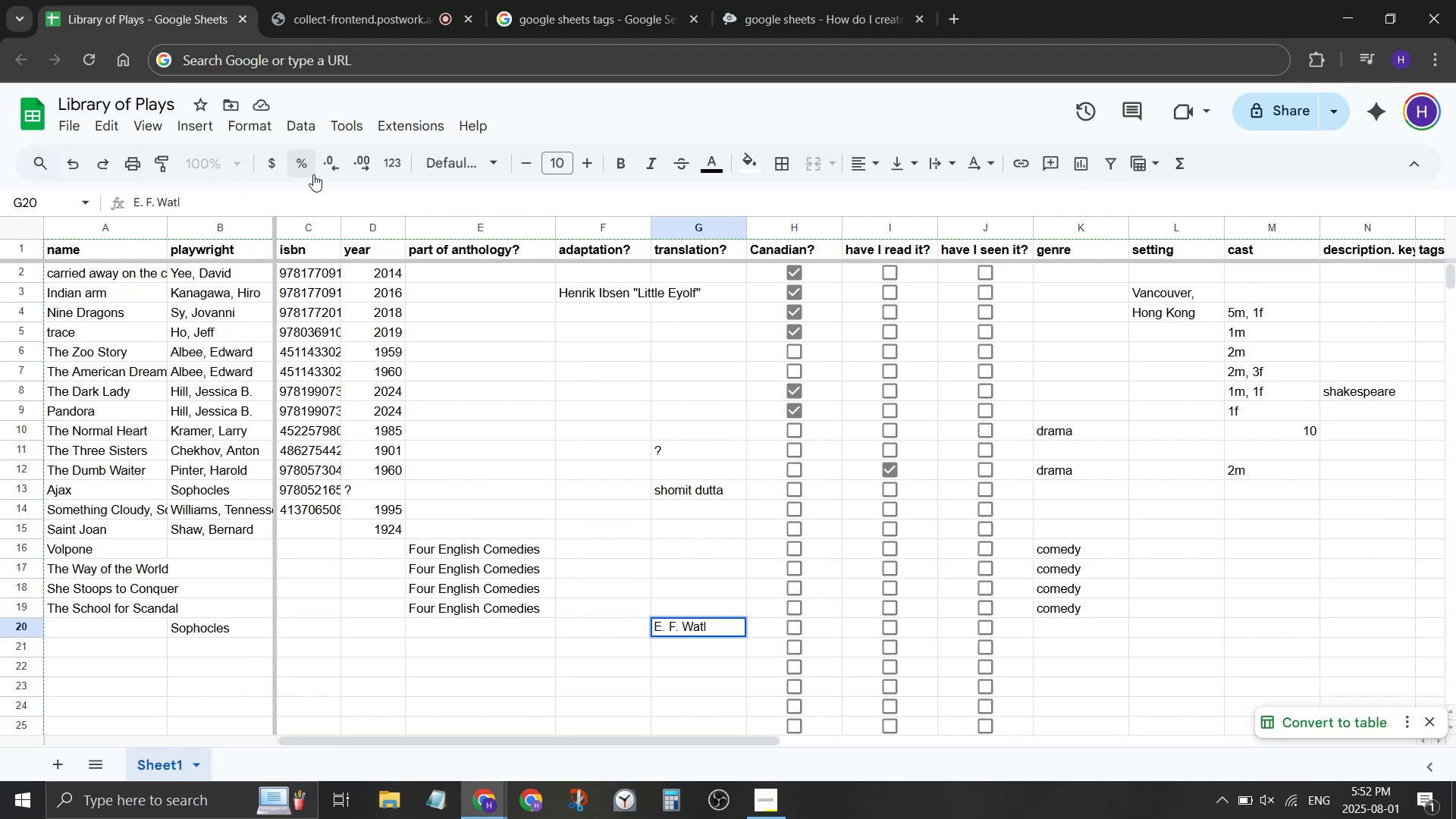 
key(Enter)
 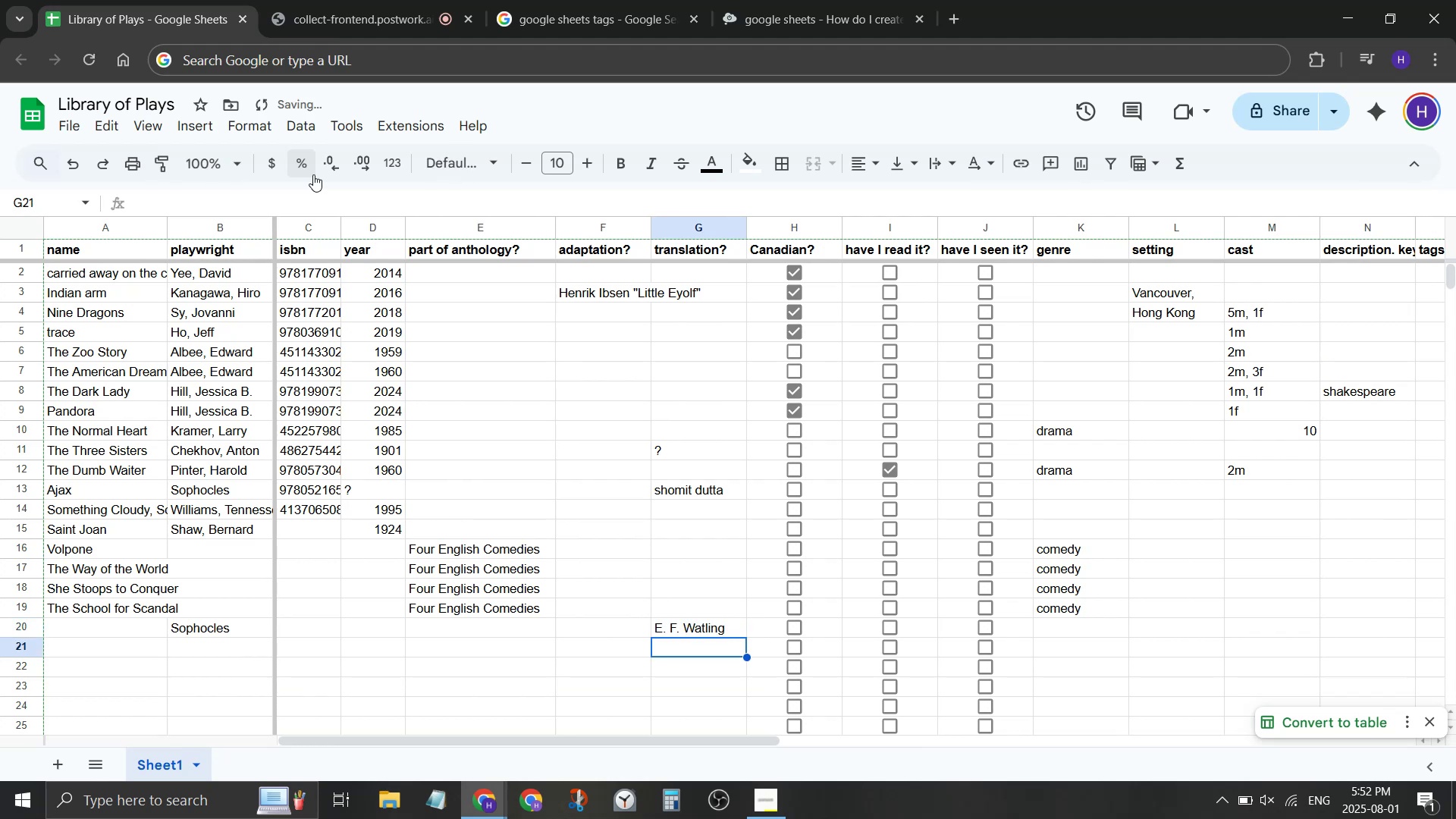 
key(ArrowUp)
 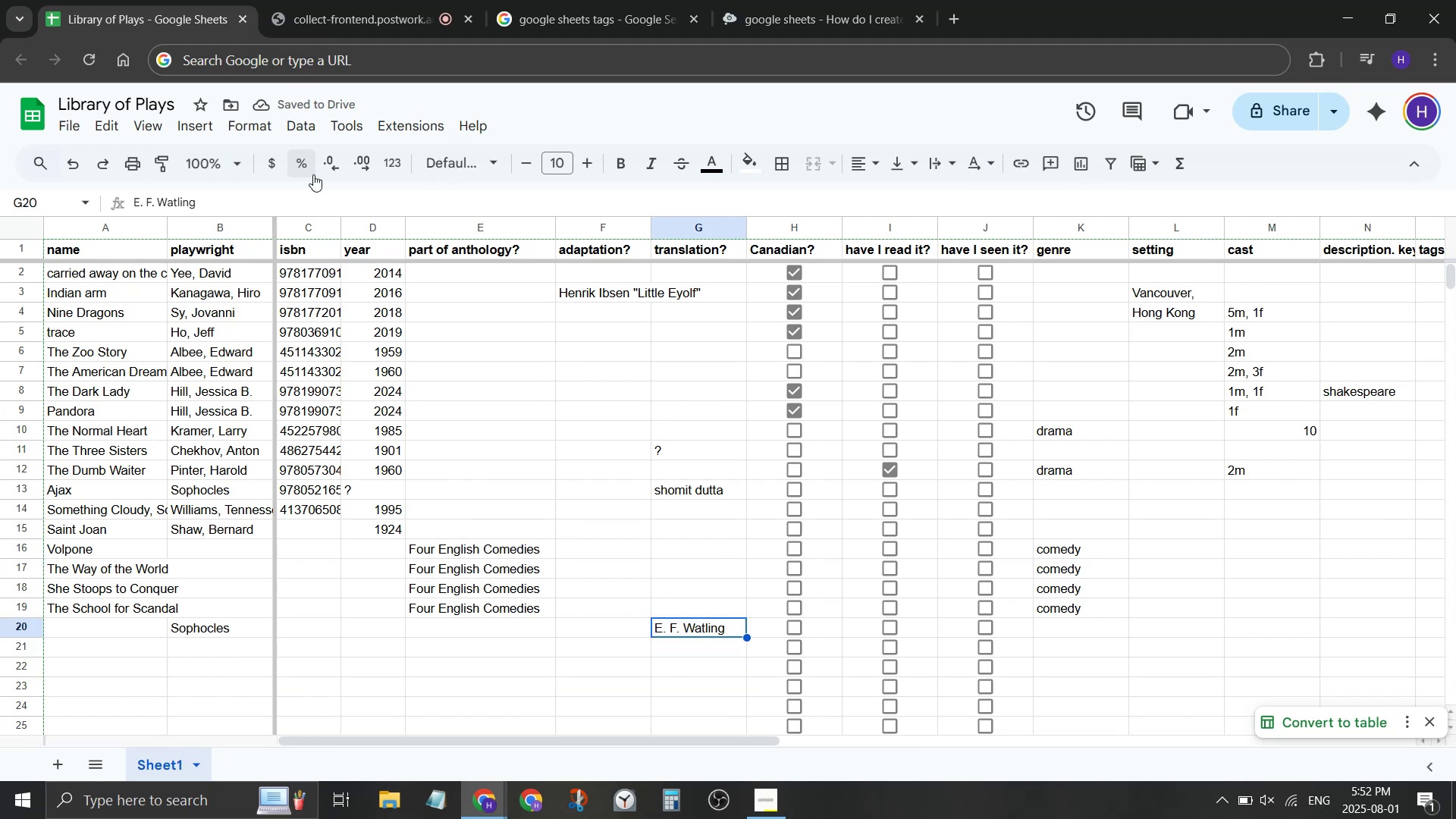 
key(ArrowLeft)
 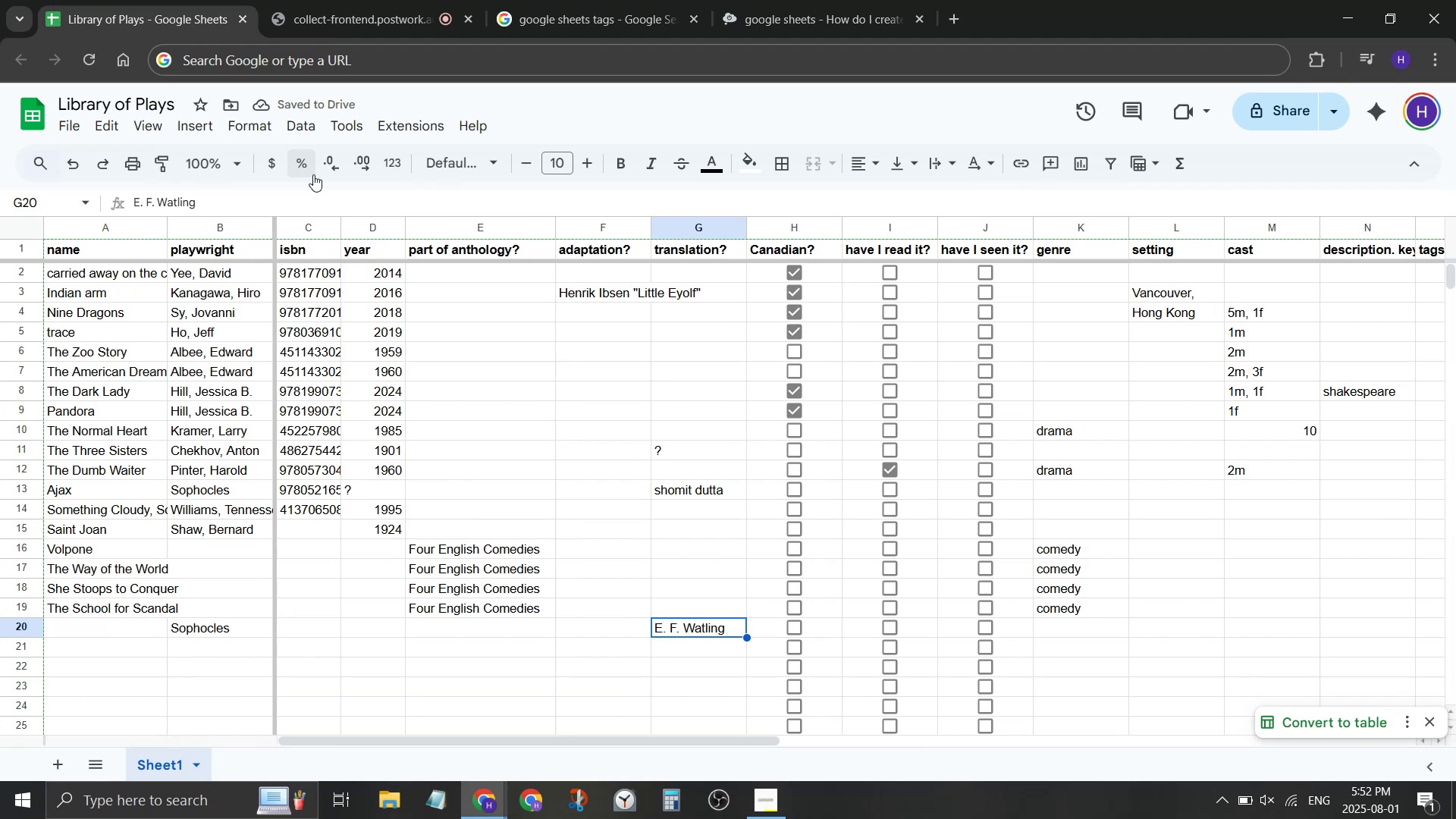 
key(ArrowLeft)
 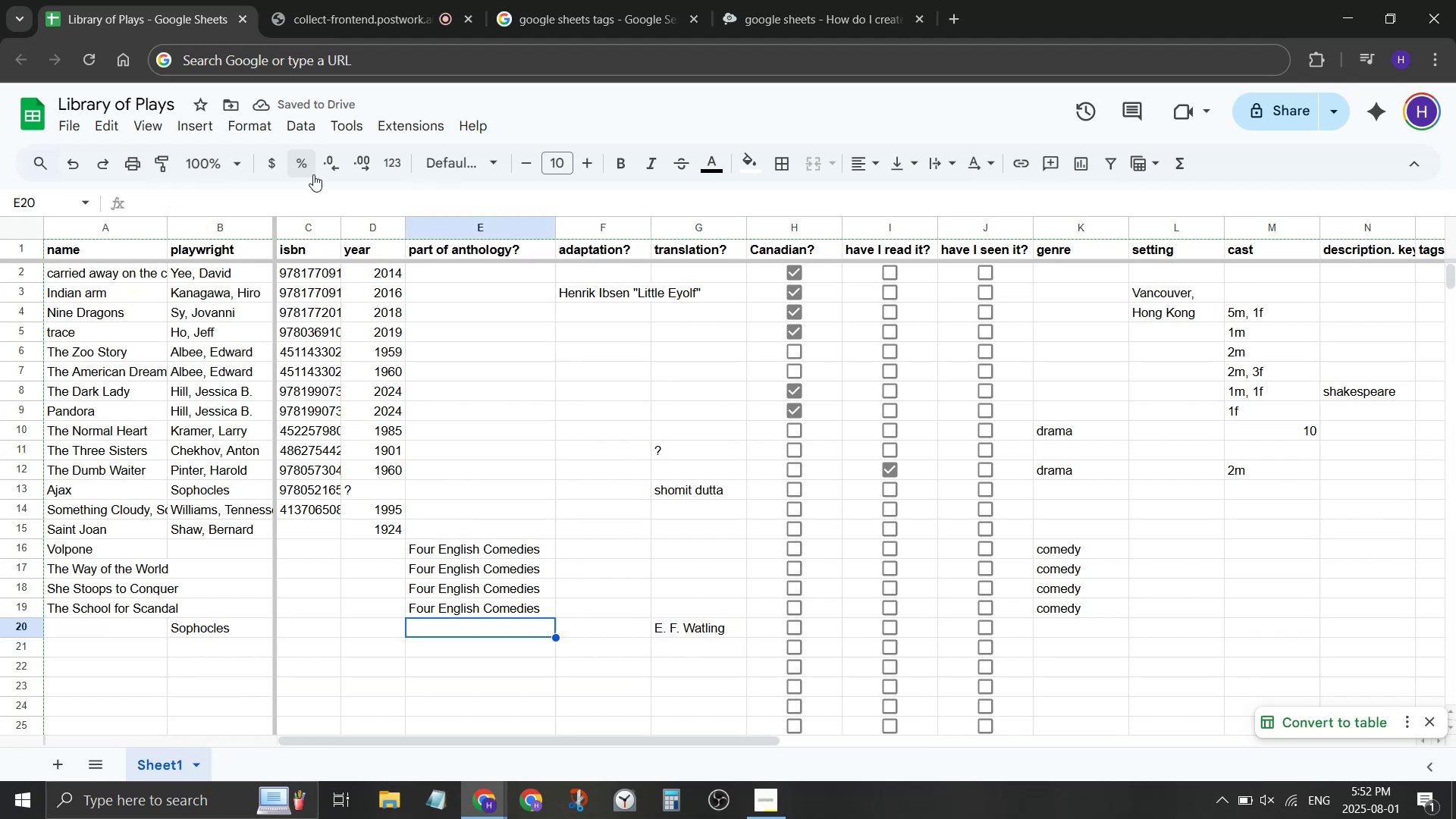 
key(ArrowLeft)
 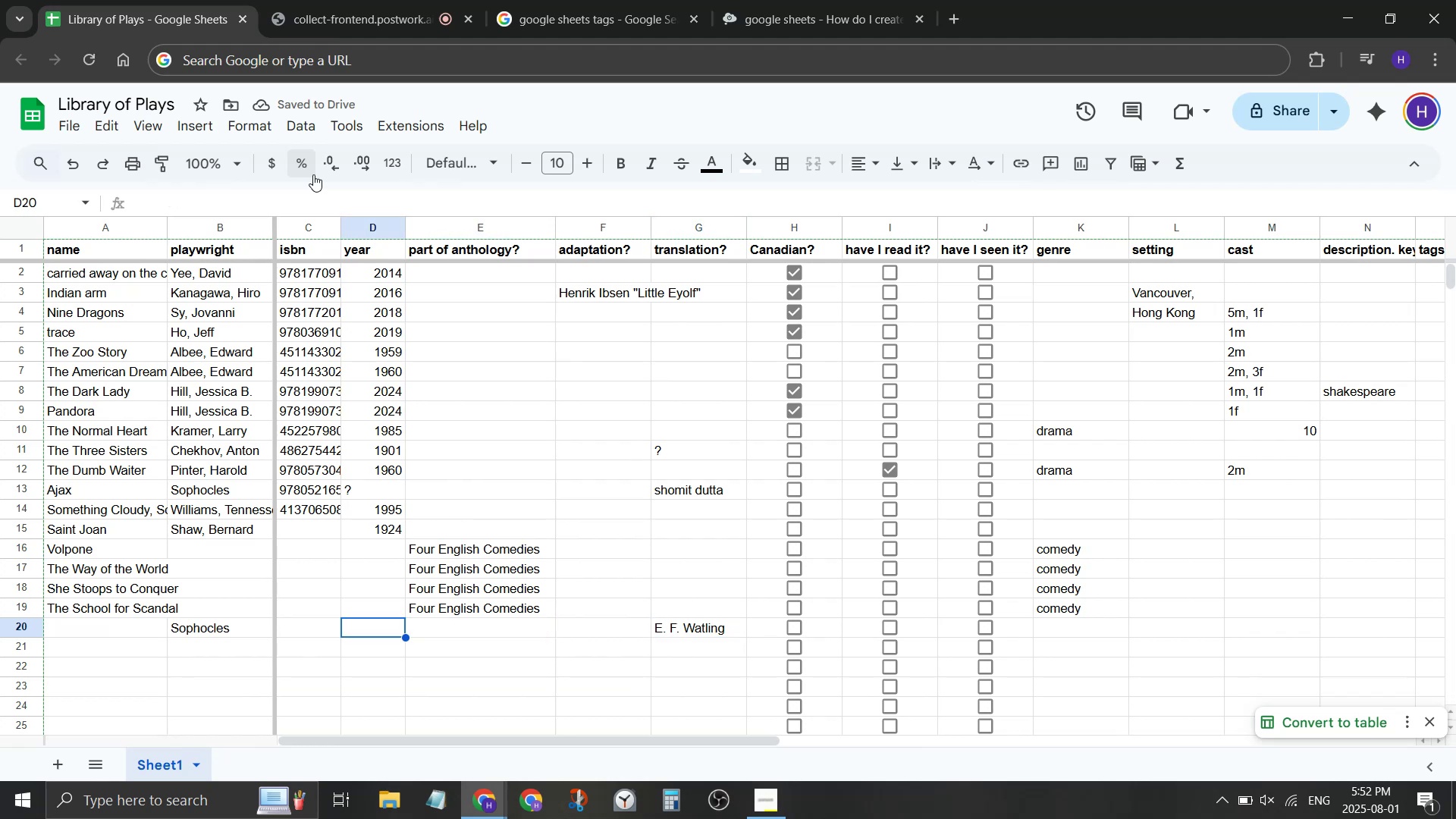 
key(ArrowLeft)
 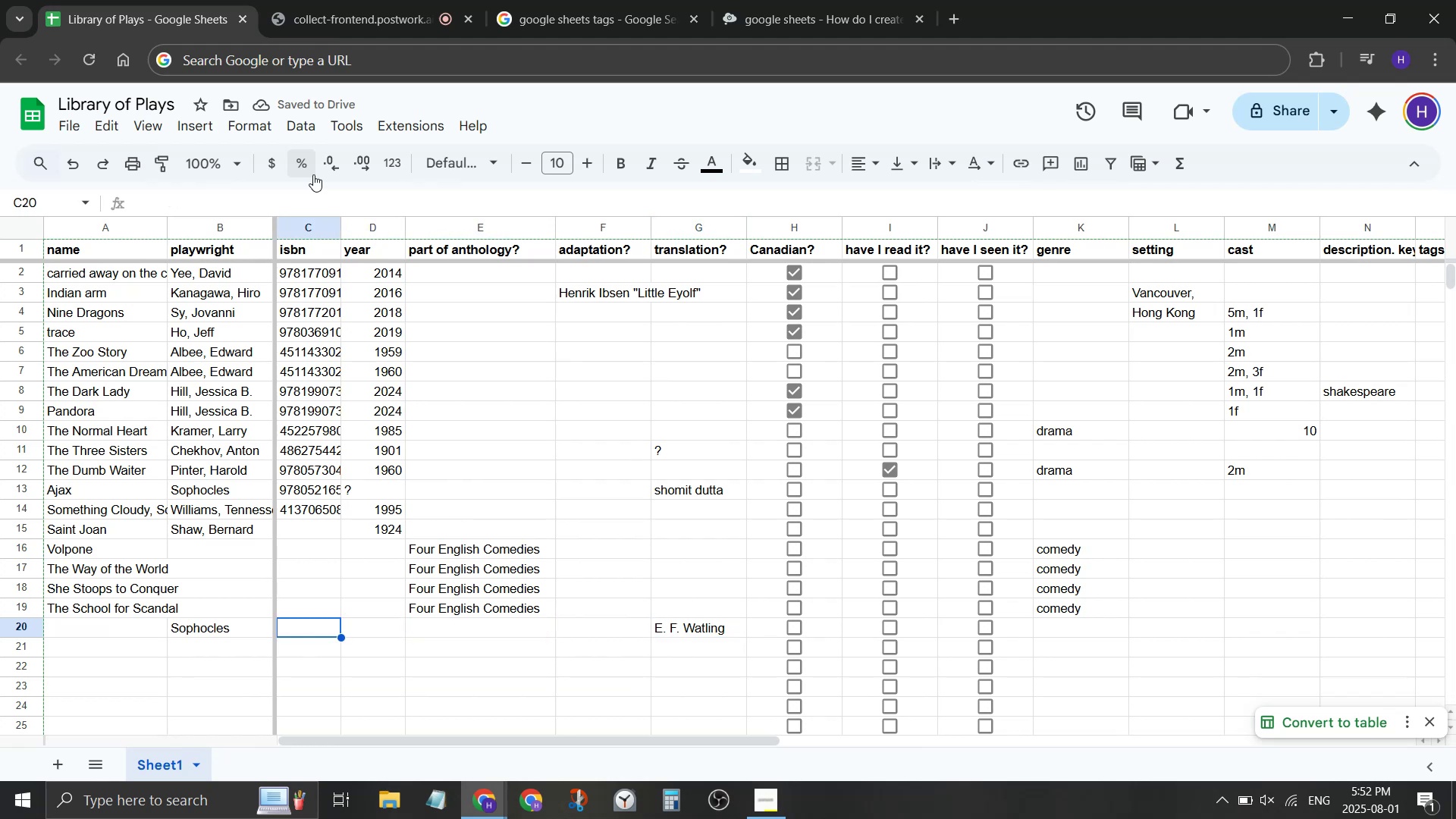 
key(ArrowLeft)
 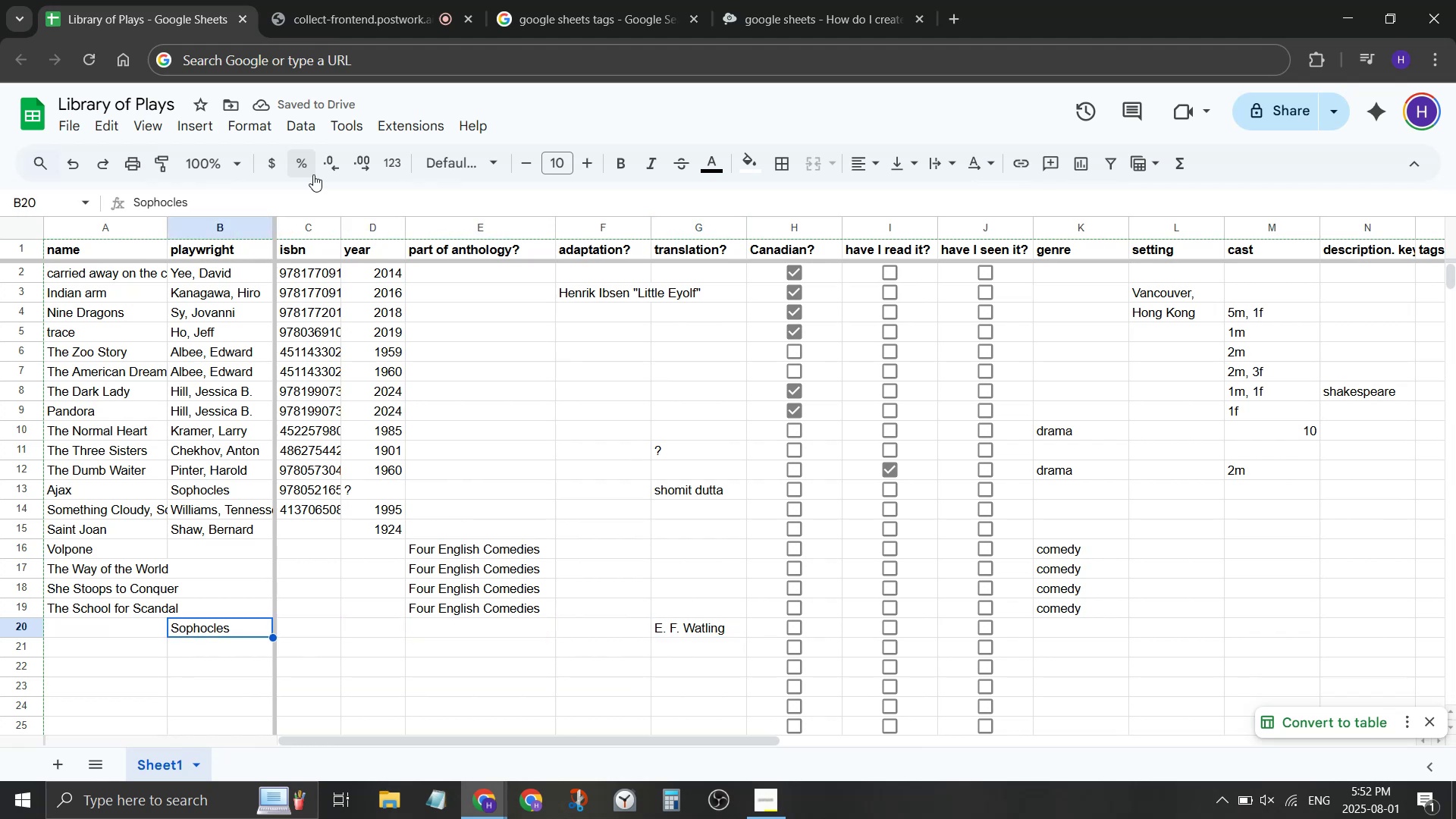 
key(ArrowLeft)
 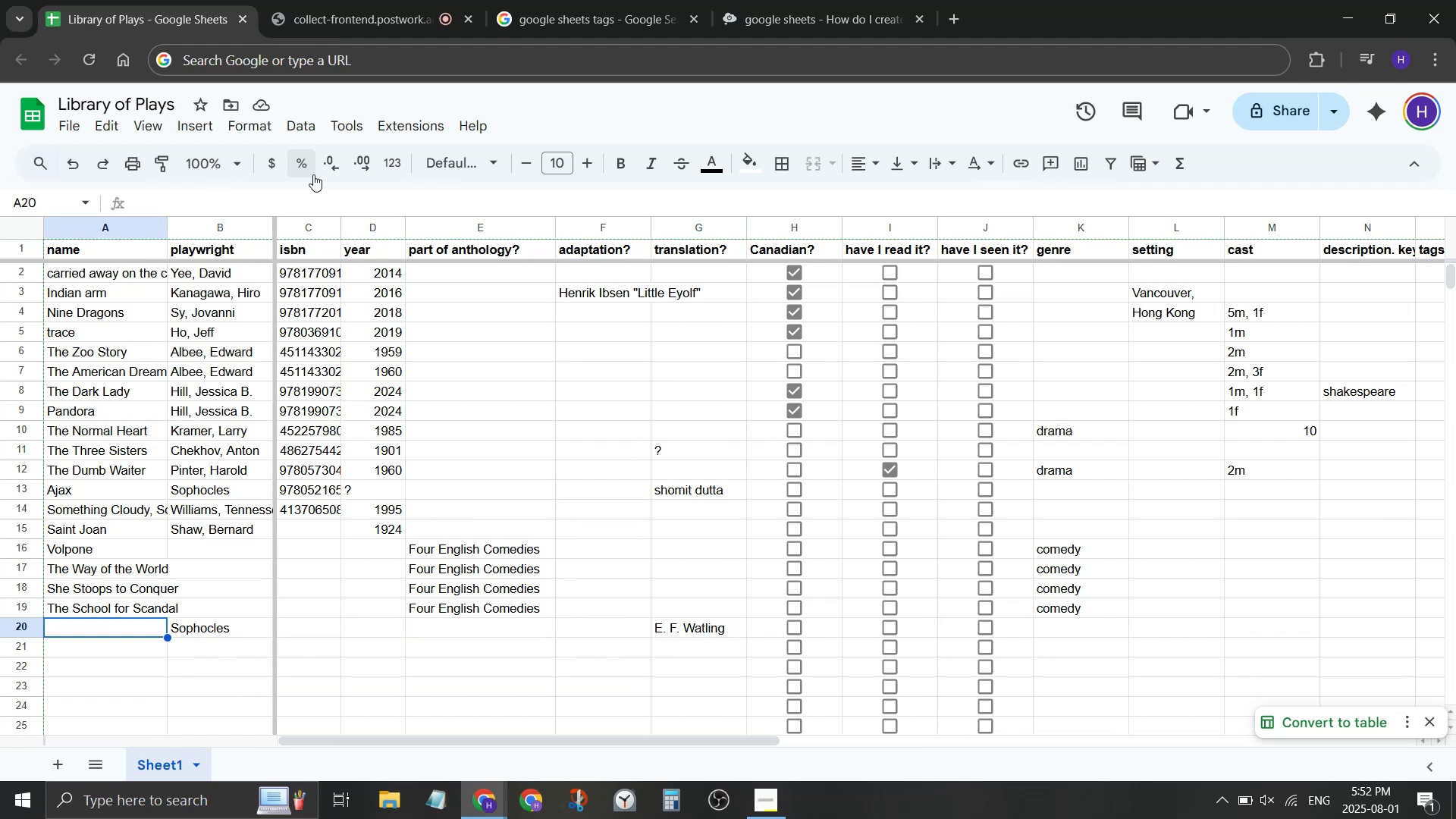 
key(ArrowRight)
 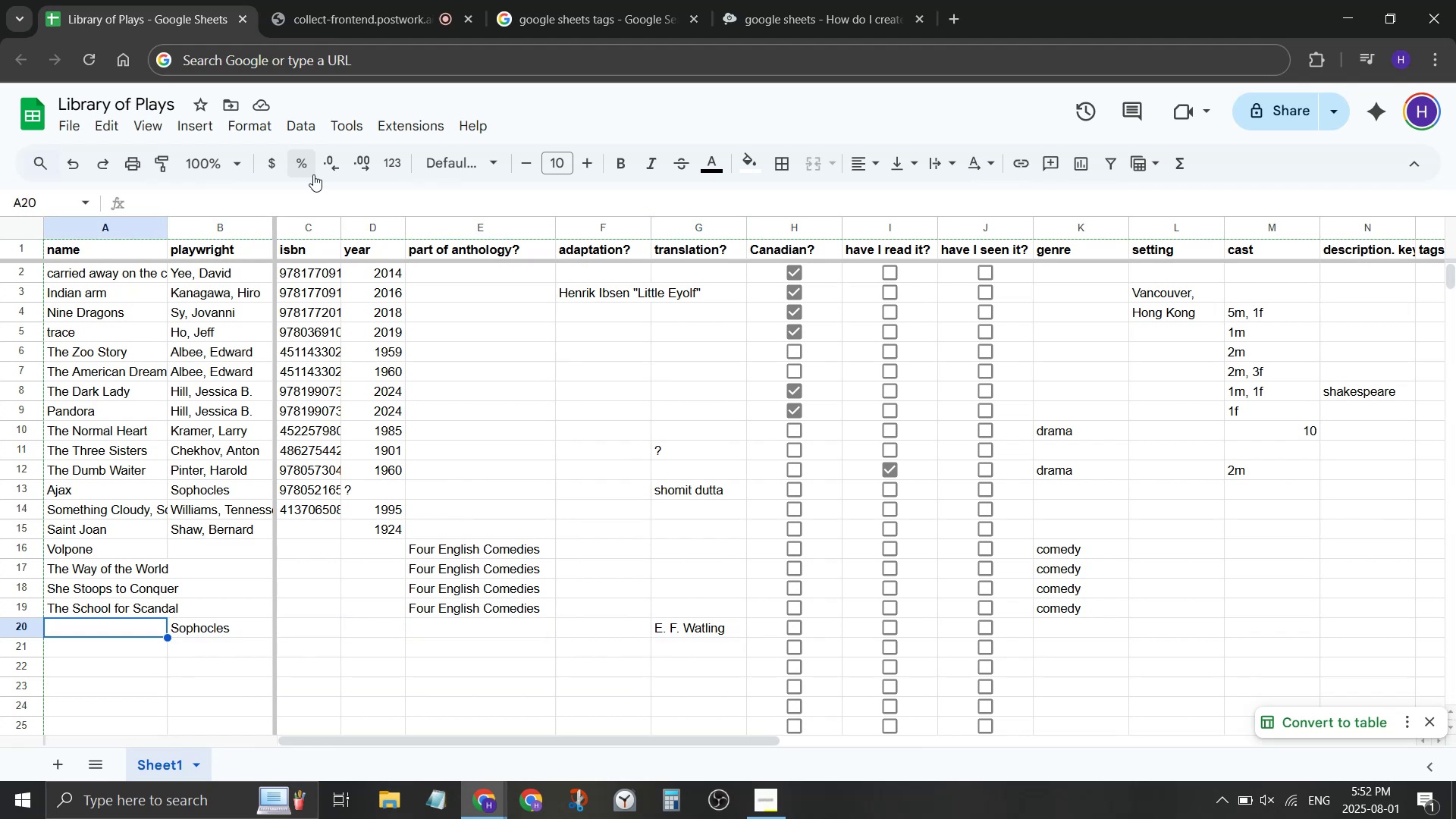 
key(ArrowRight)
 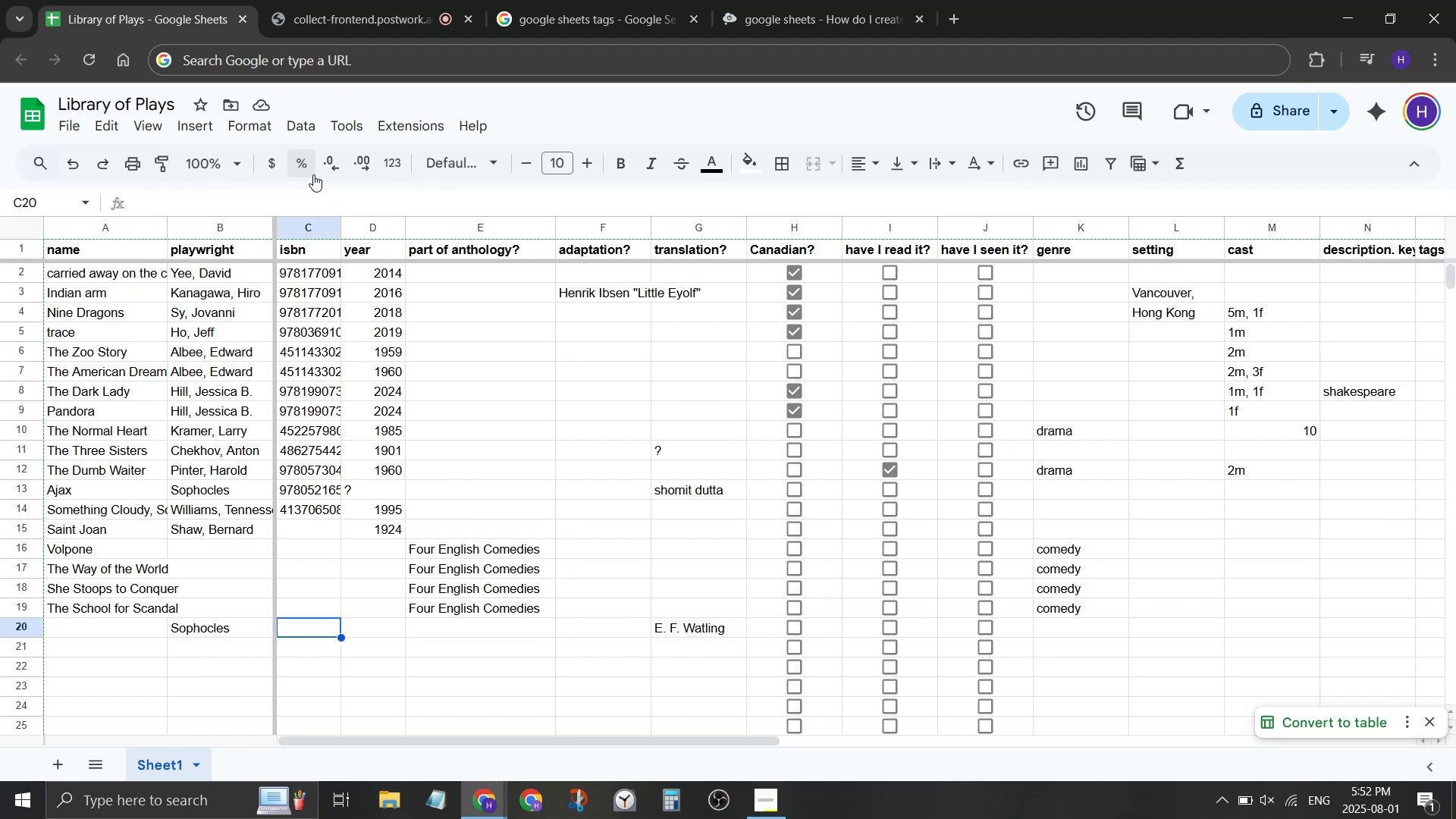 
key(ArrowRight)
 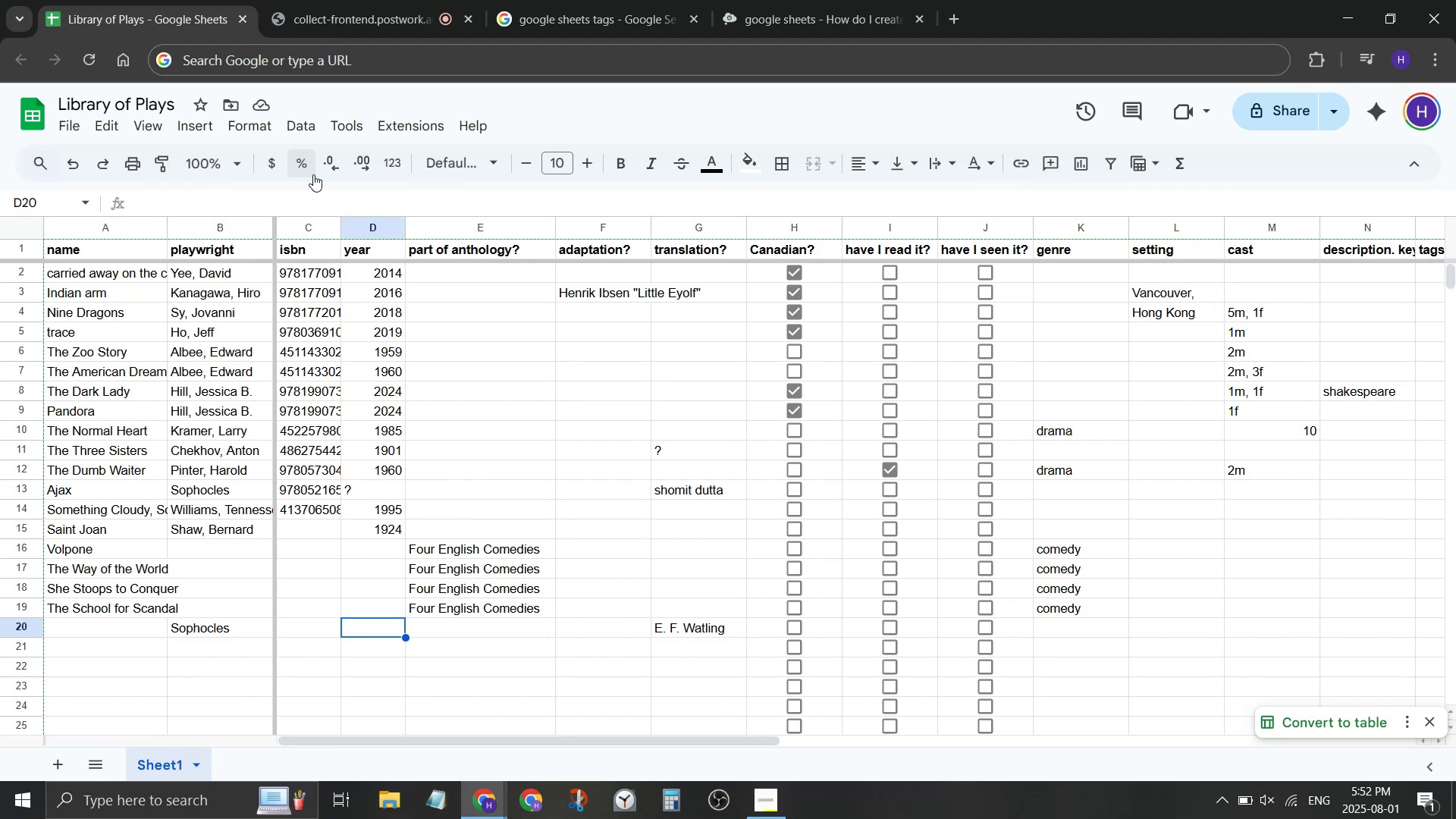 
key(ArrowRight)
 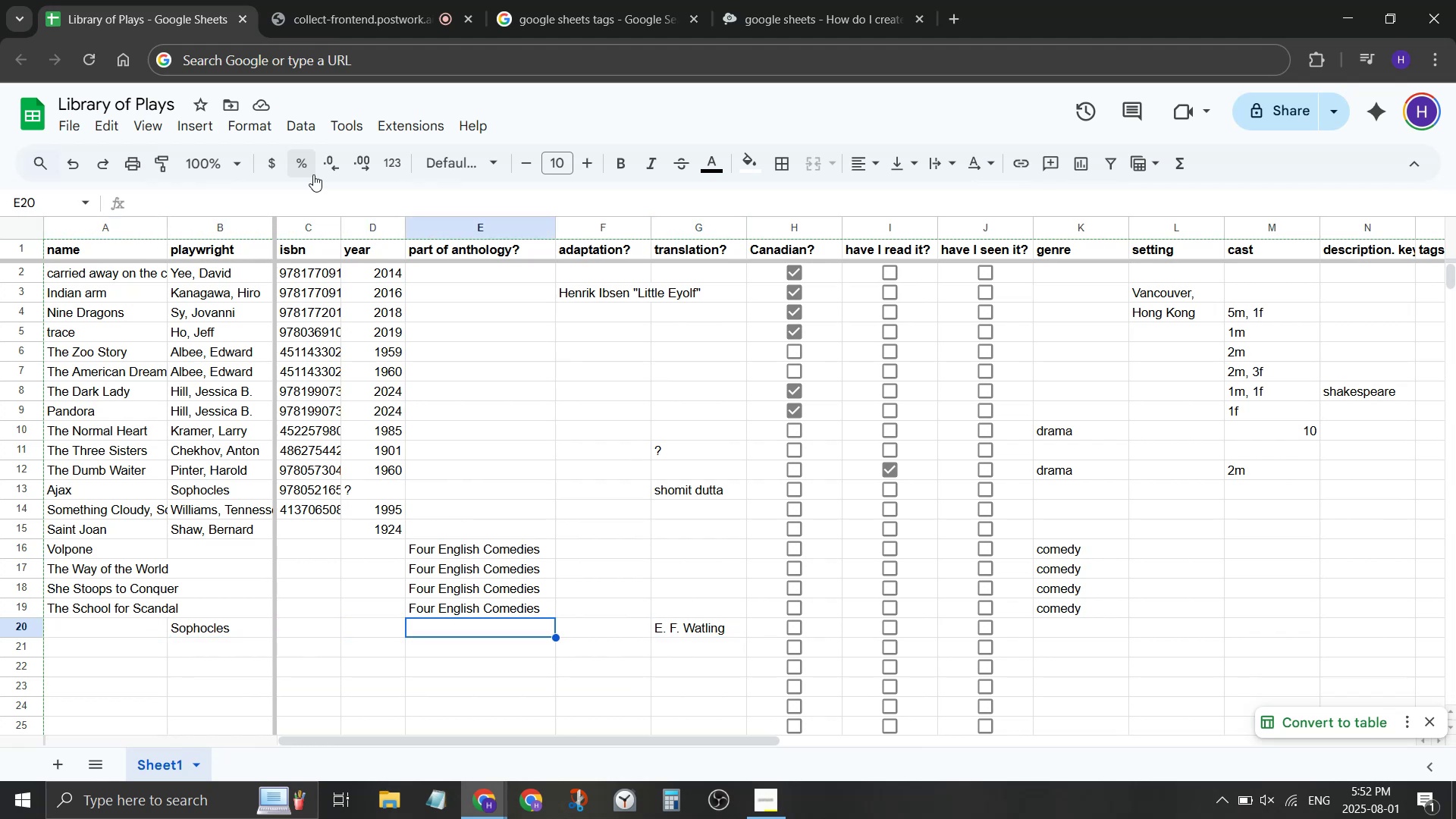 
type(The Theban Plays)
 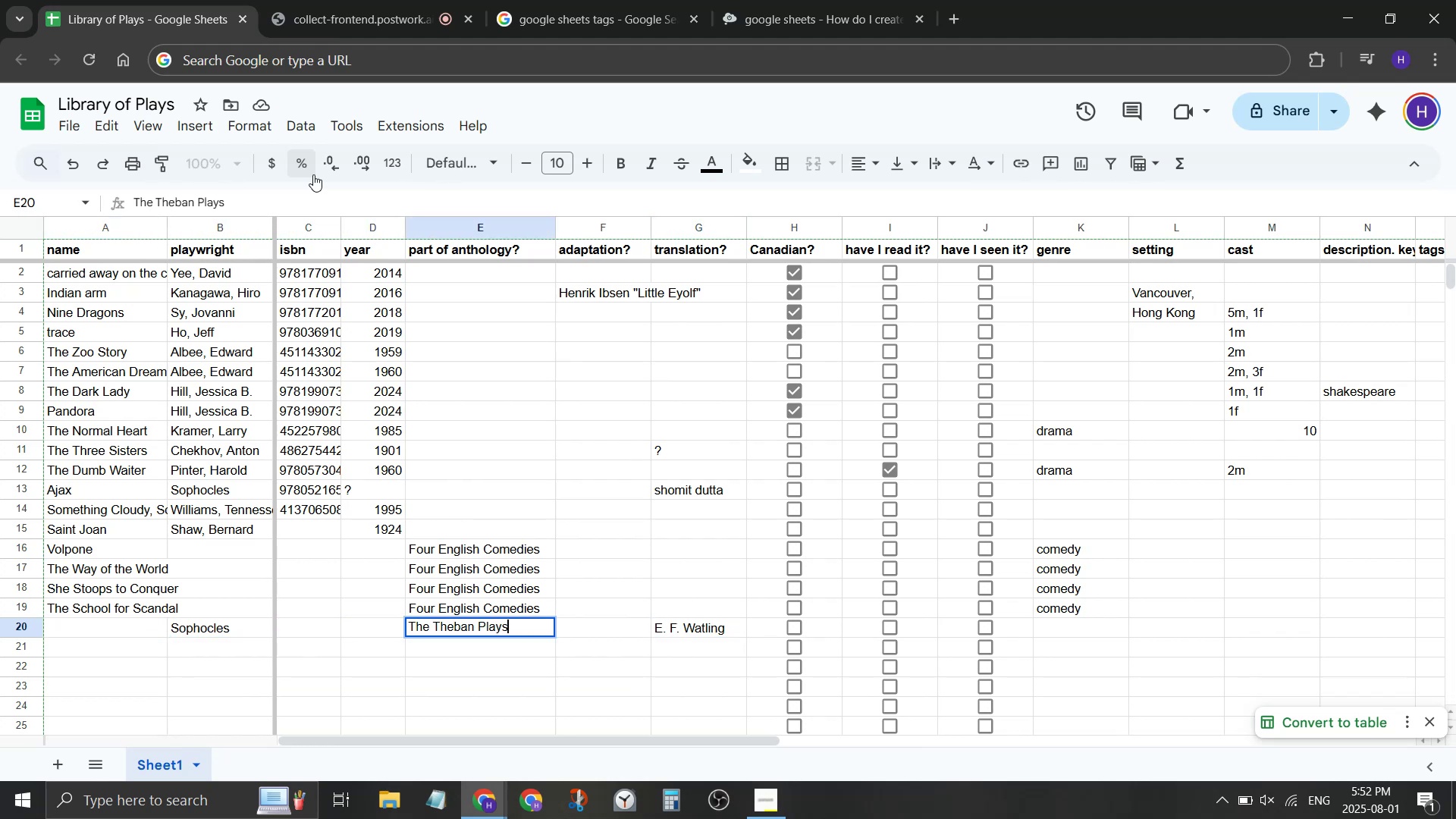 
key(Enter)
 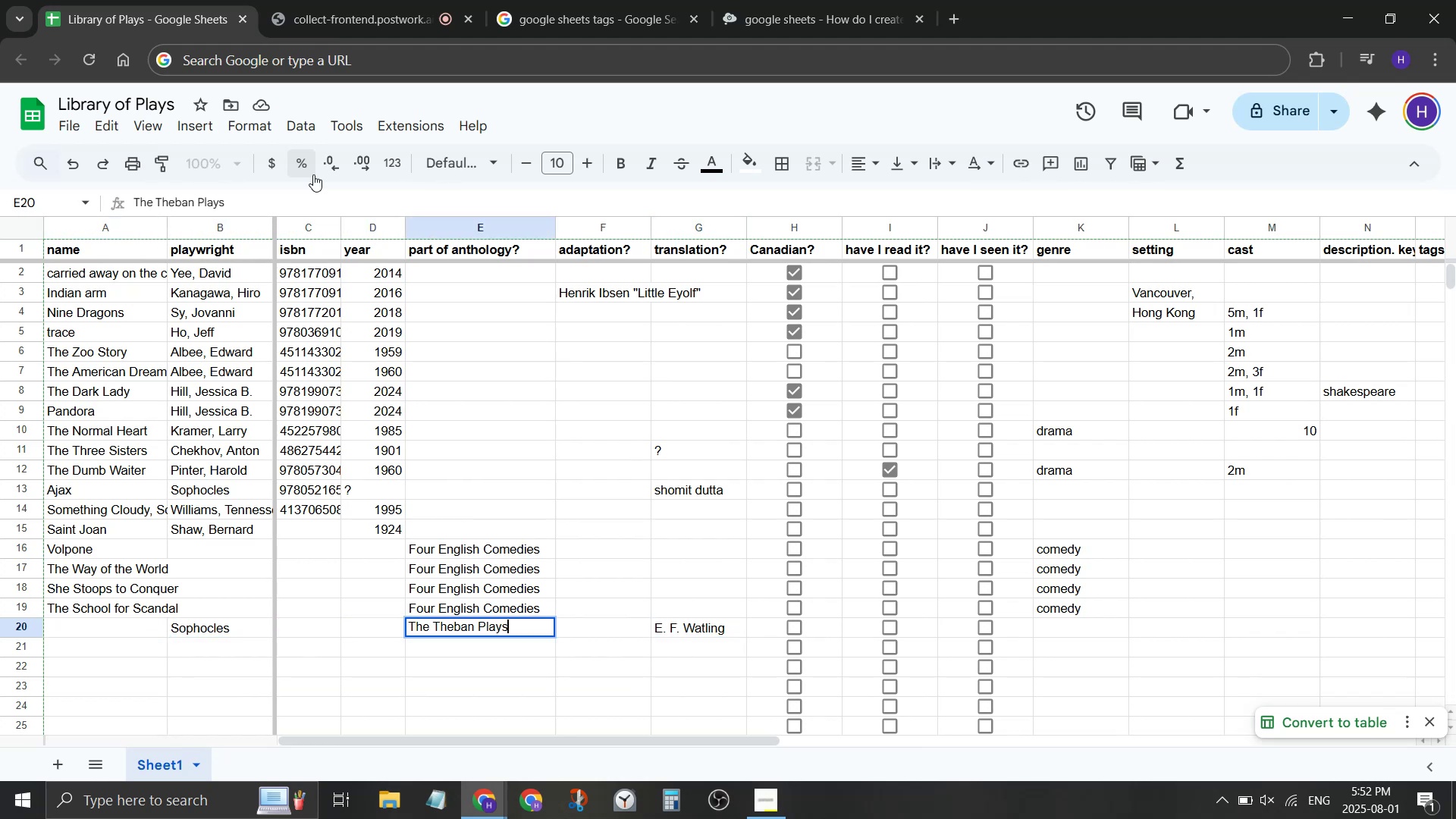 
key(ArrowUp)
 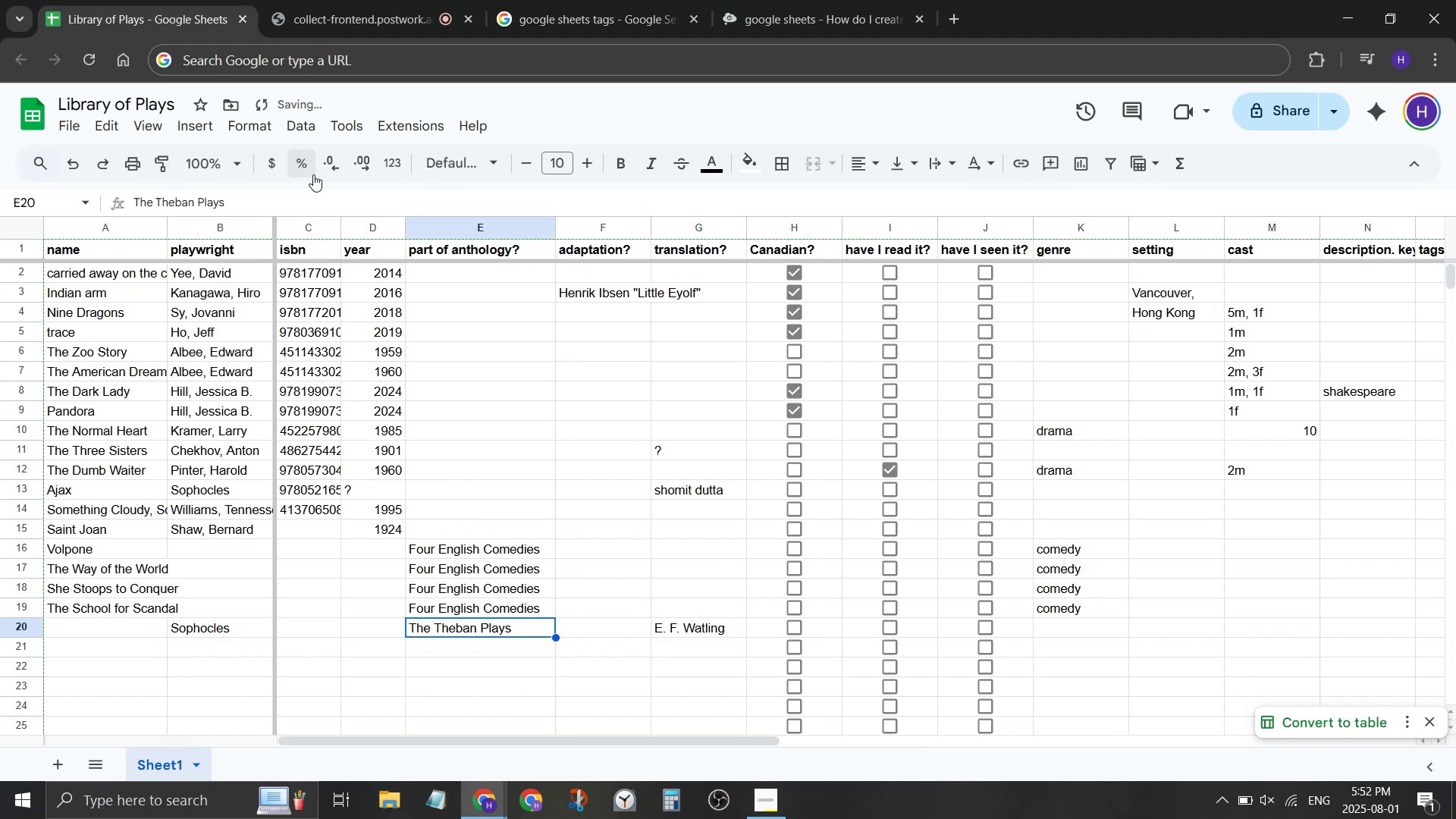 
key(ArrowLeft)
 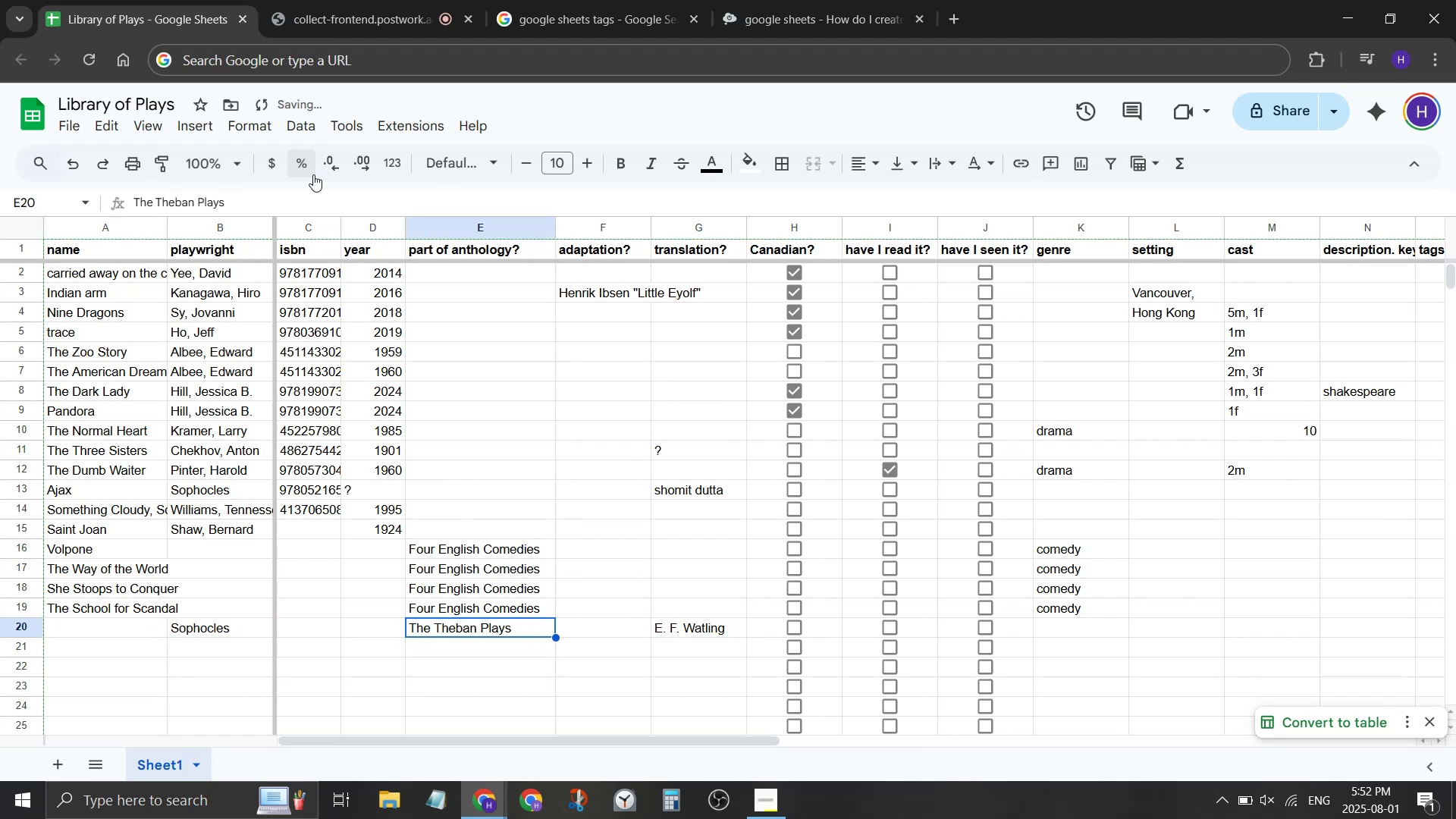 
key(ArrowLeft)
 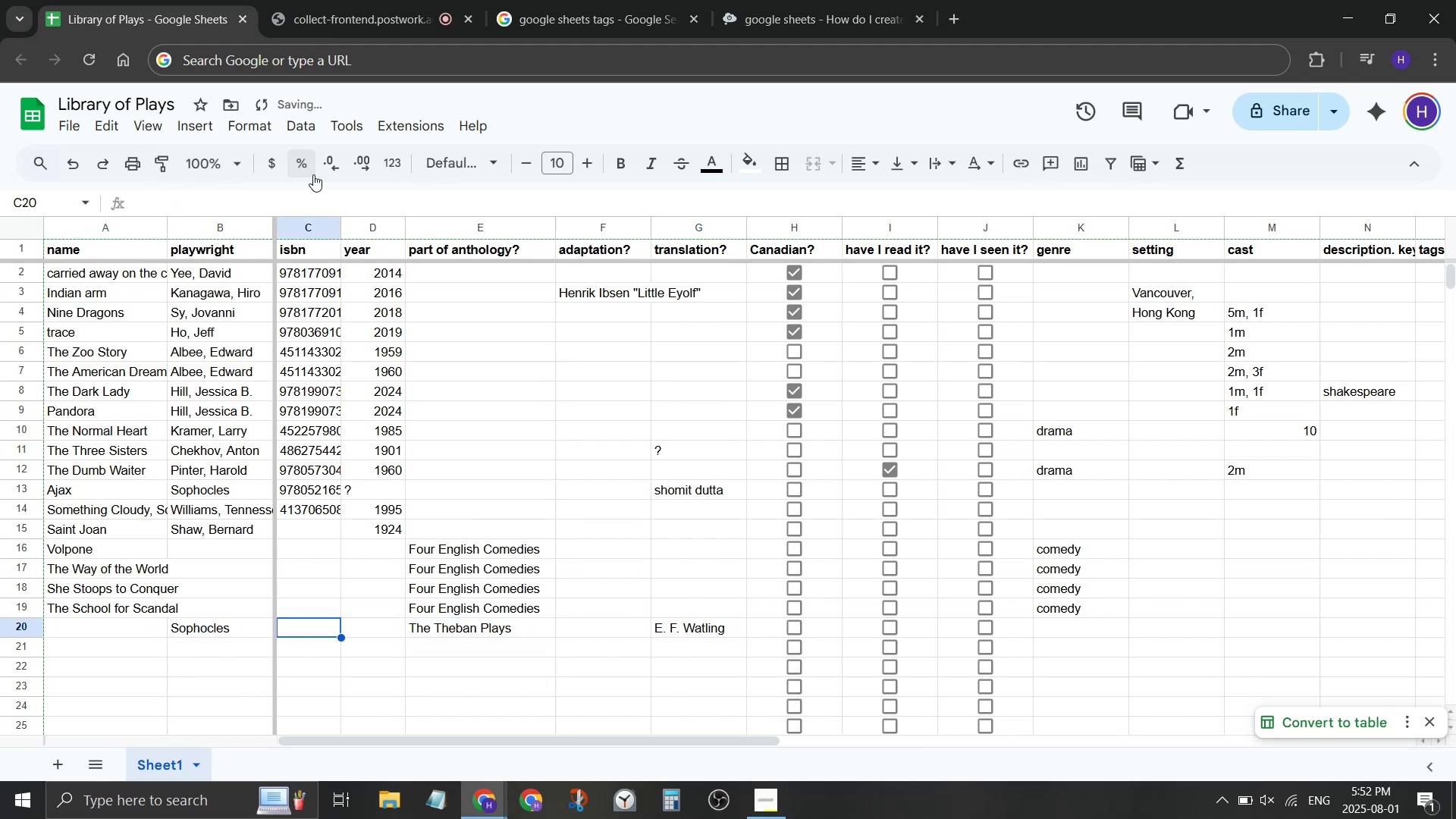 
key(ArrowLeft)
 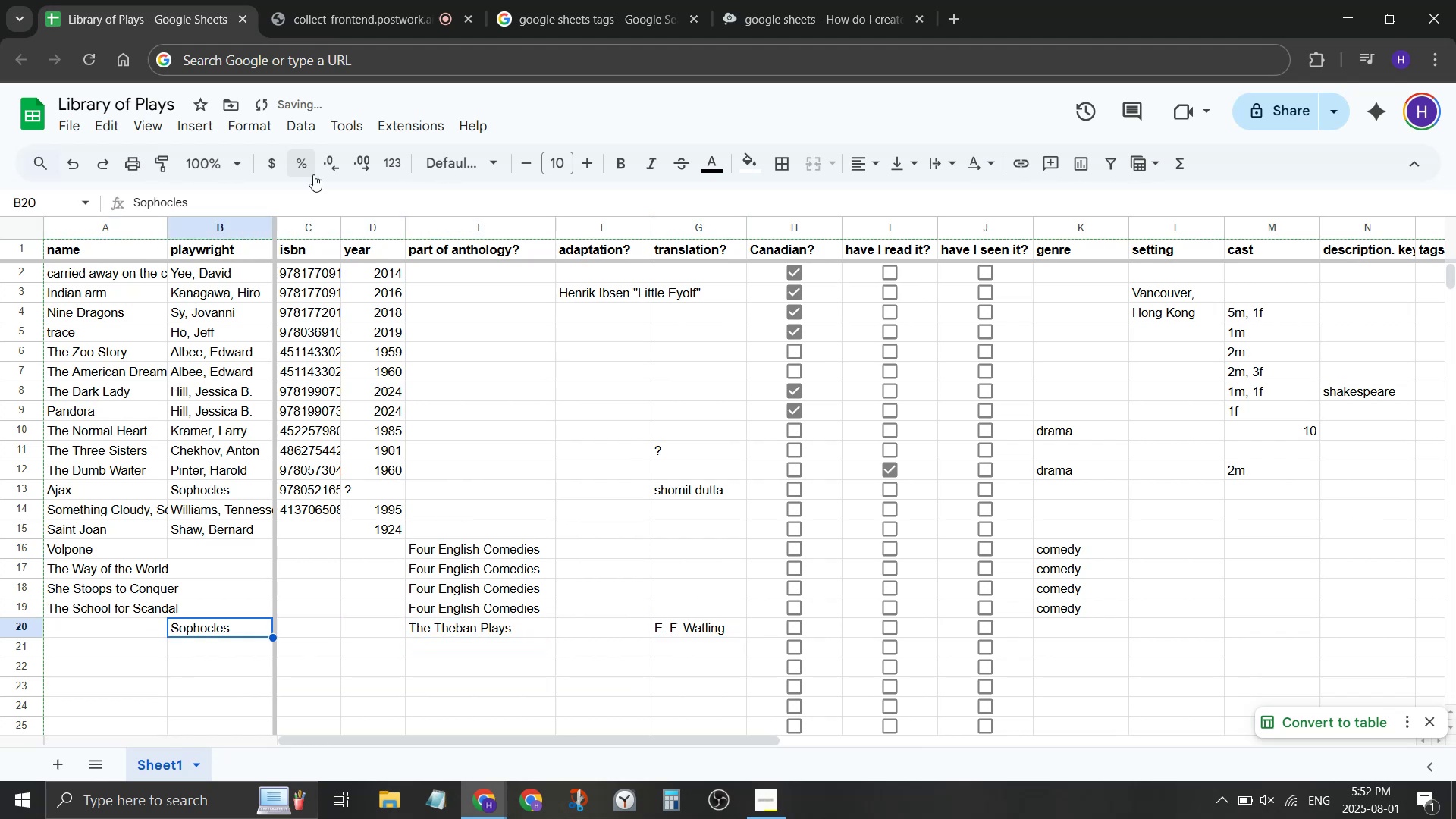 
key(ArrowLeft)
 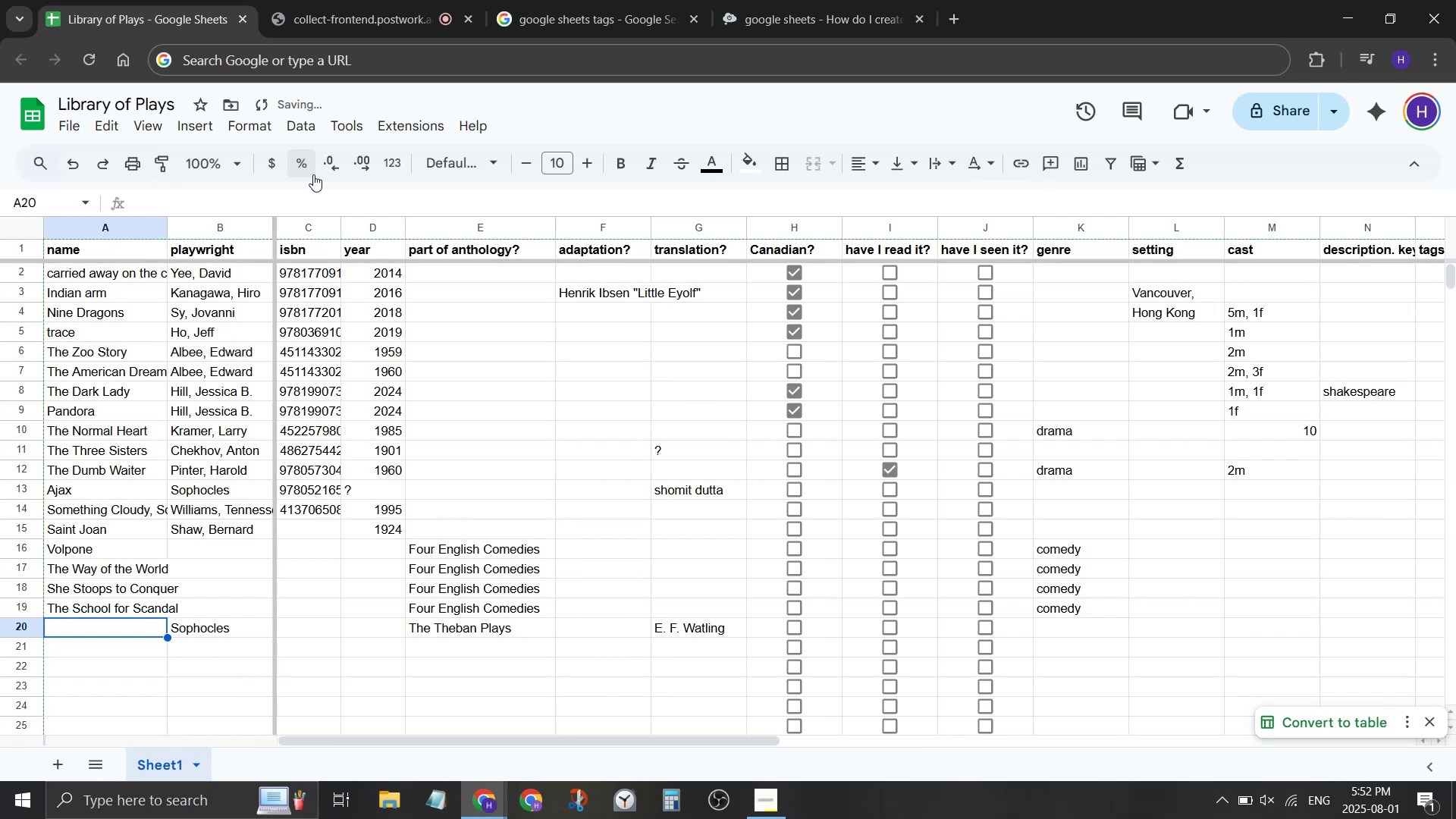 
type(Antigone)
 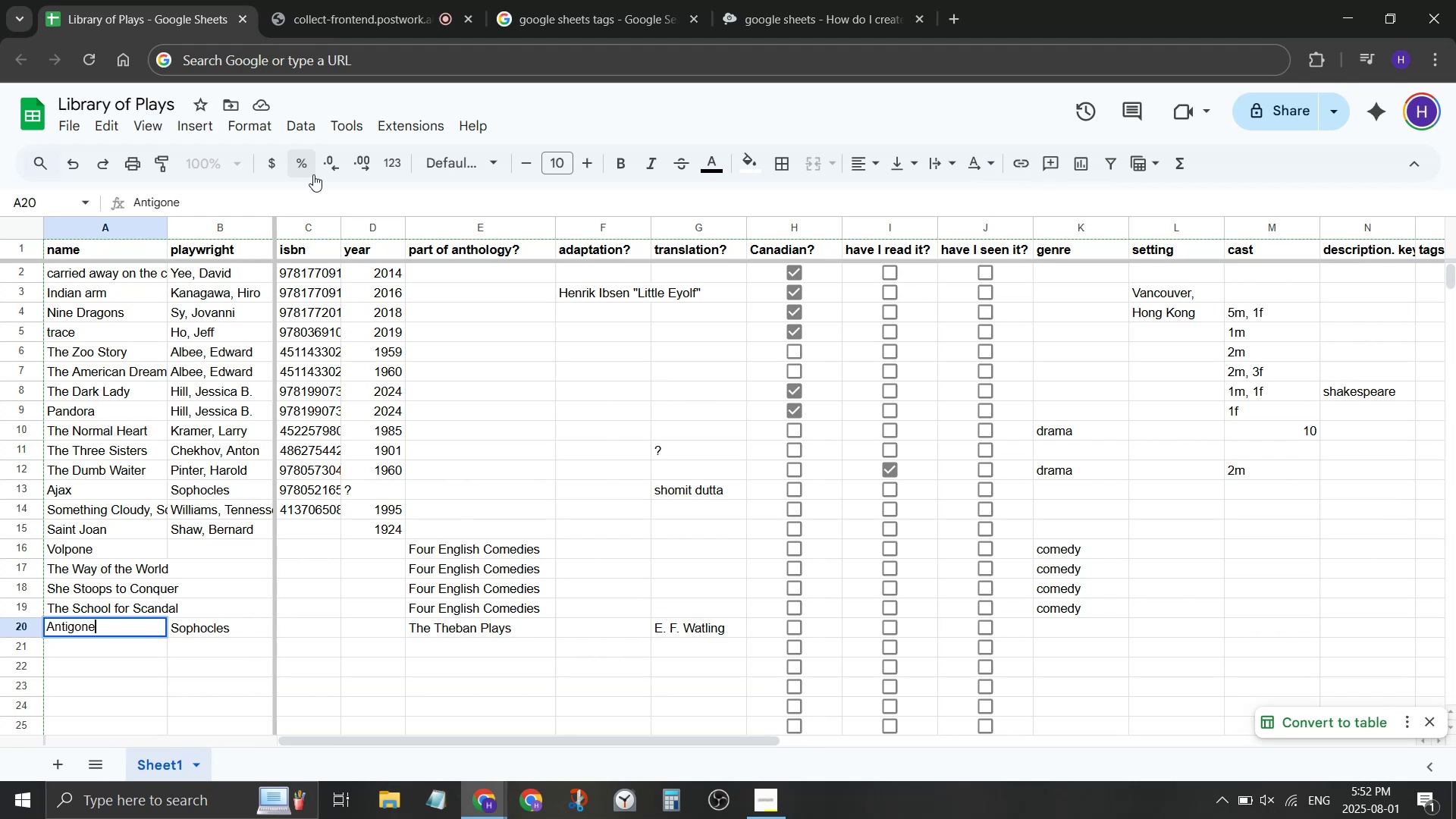 
wait(14.92)
 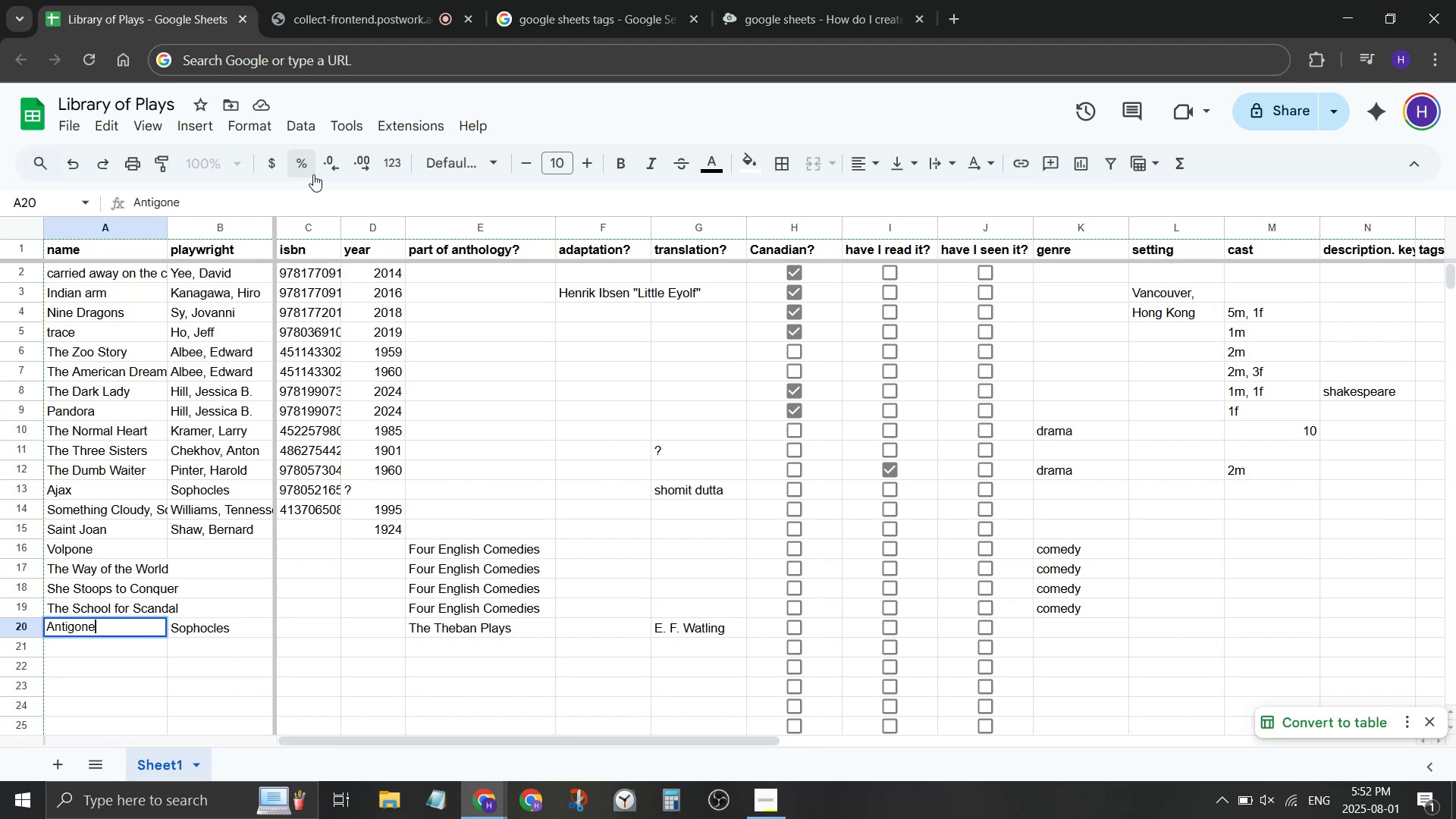 
key(Enter)
 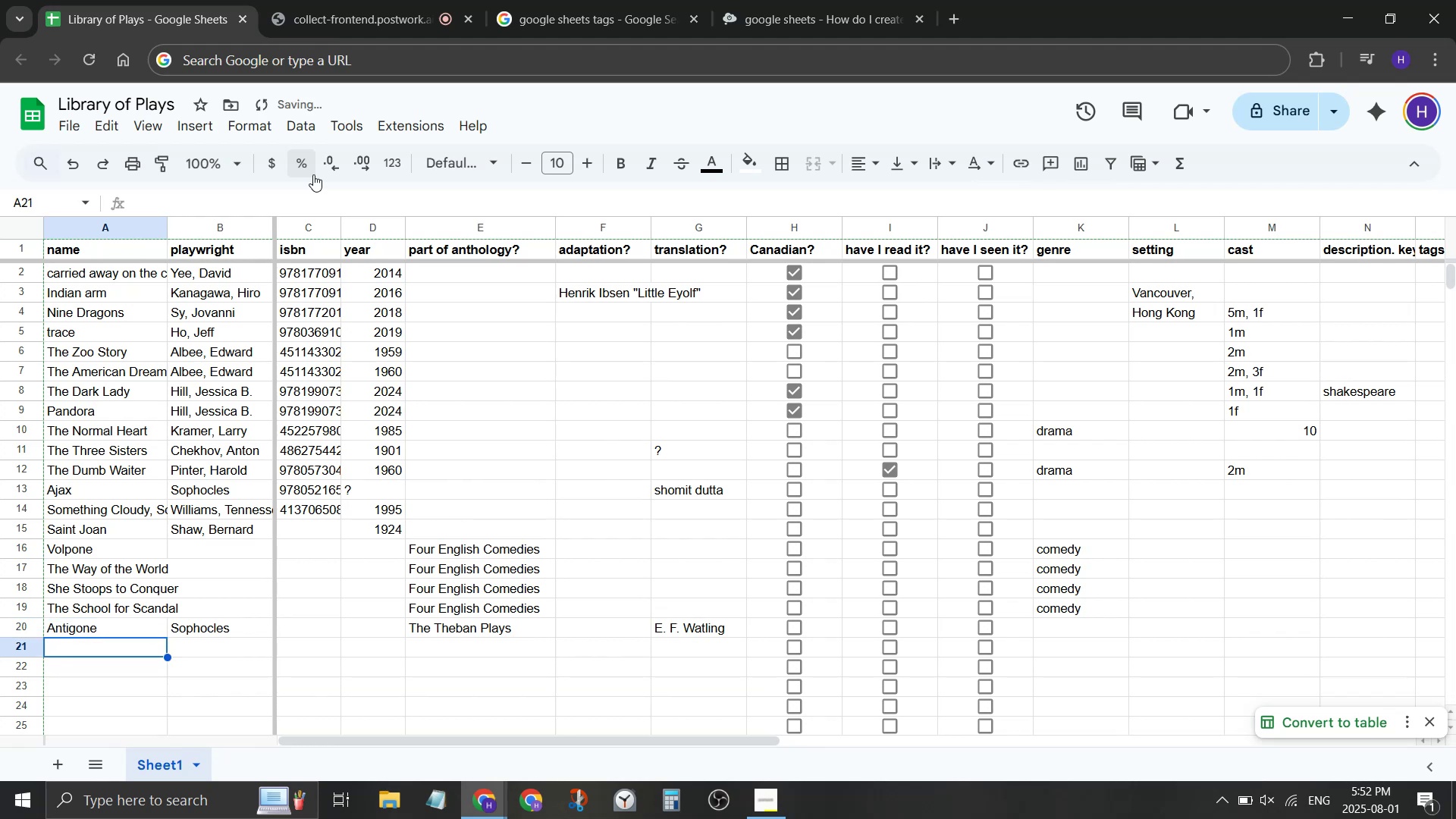 
type(King Oedipus)
 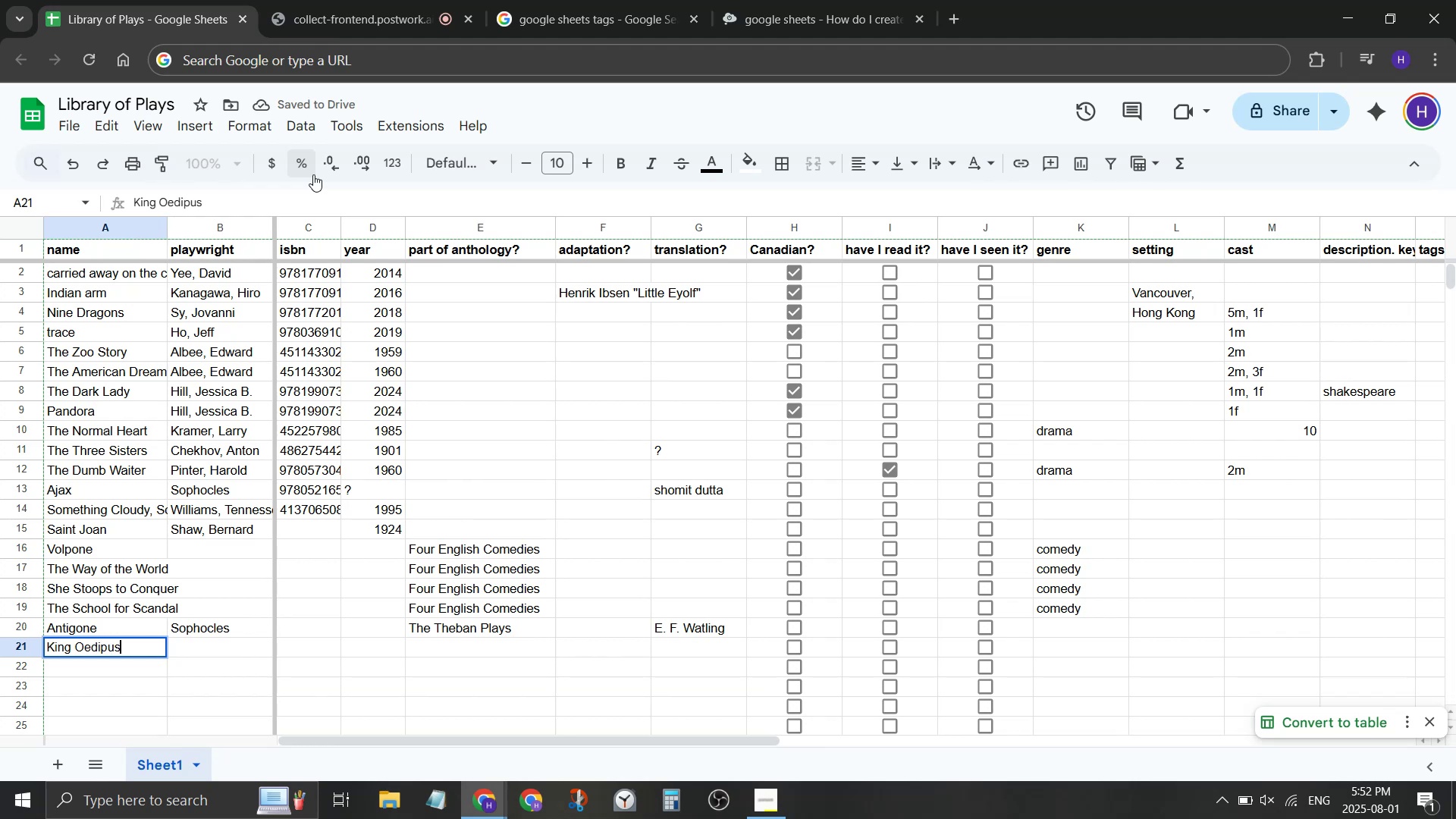 
key(Enter)
 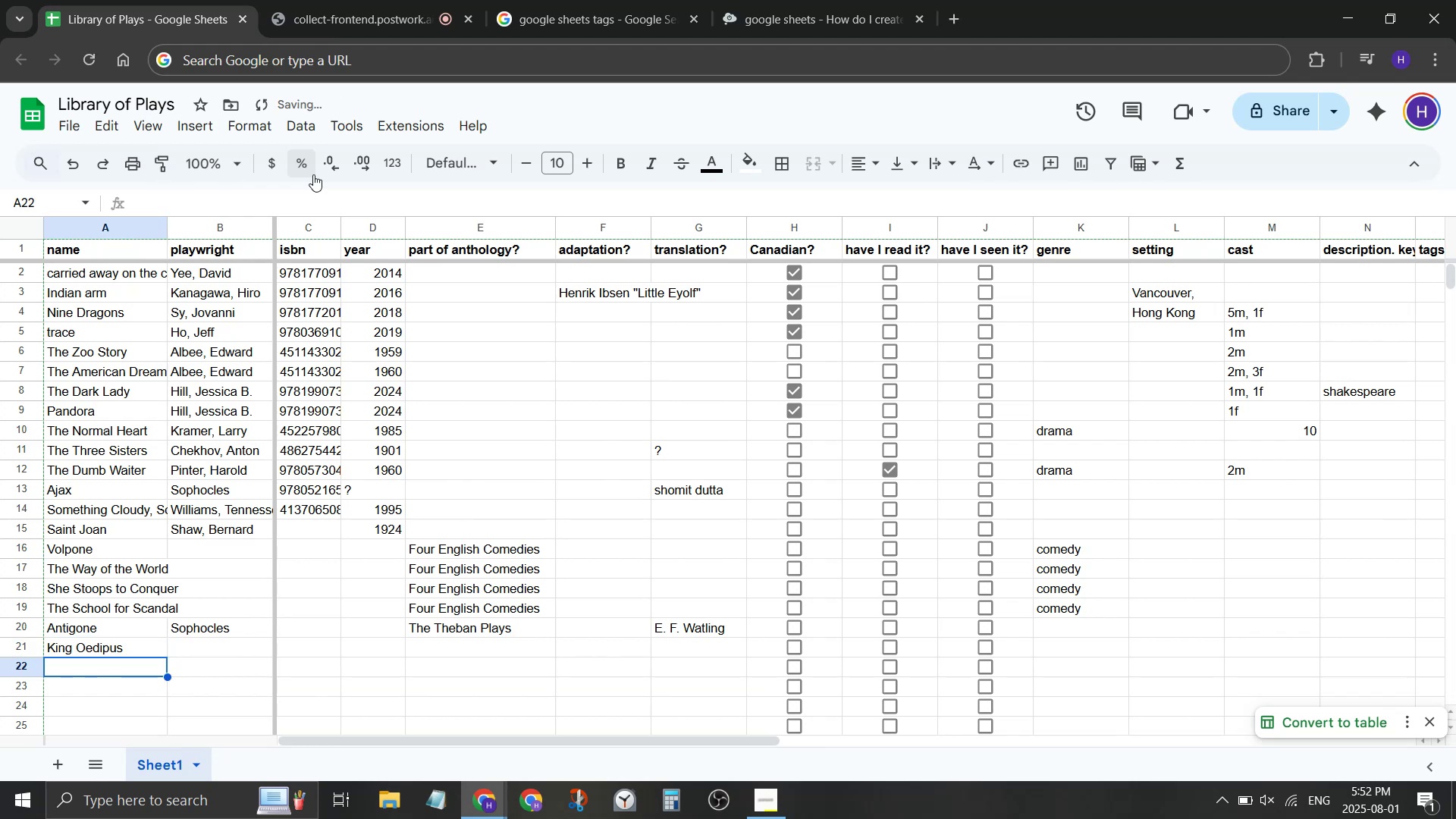 
type(Oedipus at Colonus)
 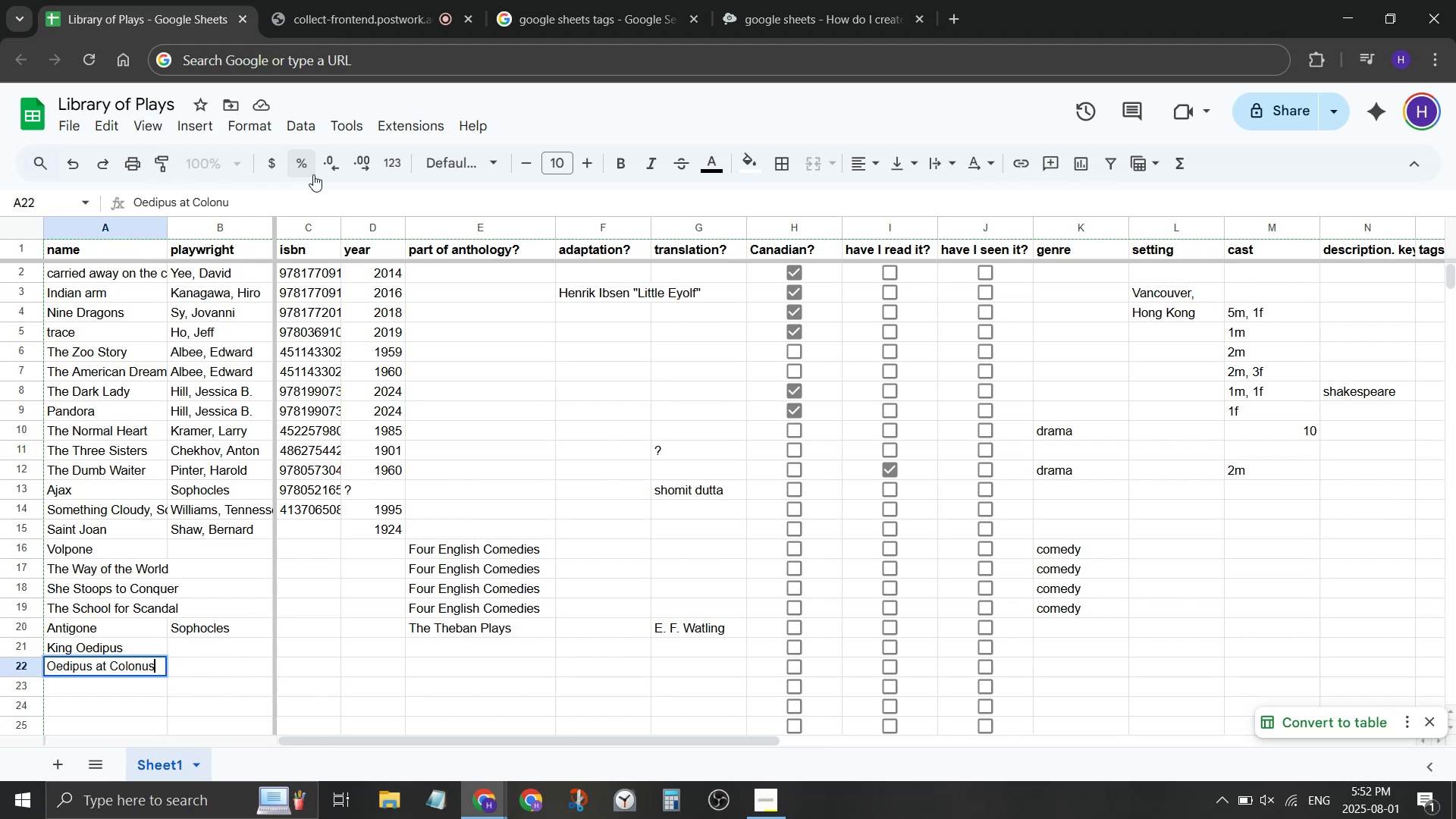 
key(Enter)
 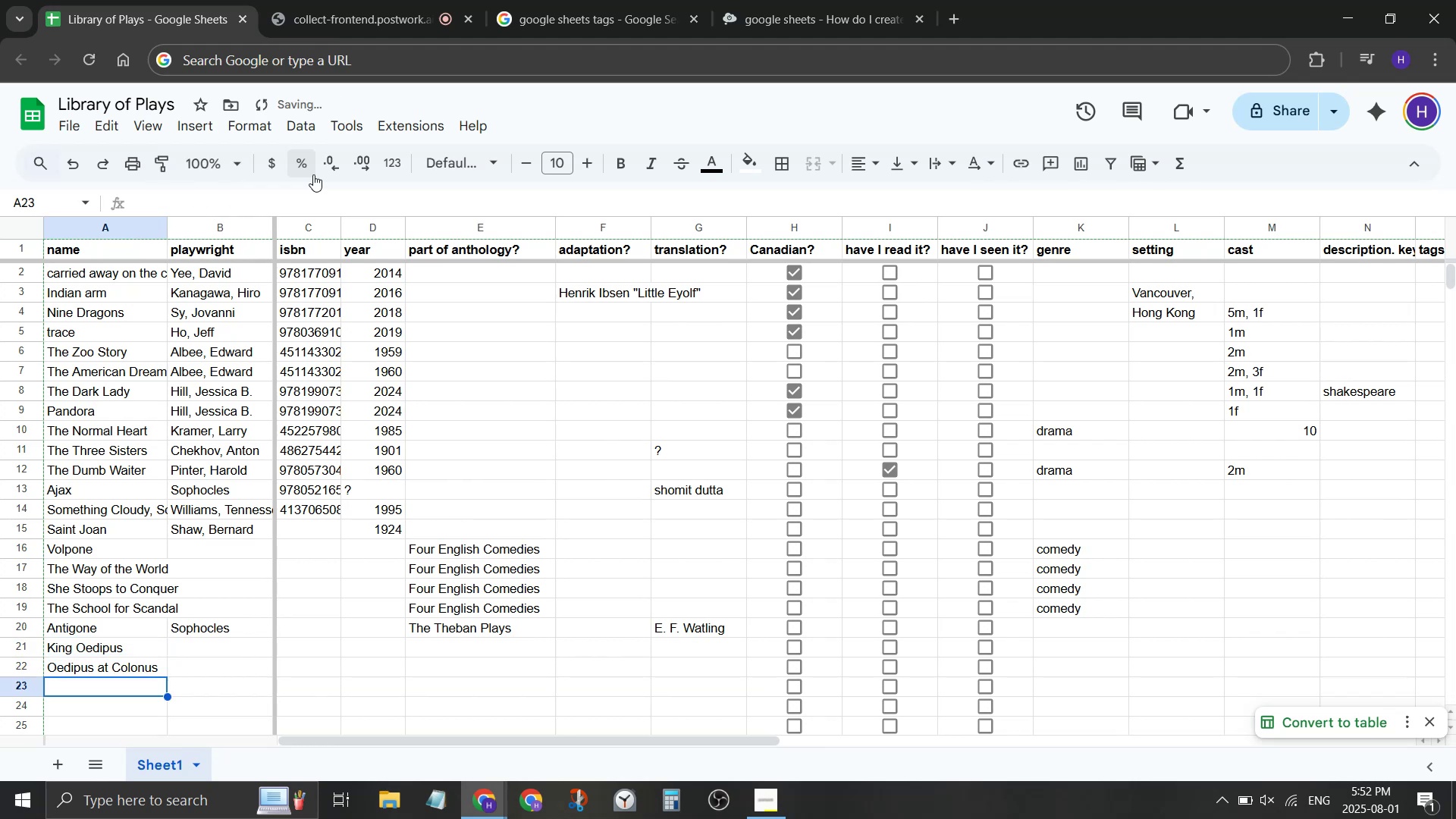 
key(ArrowUp)
 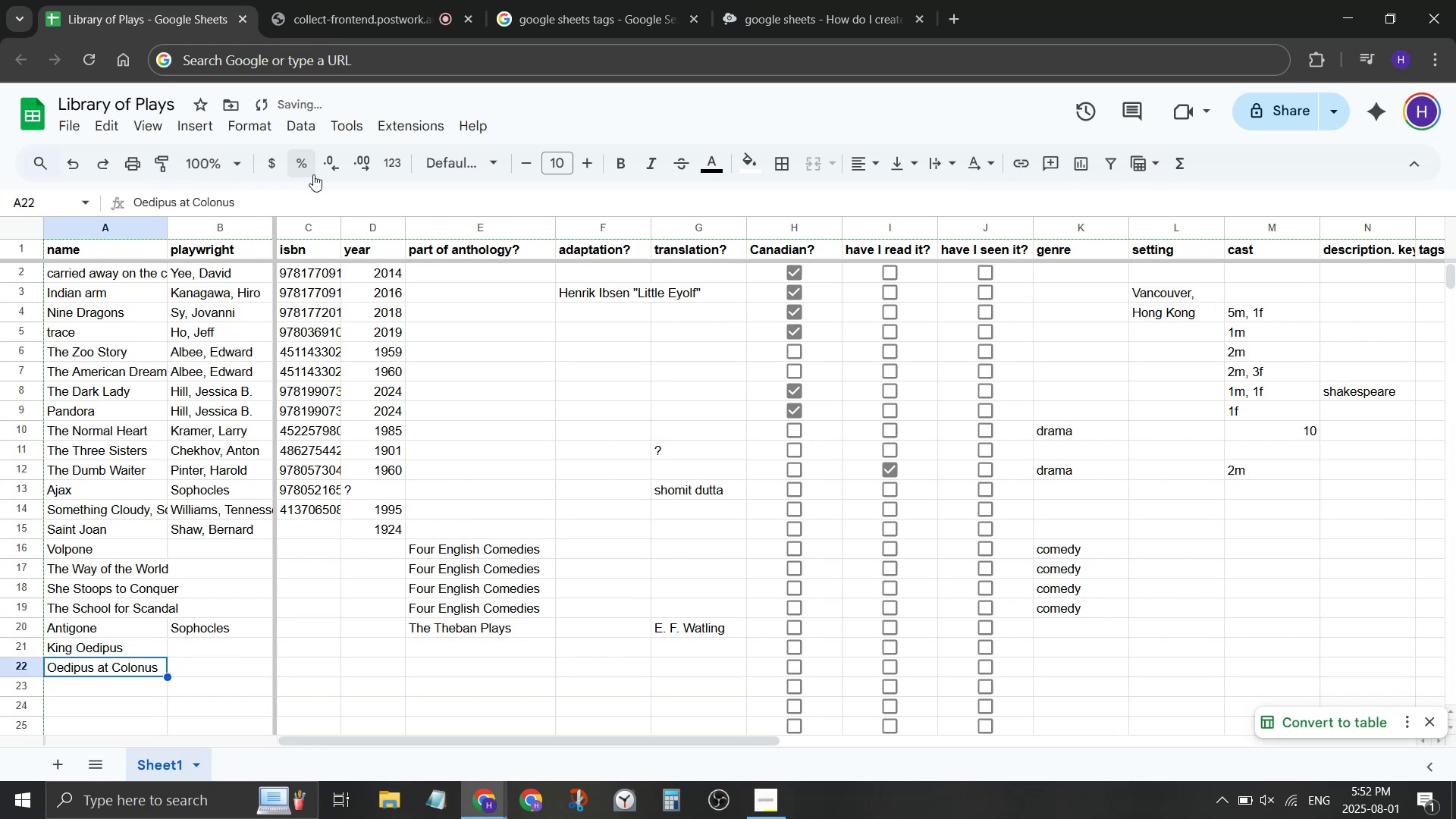 
key(ArrowUp)
 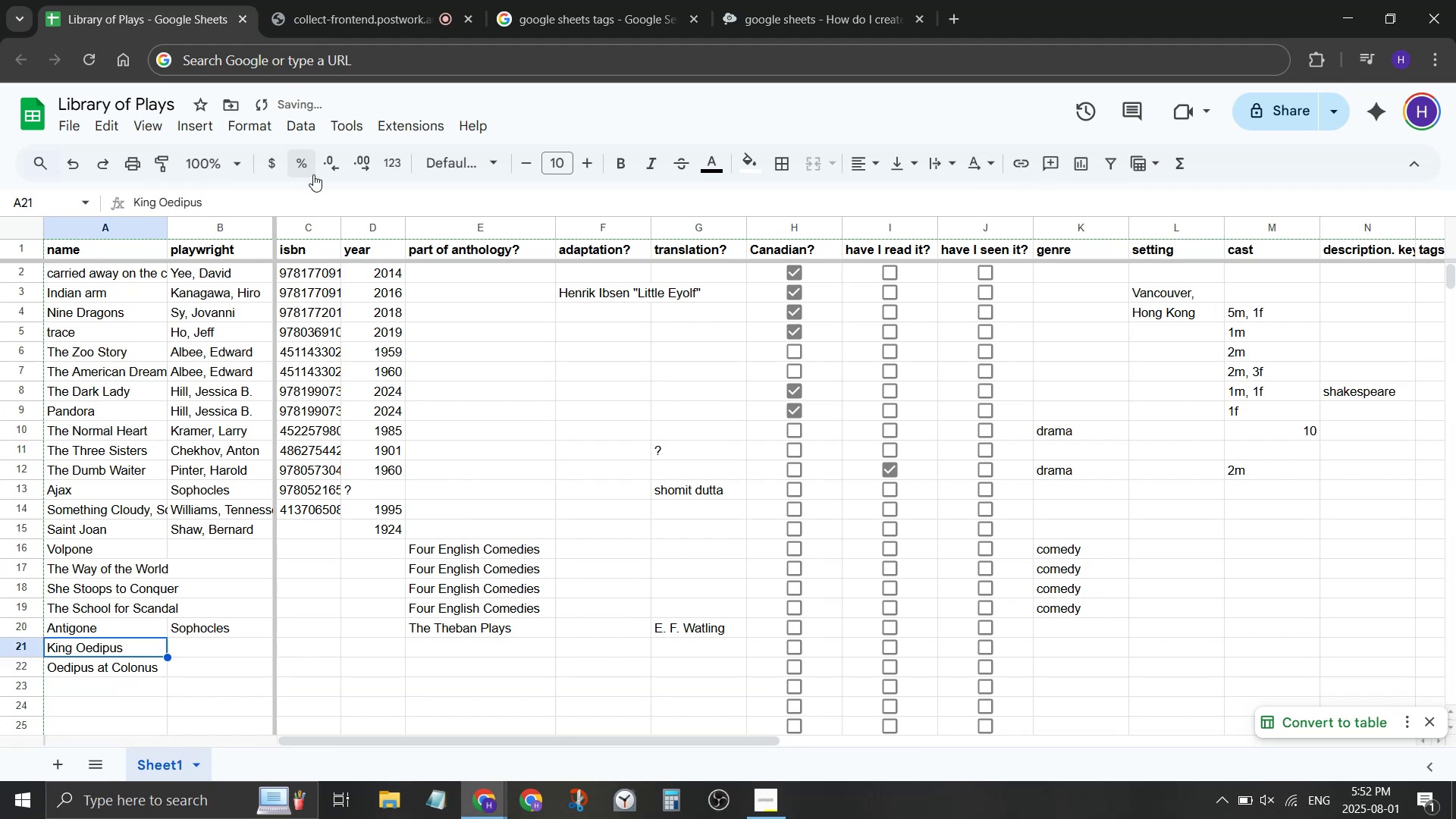 
key(ArrowUp)
 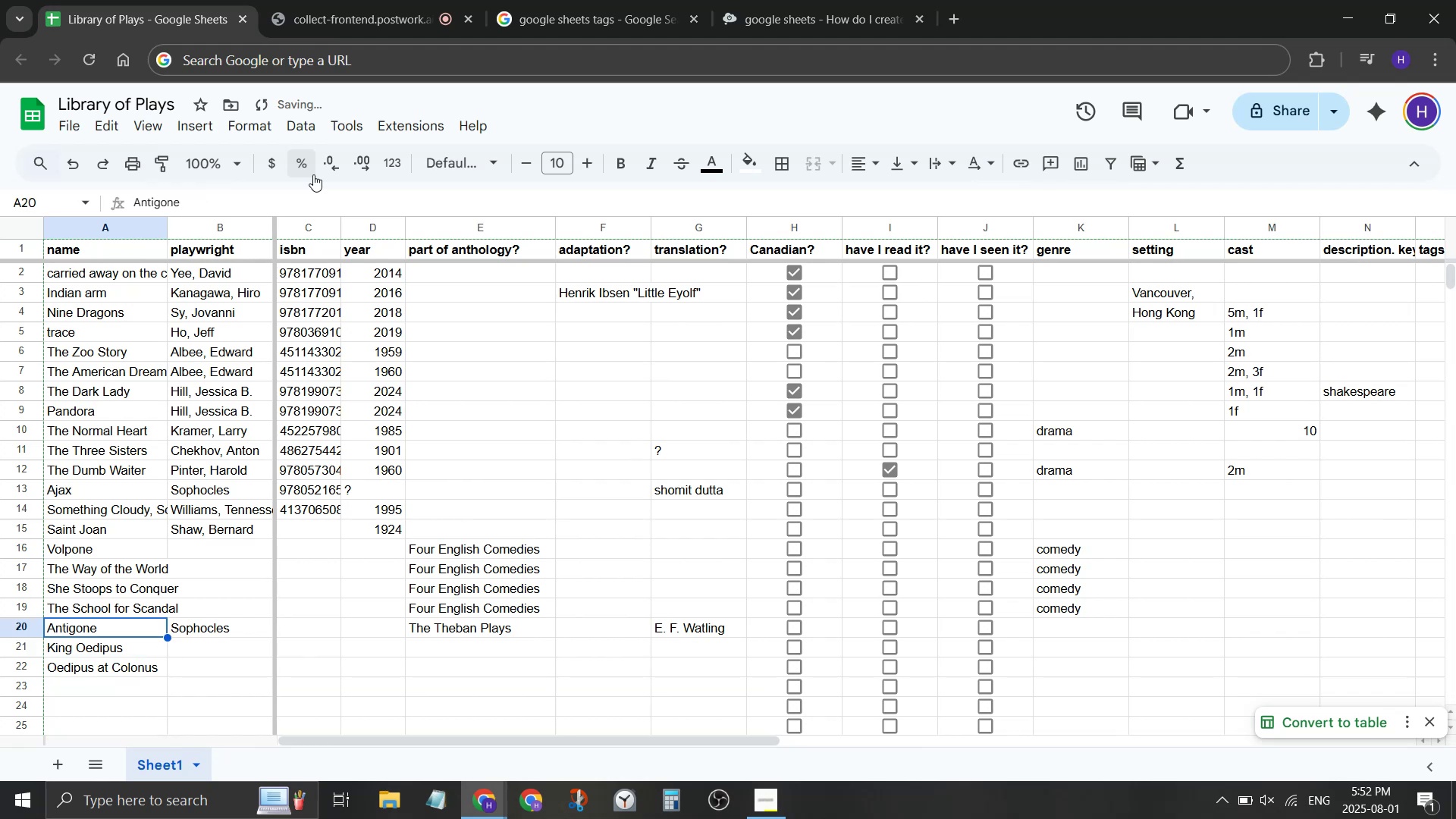 
key(ArrowRight)
 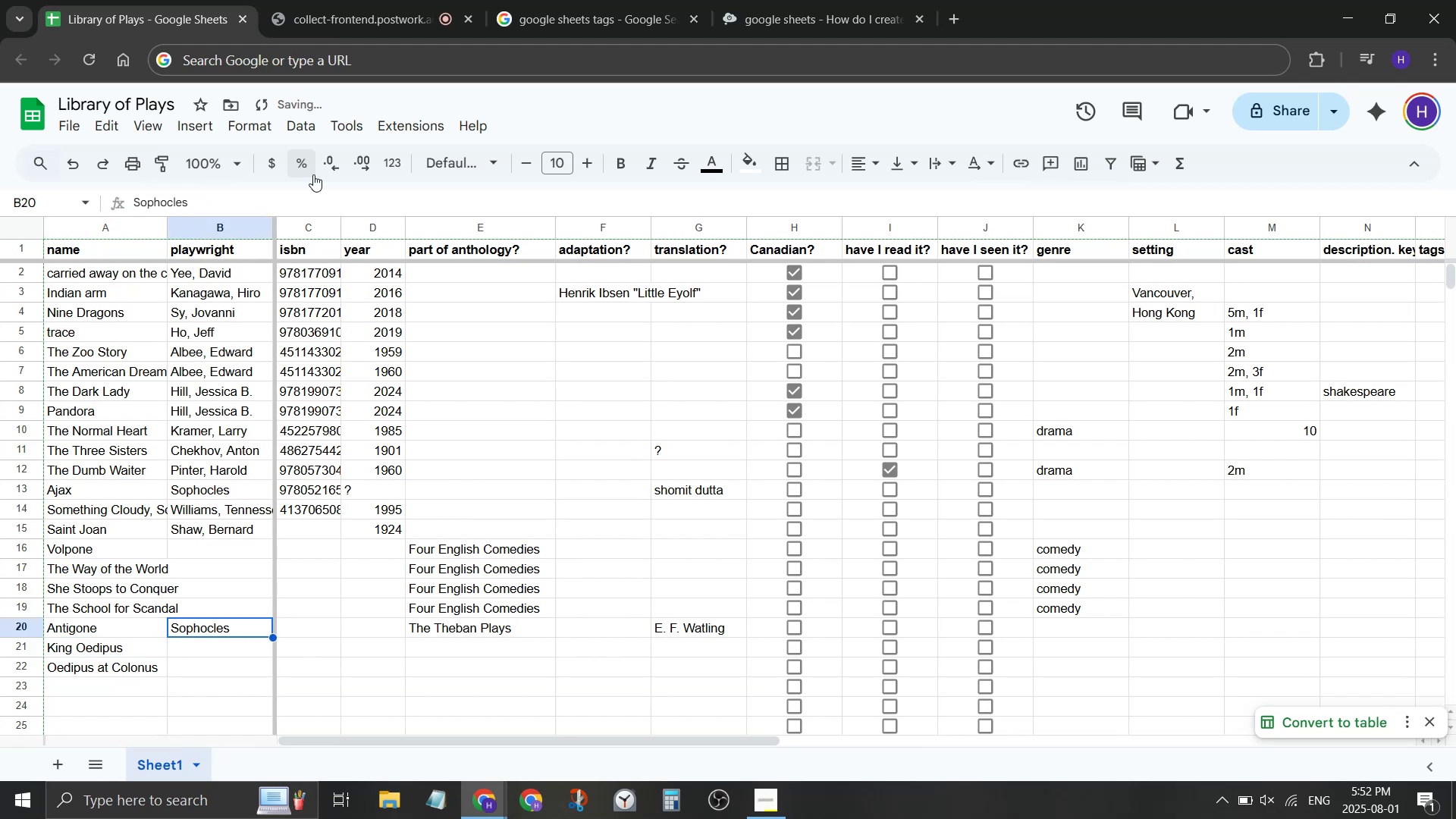 
key(Control+ControlLeft)
 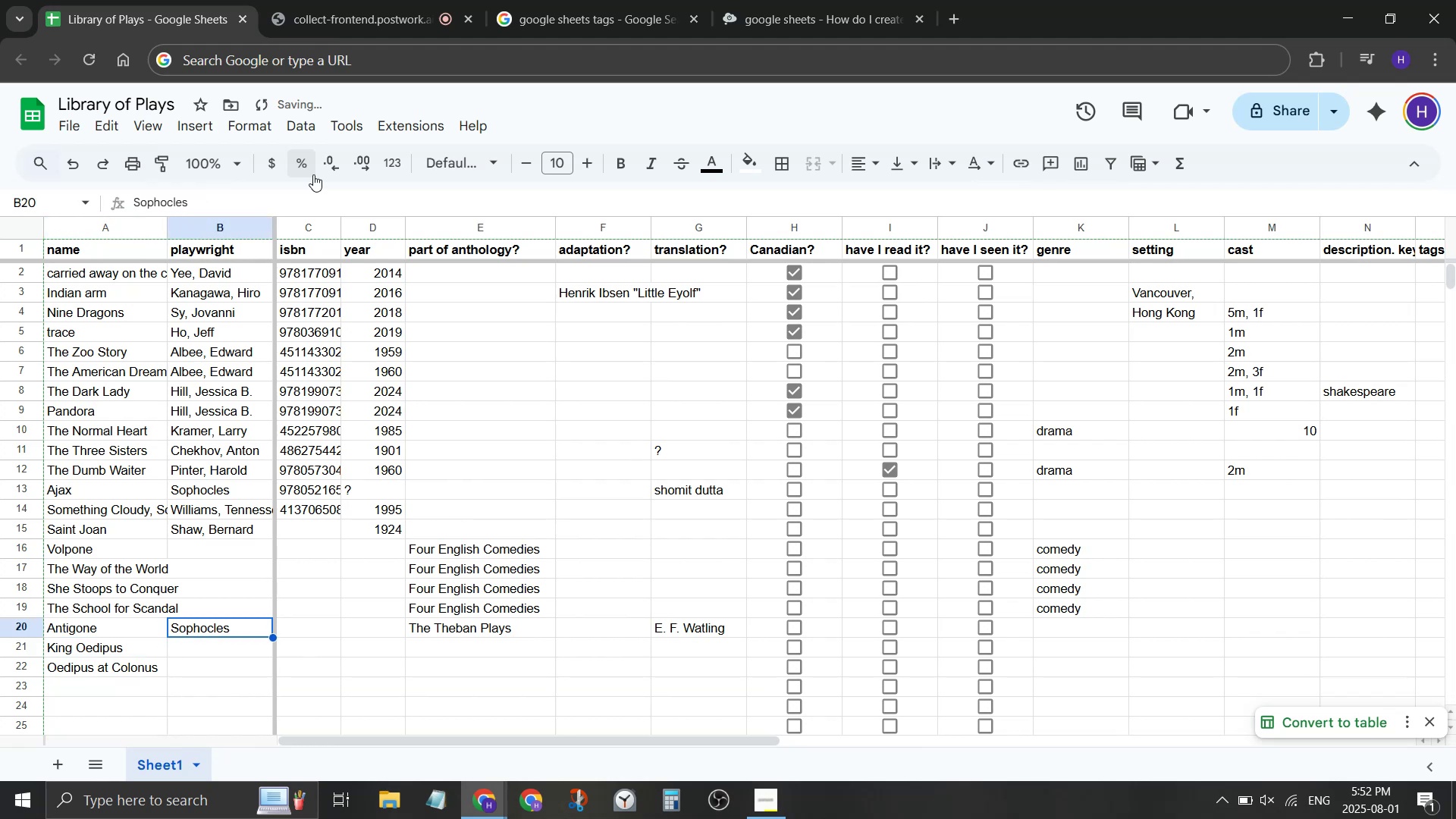 
key(Control+C)
 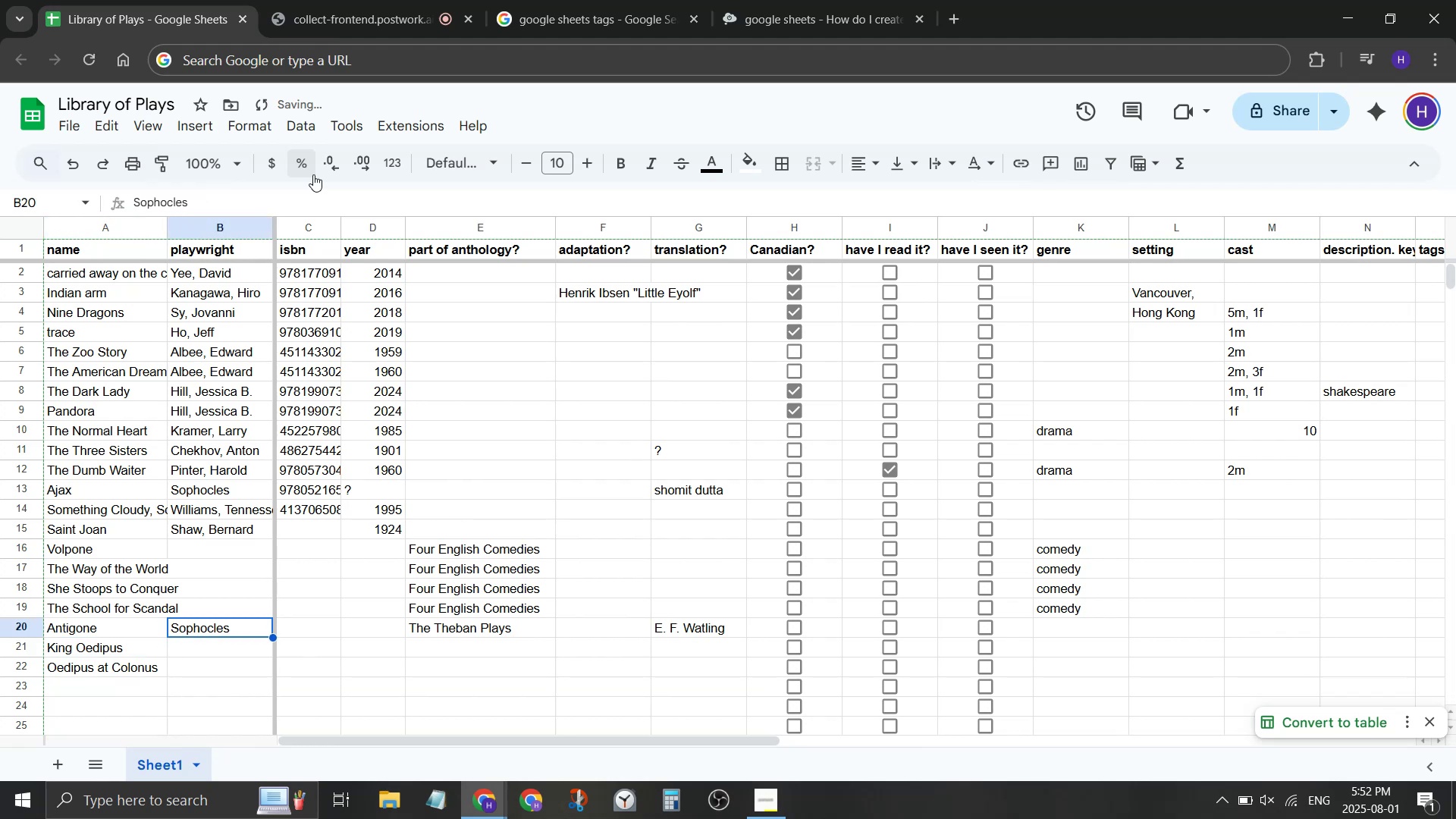 
key(ArrowDown)
 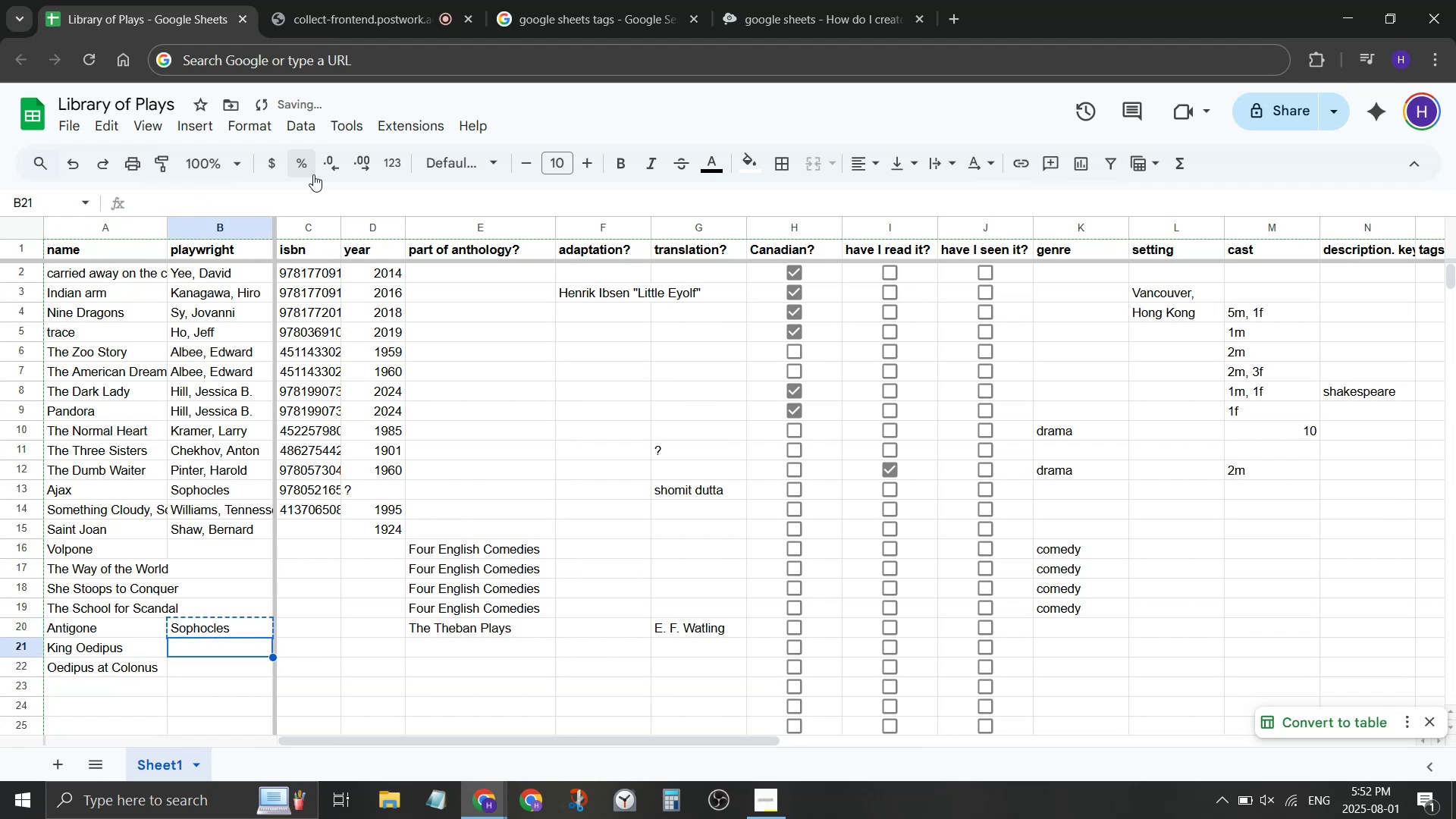 
key(Shift+ArrowDown)
 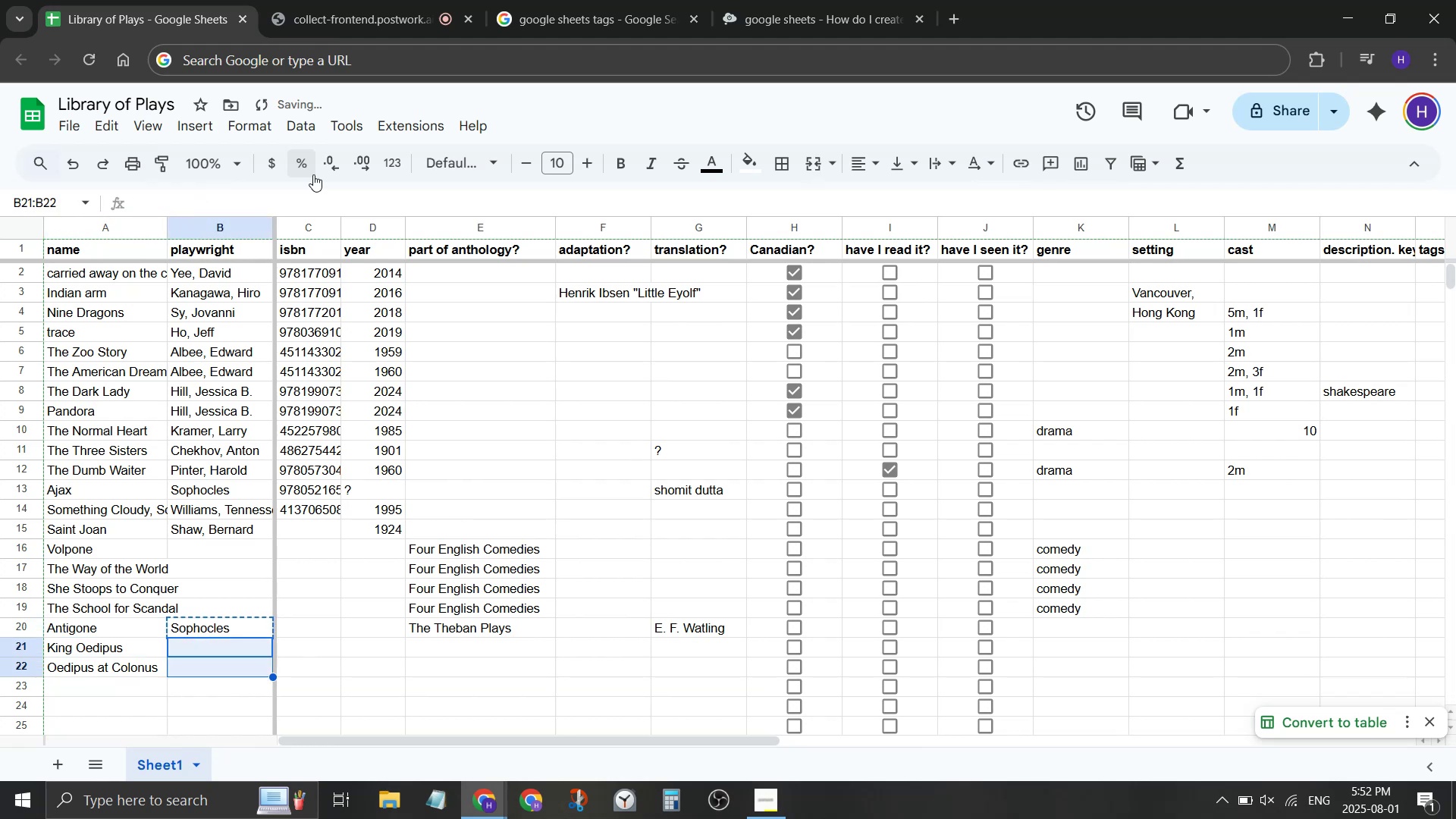 
key(Control+ControlLeft)
 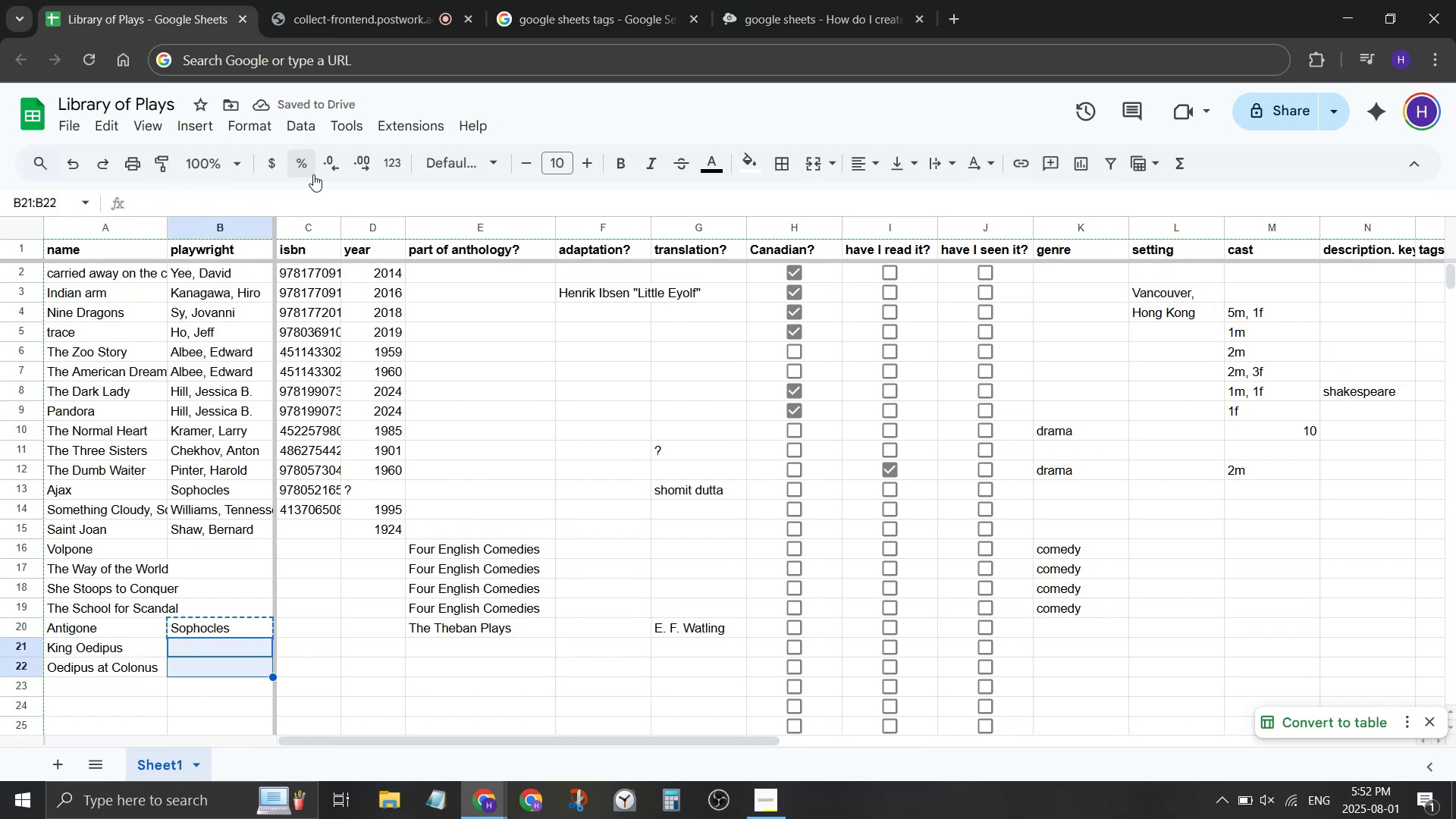 
key(Control+V)
 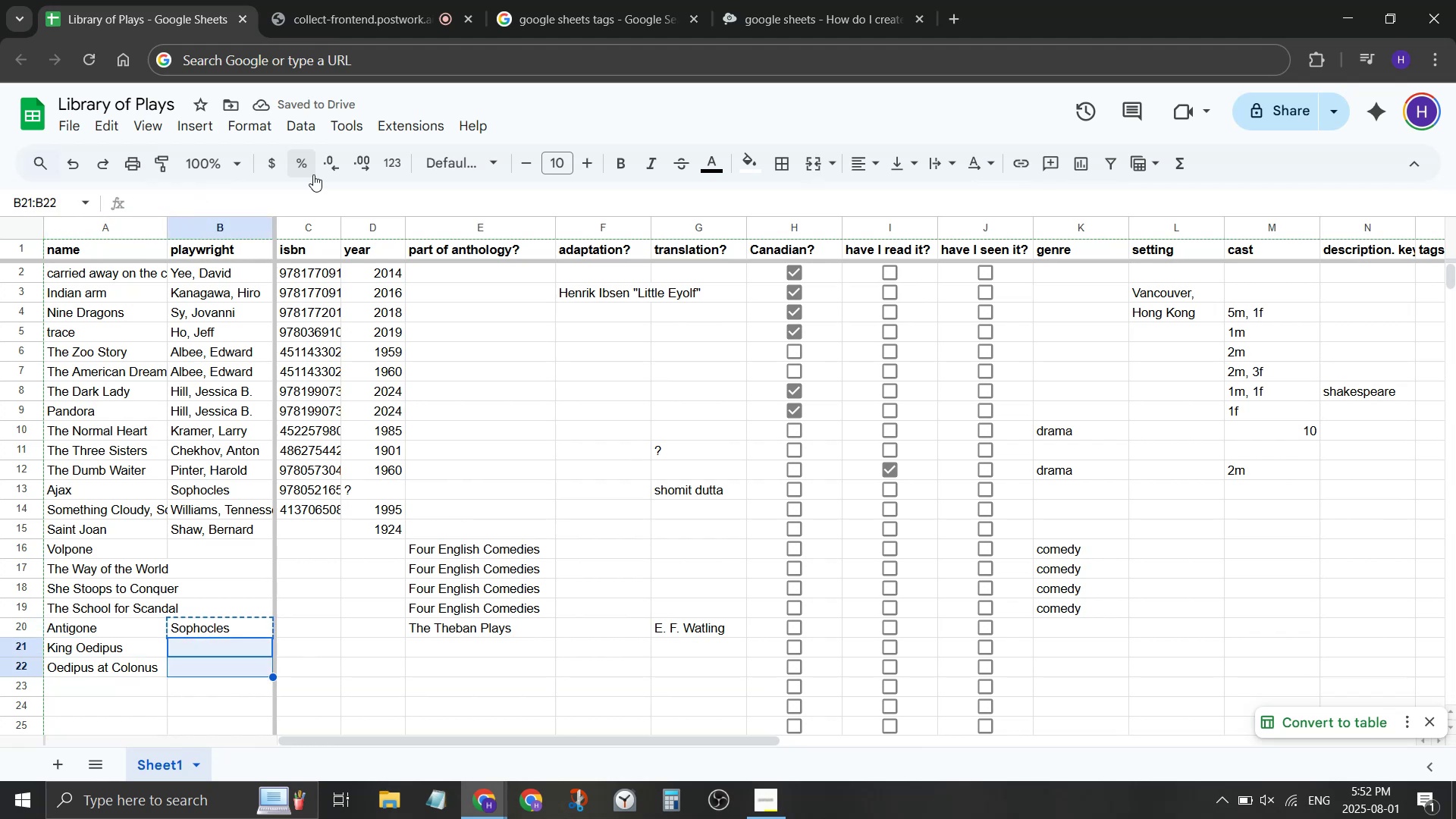 
key(ArrowRight)
 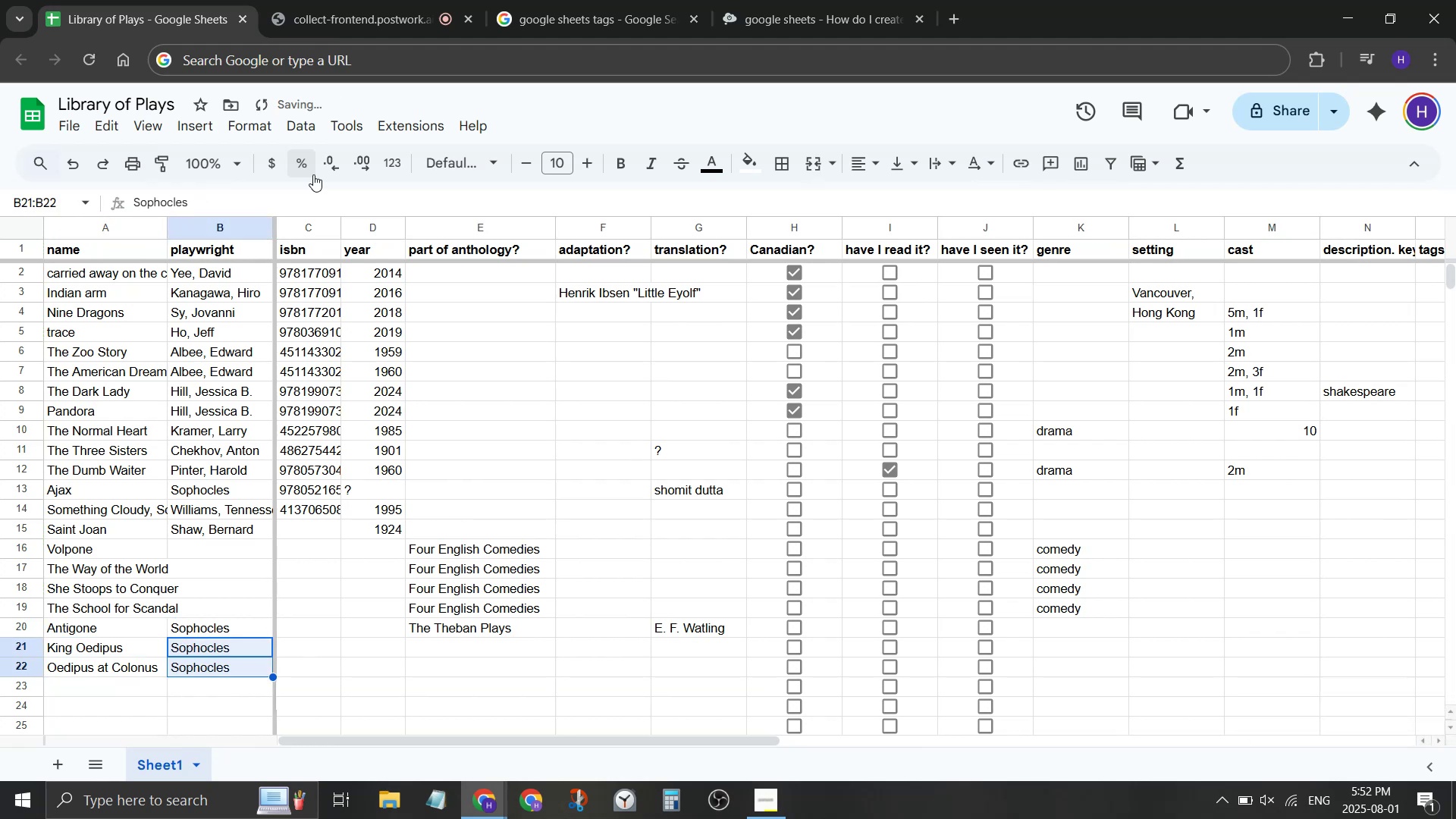 
key(ArrowRight)
 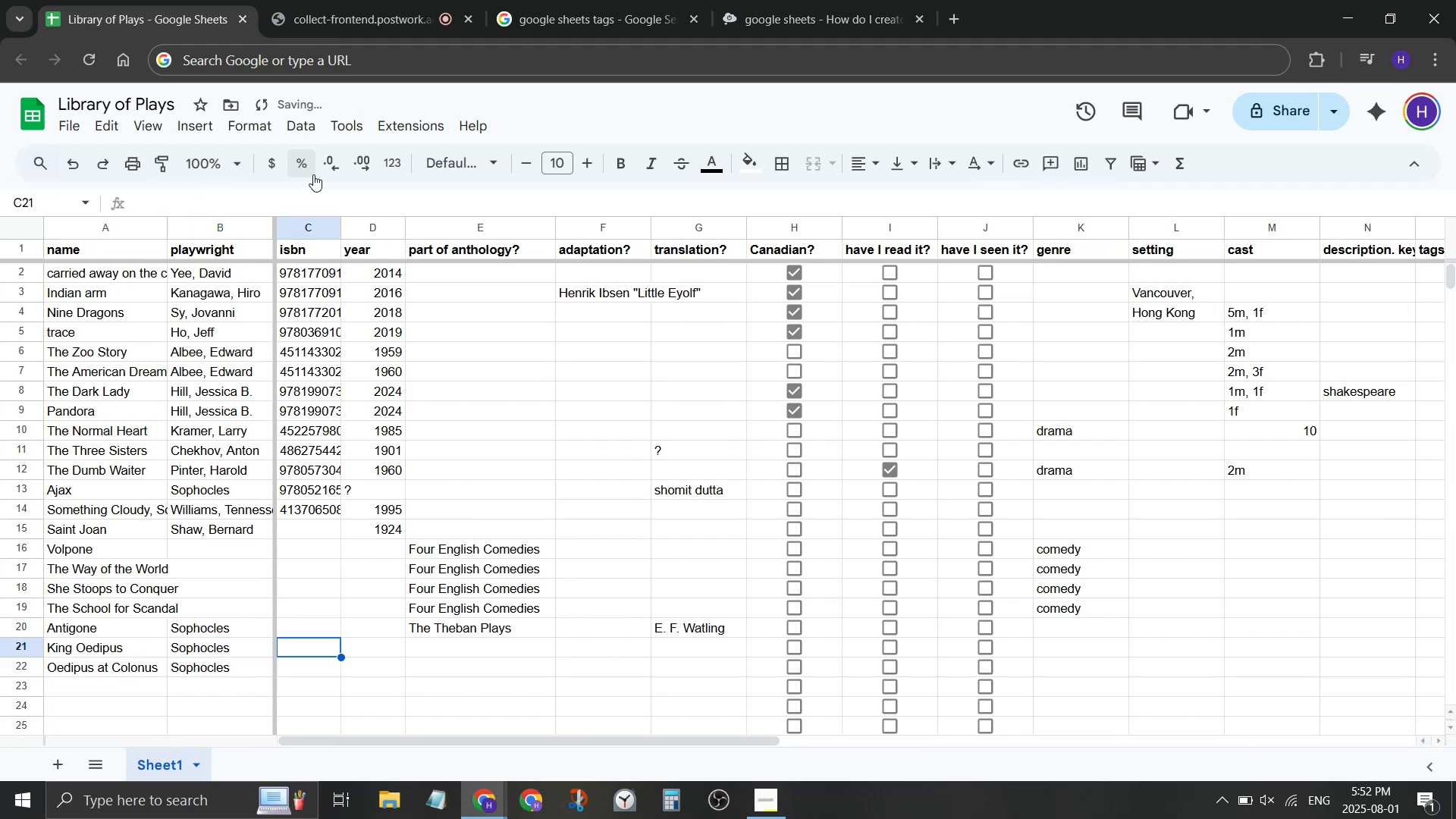 
key(ArrowRight)
 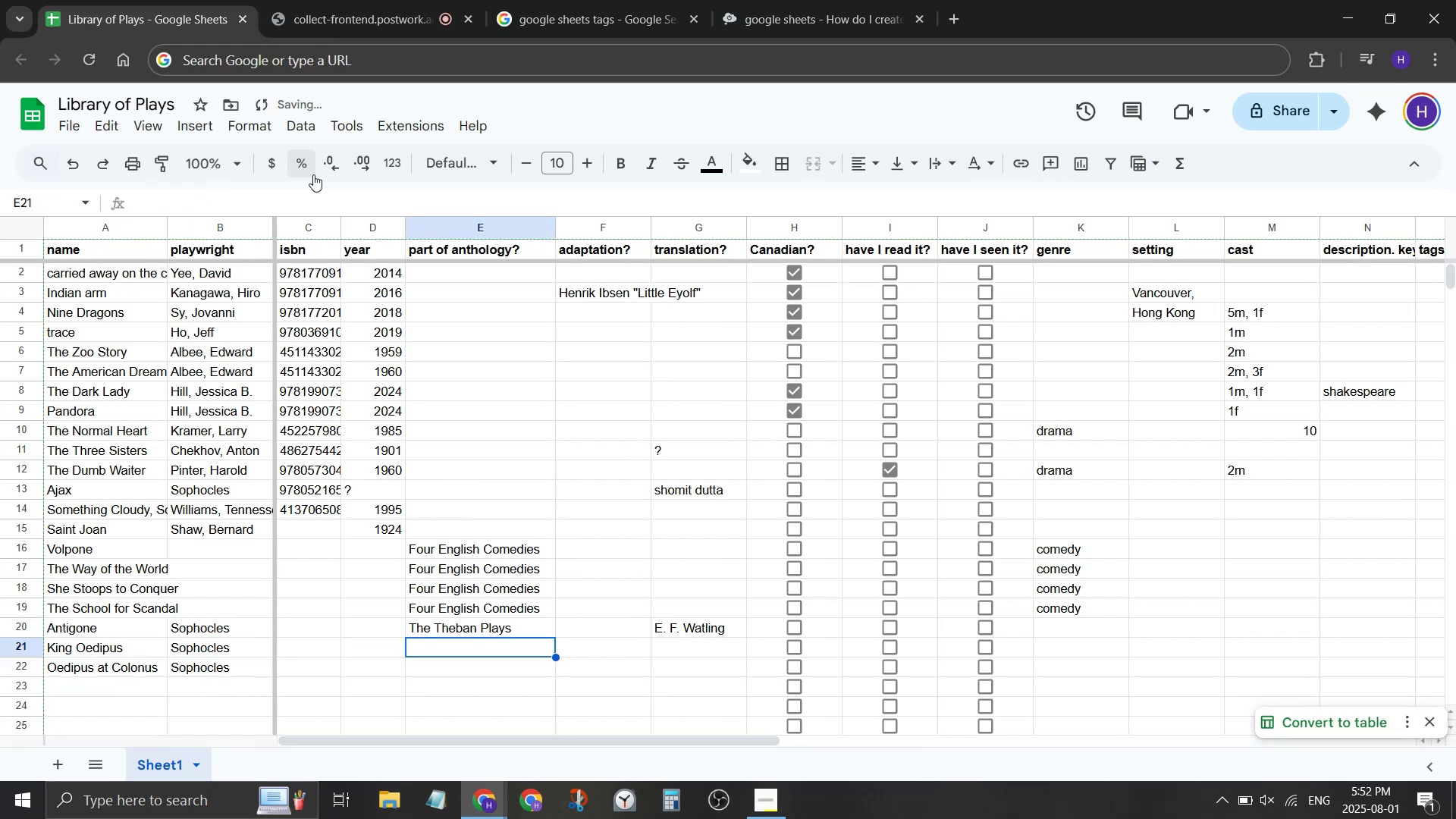 
key(ArrowUp)
 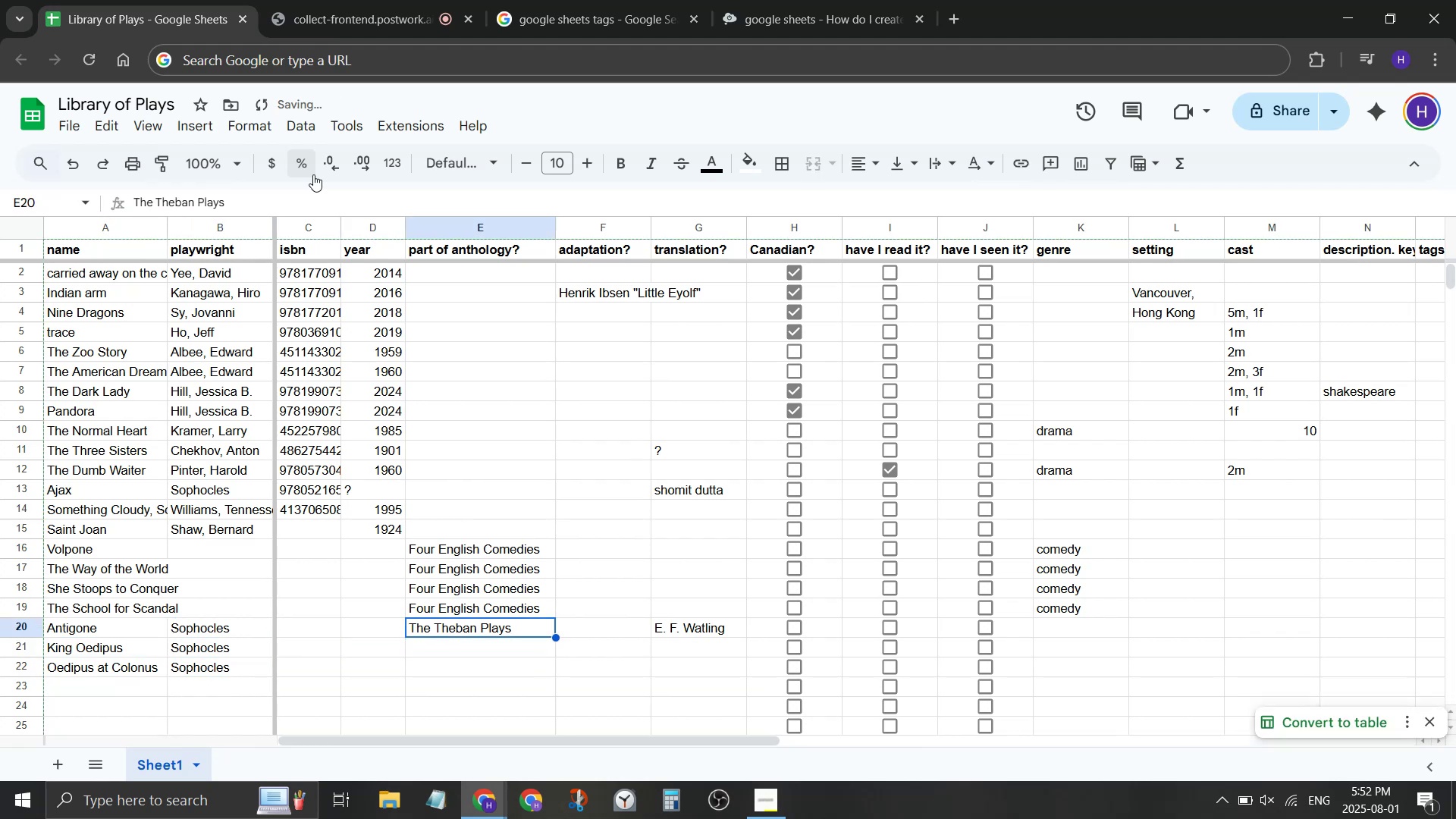 
key(Control+ControlLeft)
 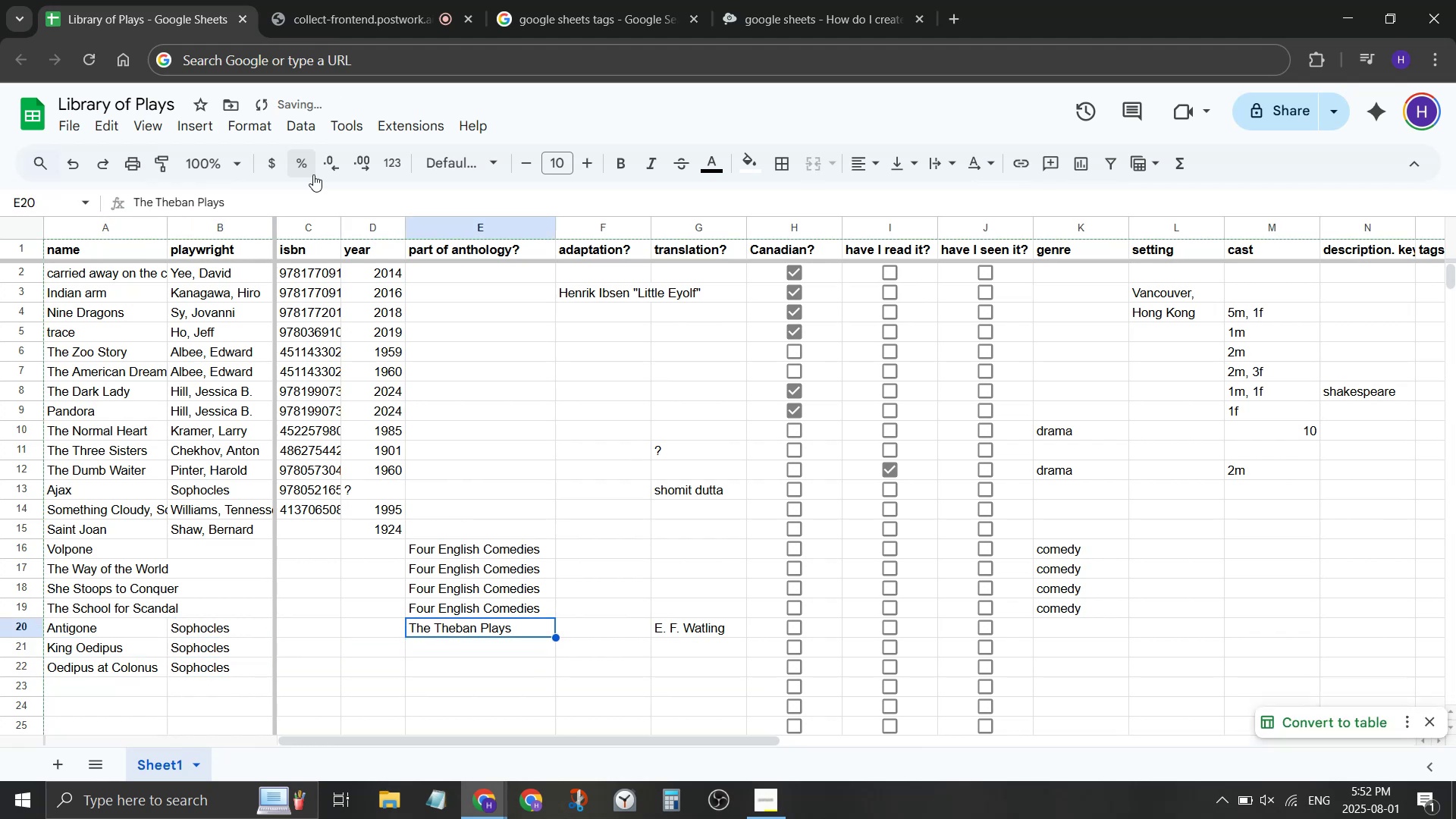 
key(Control+C)
 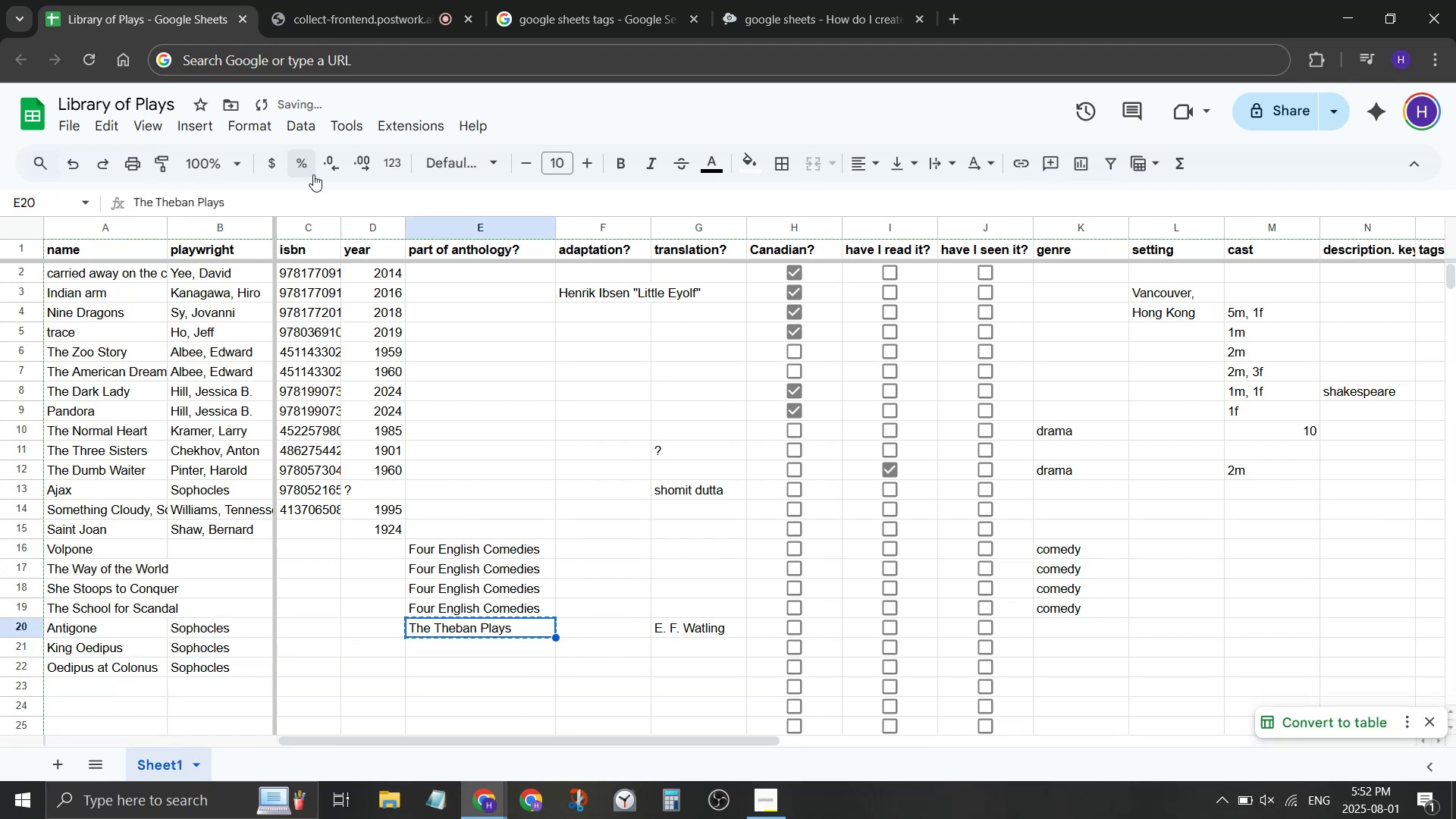 
key(ArrowDown)
 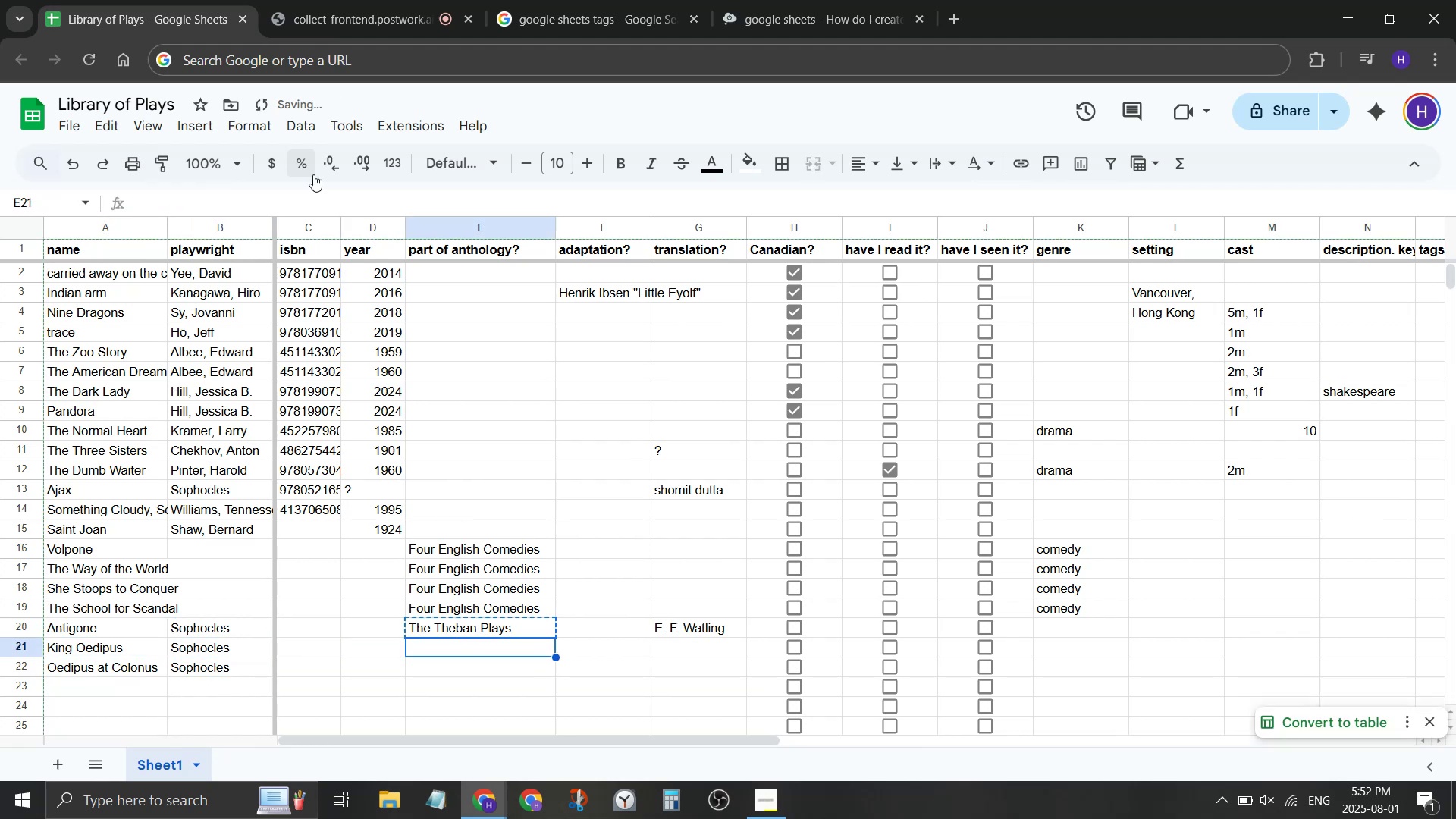 
hold_key(key=Break, duration=0.32)
 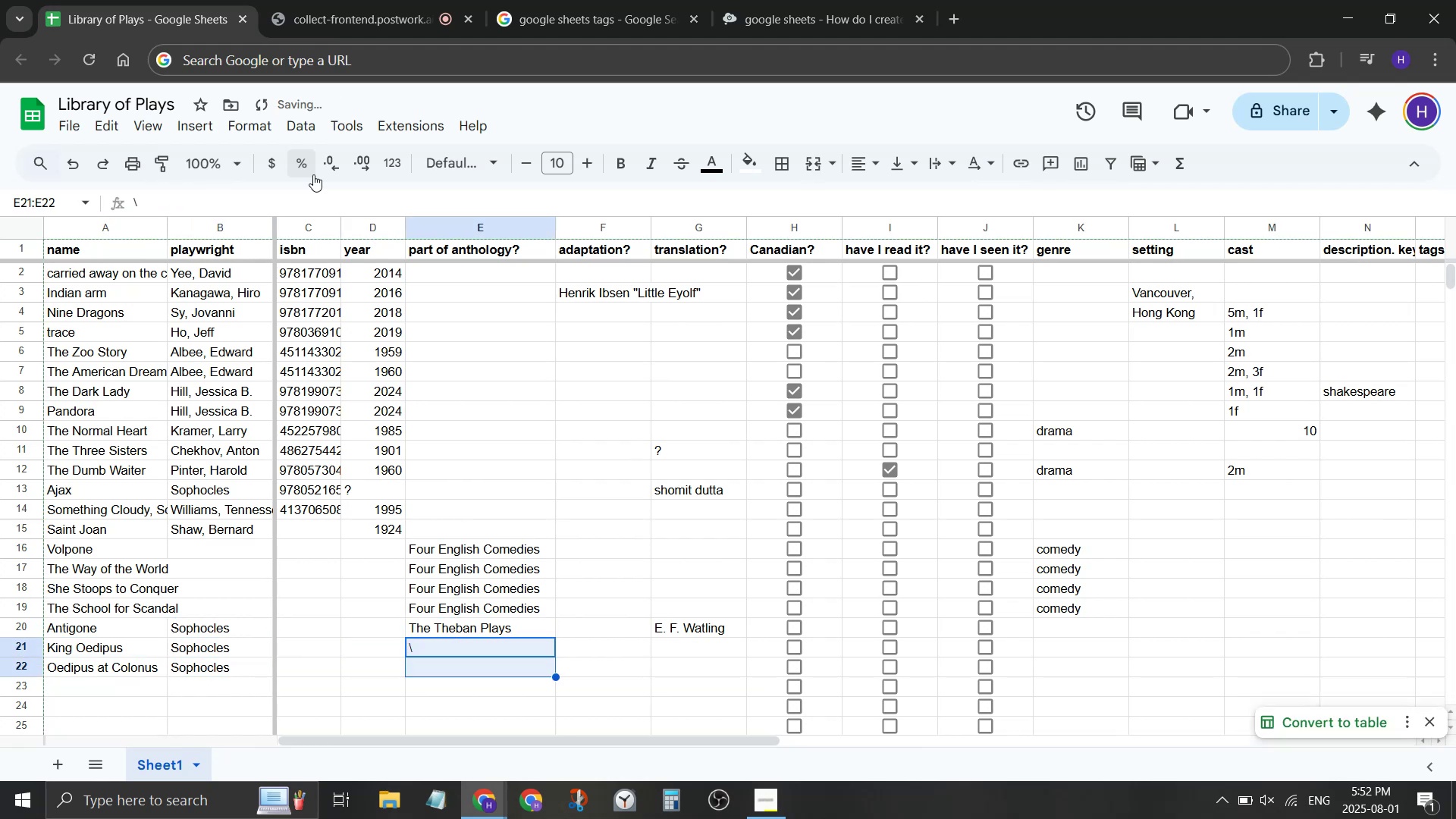 
key(Shift+ShiftLeft)
 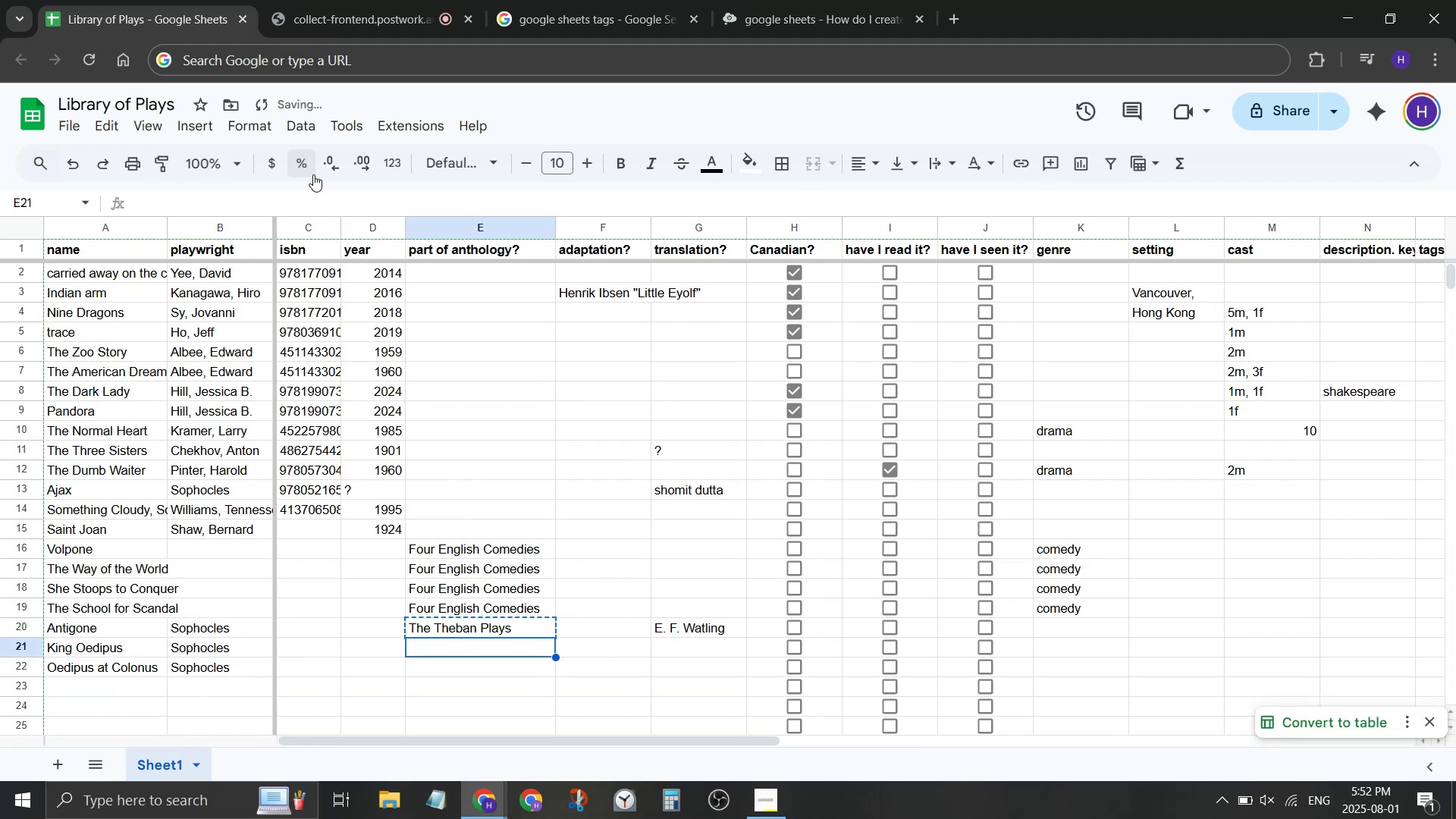 
key(Shift+ArrowDown)
 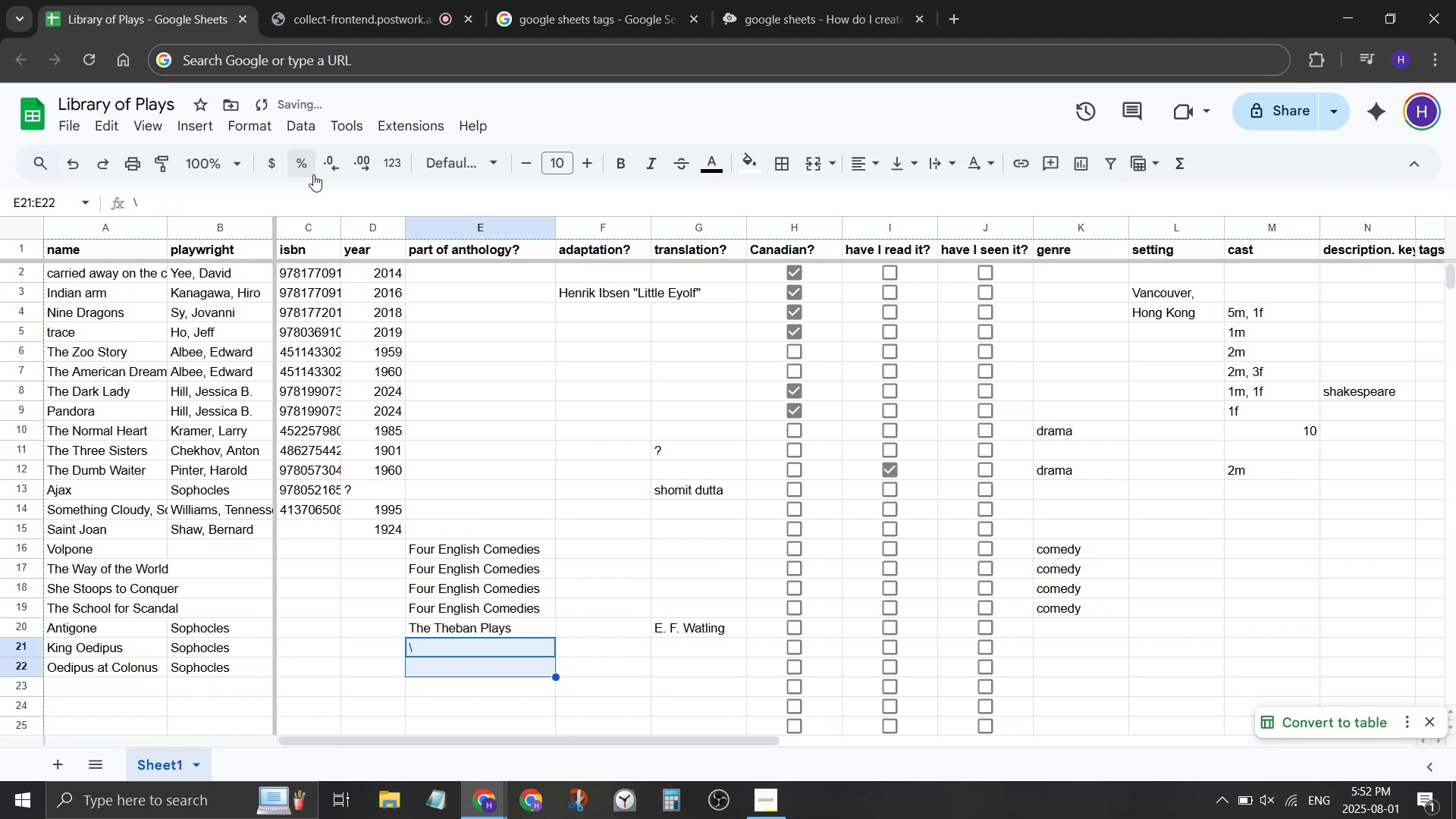 
key(ArrowUp)
 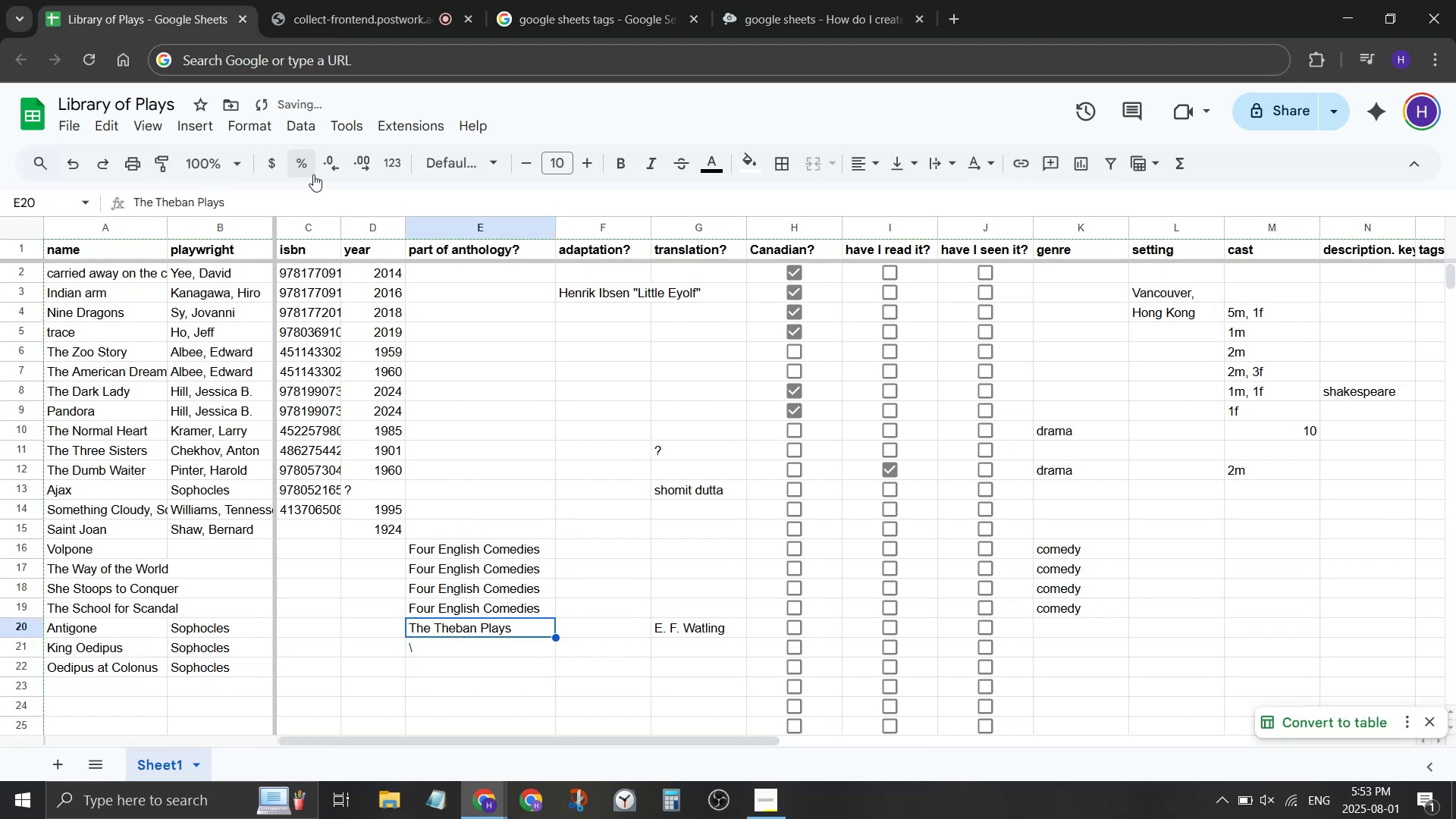 
key(ArrowDown)
 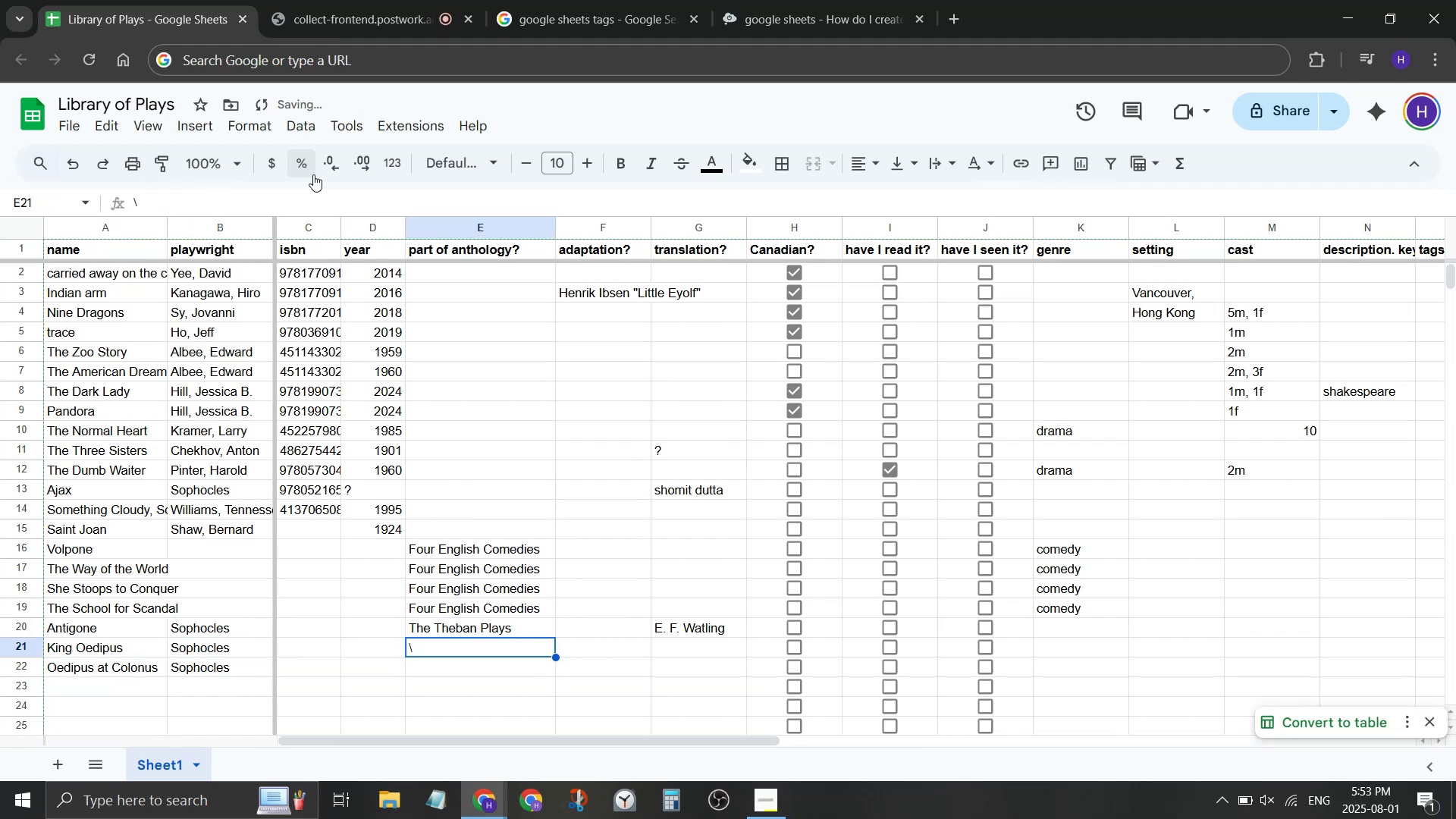 
key(Shift+ShiftLeft)
 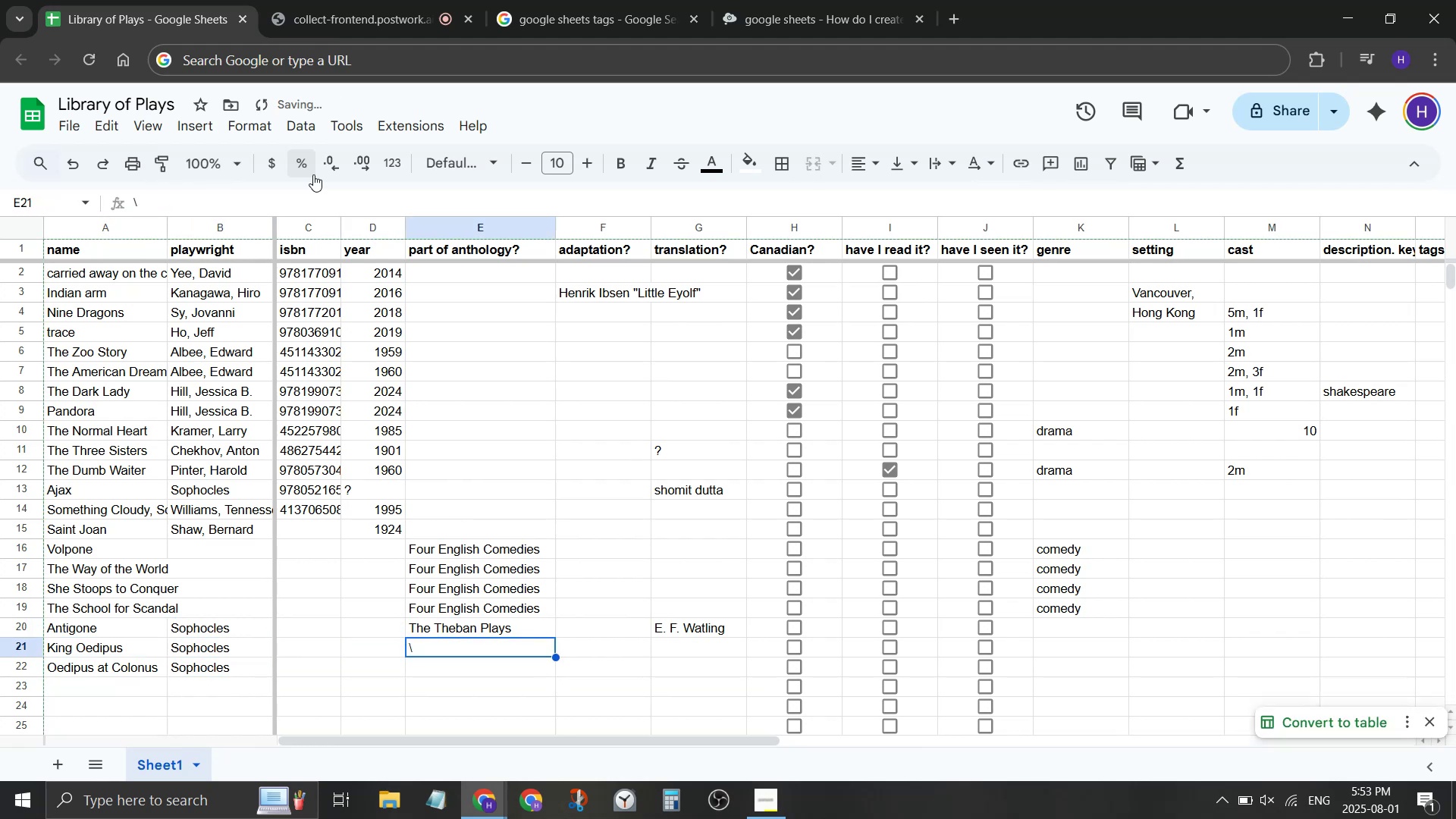 
key(Shift+ArrowDown)
 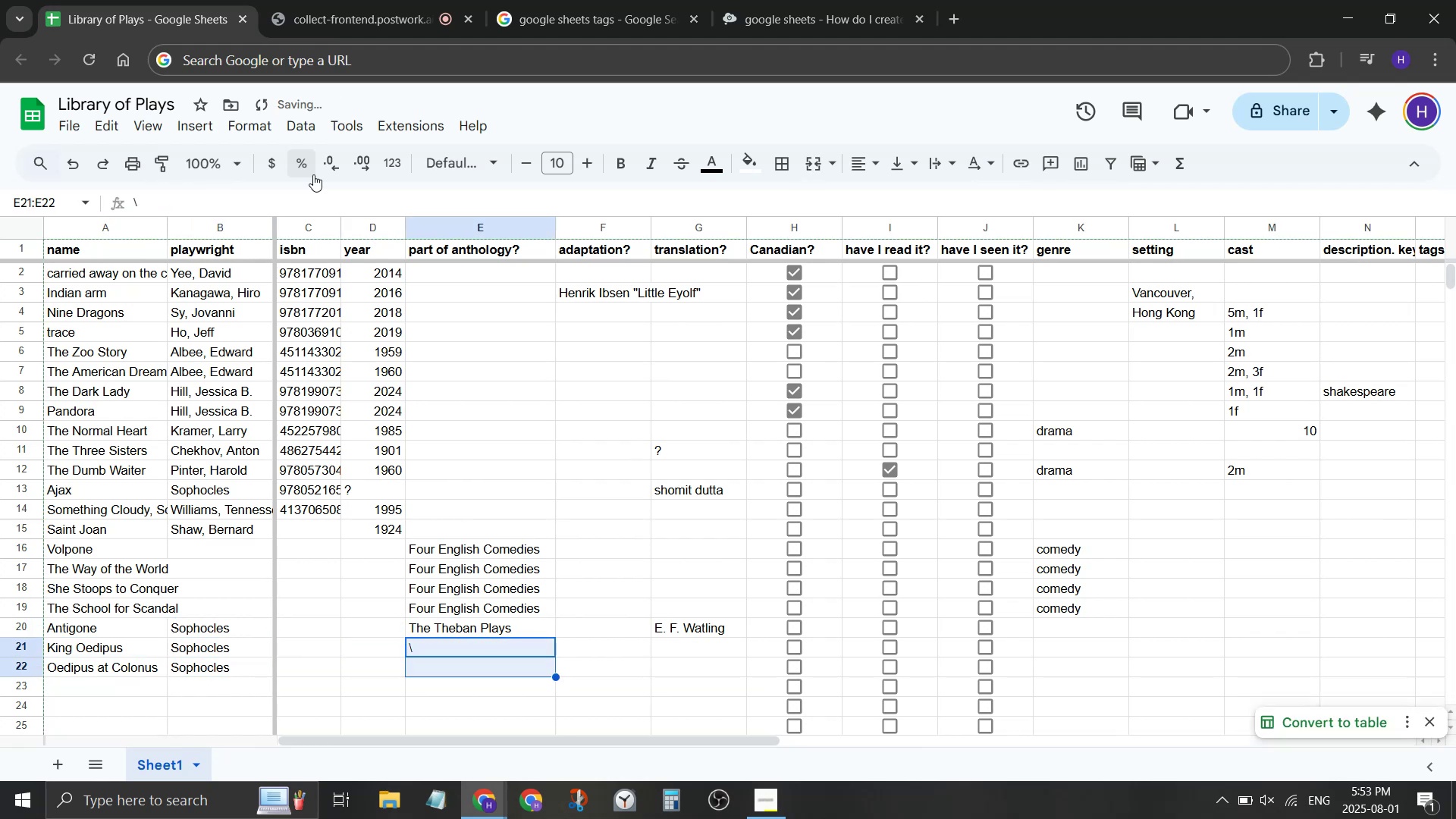 
key(Control+ControlLeft)
 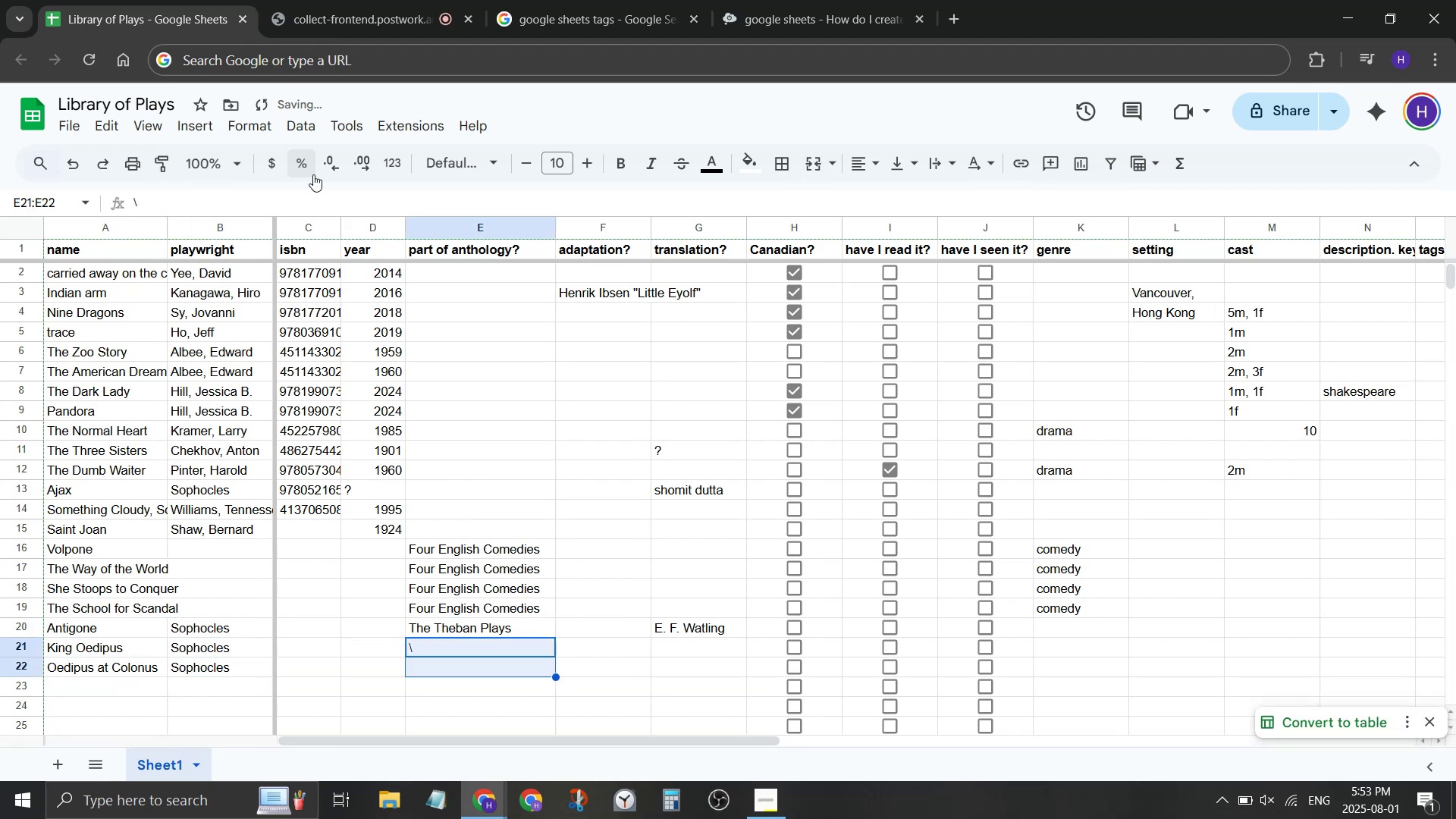 
key(Control+V)
 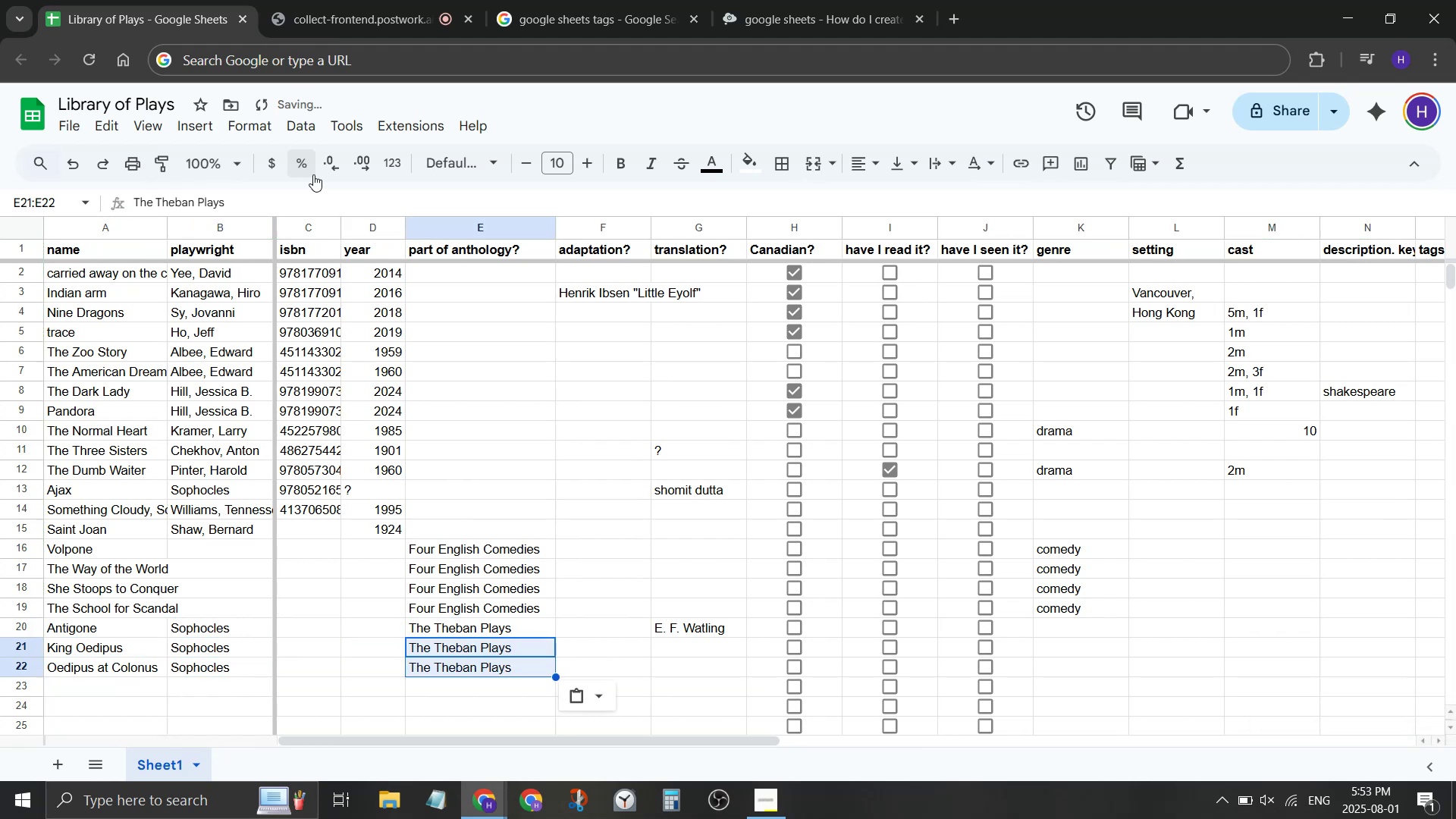 
key(Enter)
 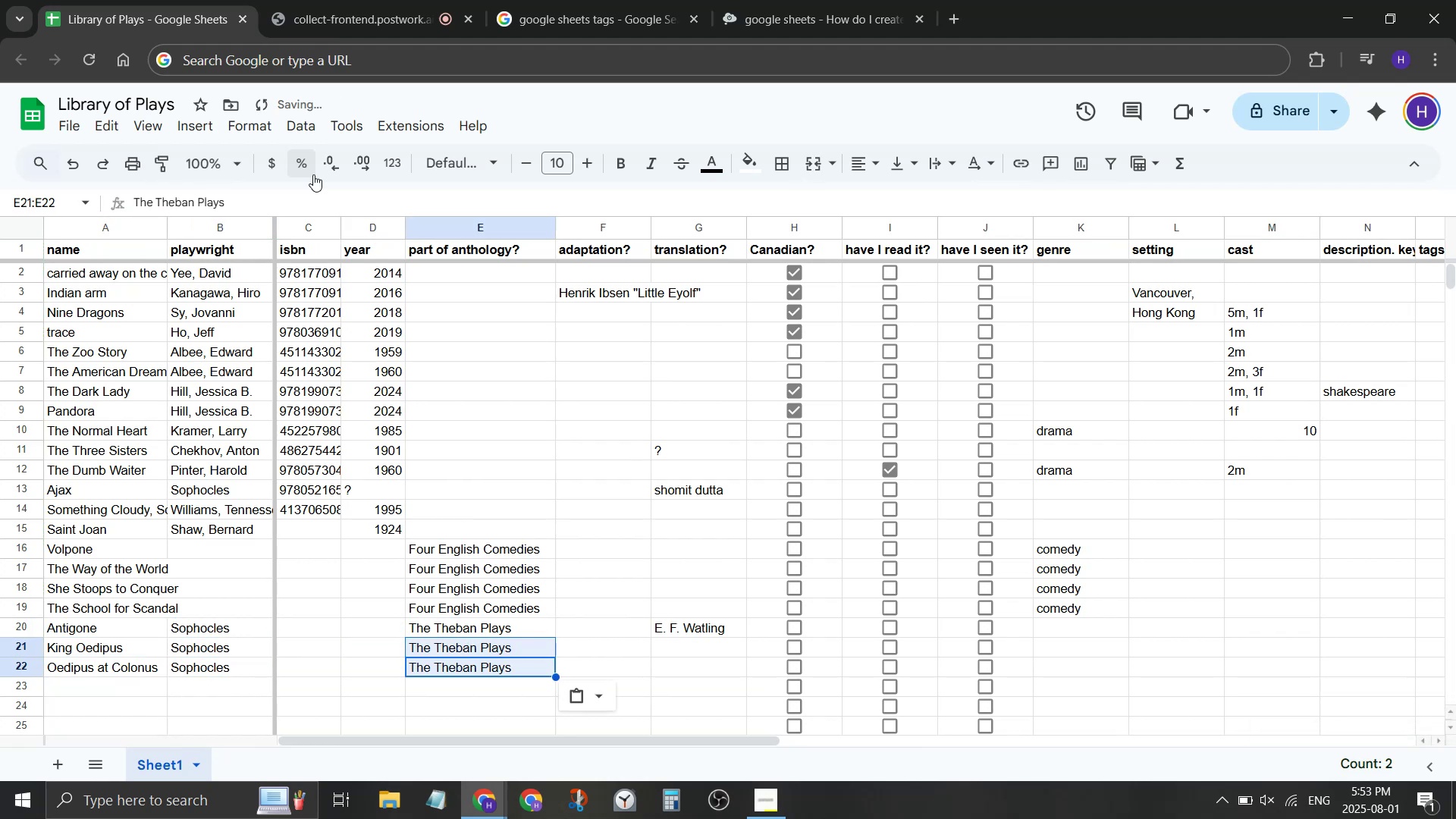 
key(ArrowUp)
 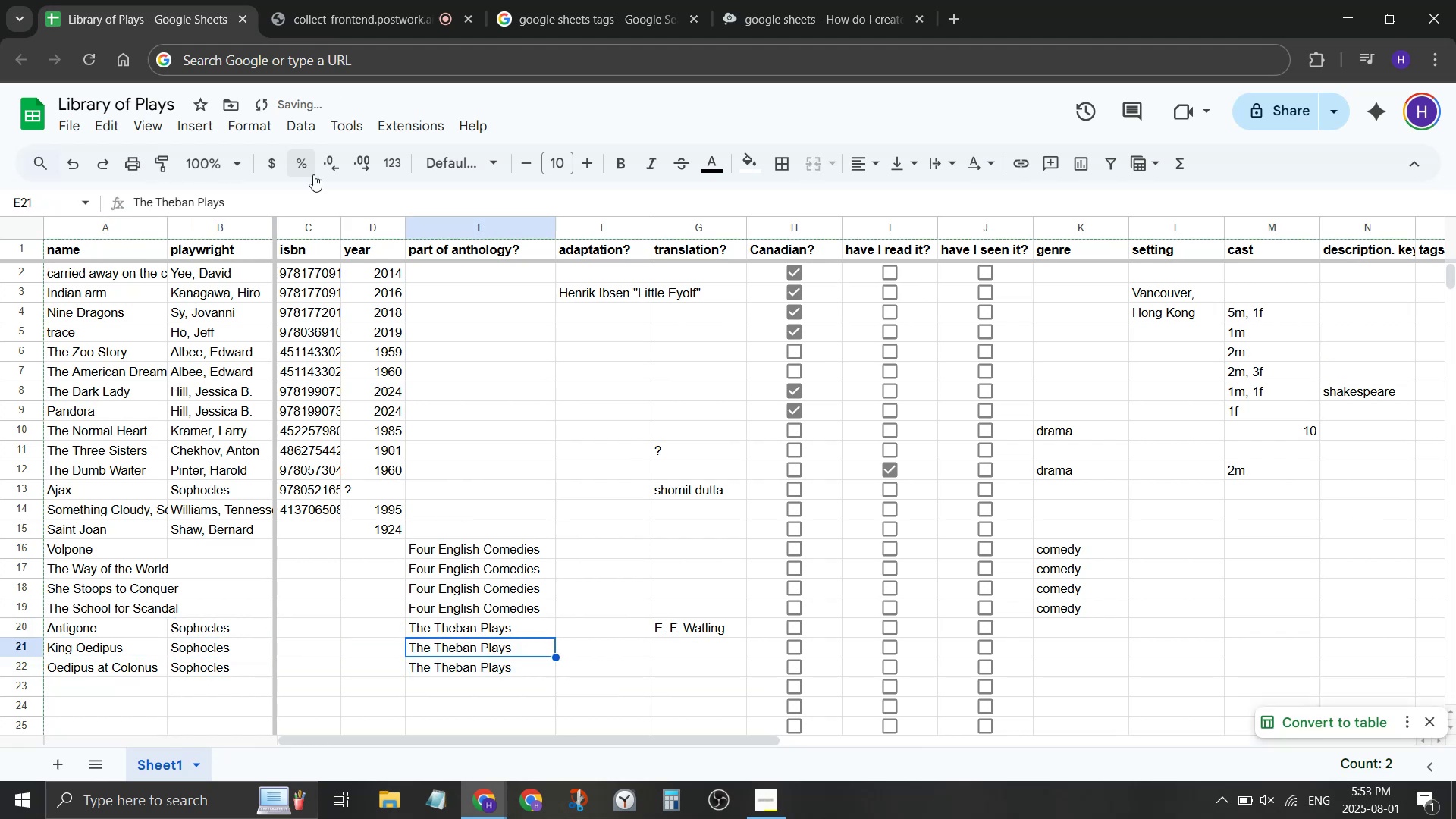 
key(ArrowUp)
 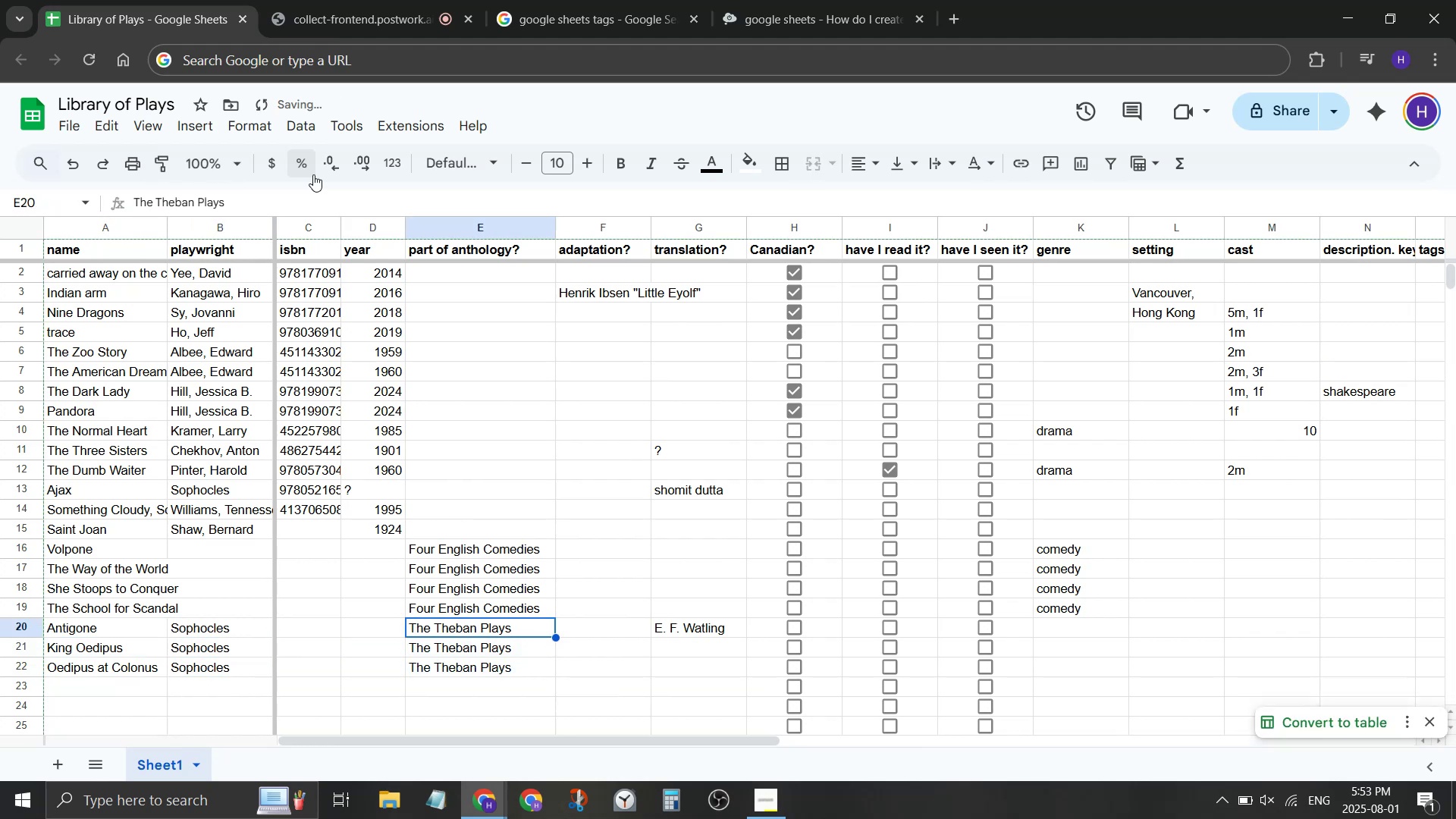 
key(ArrowRight)
 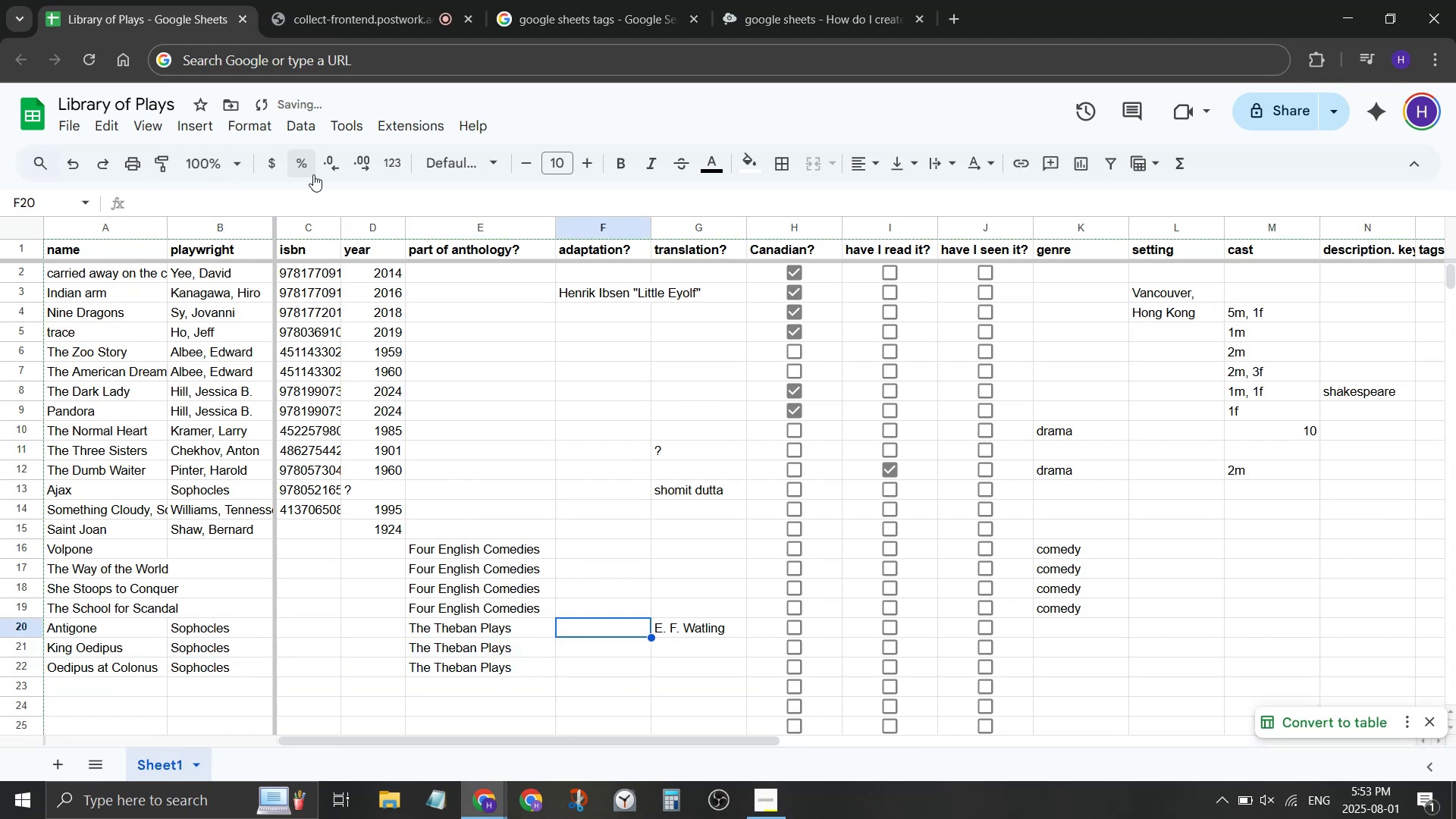 
key(ArrowRight)
 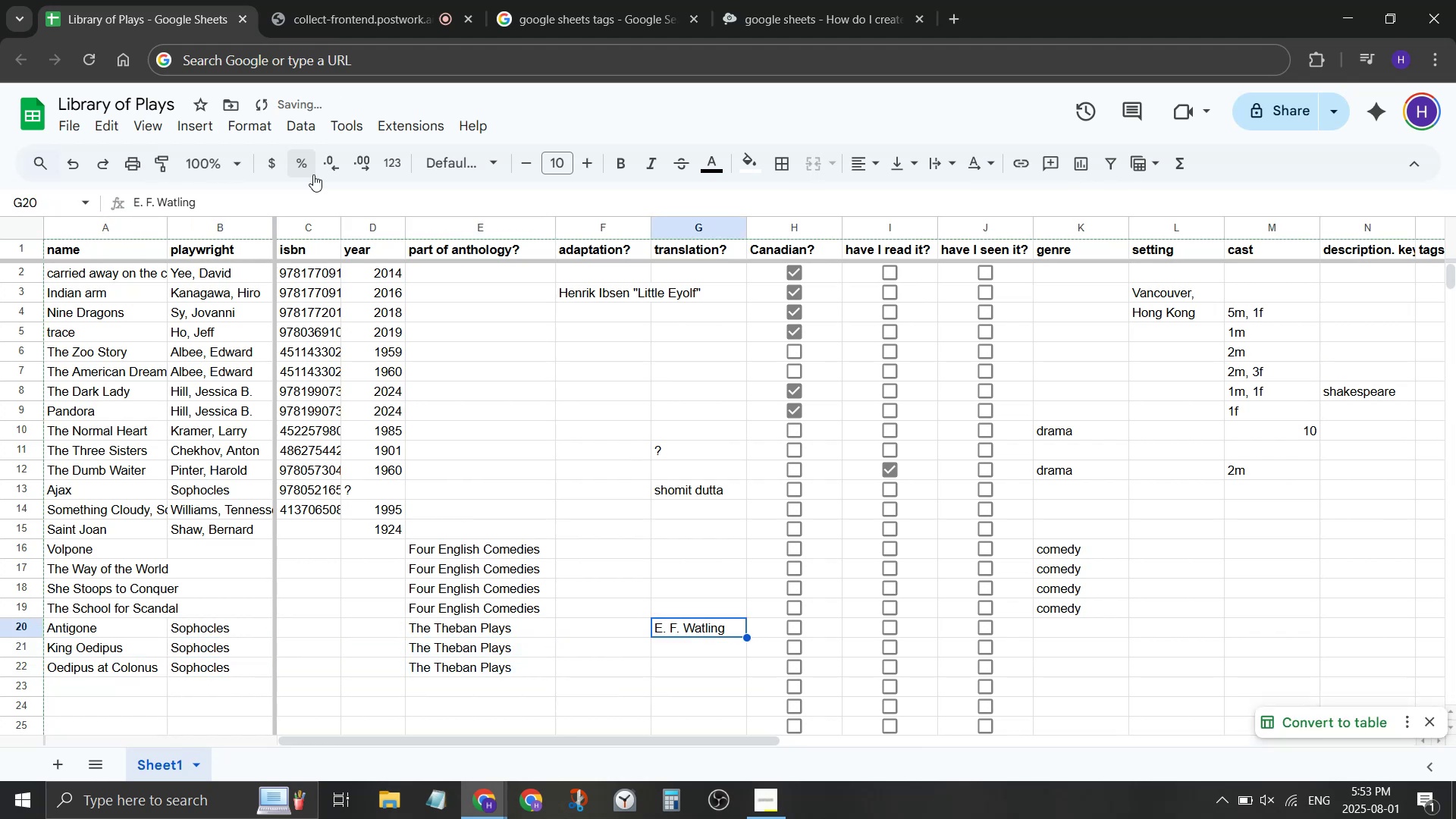 
key(Control+ControlLeft)
 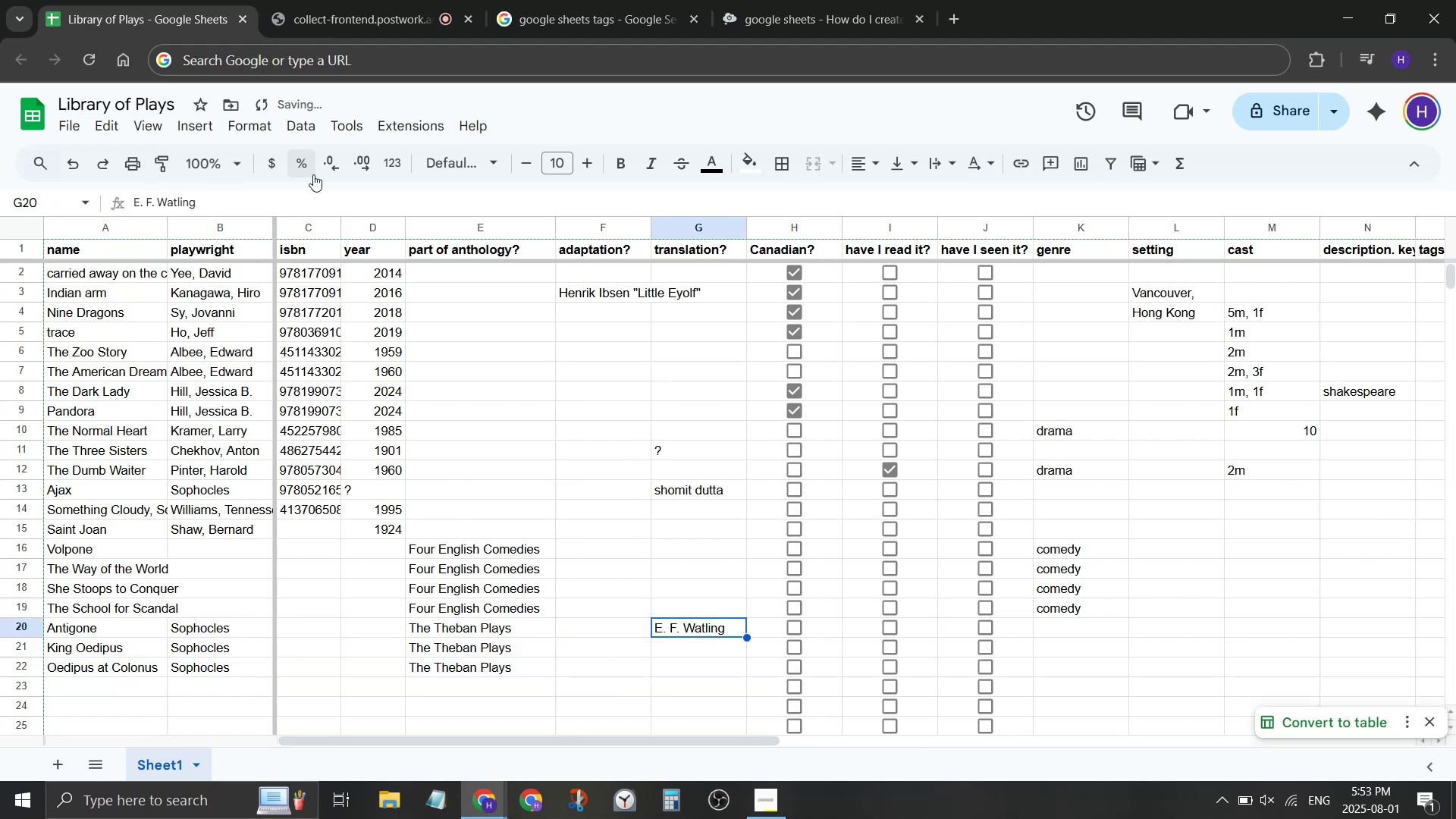 
key(Control+C)
 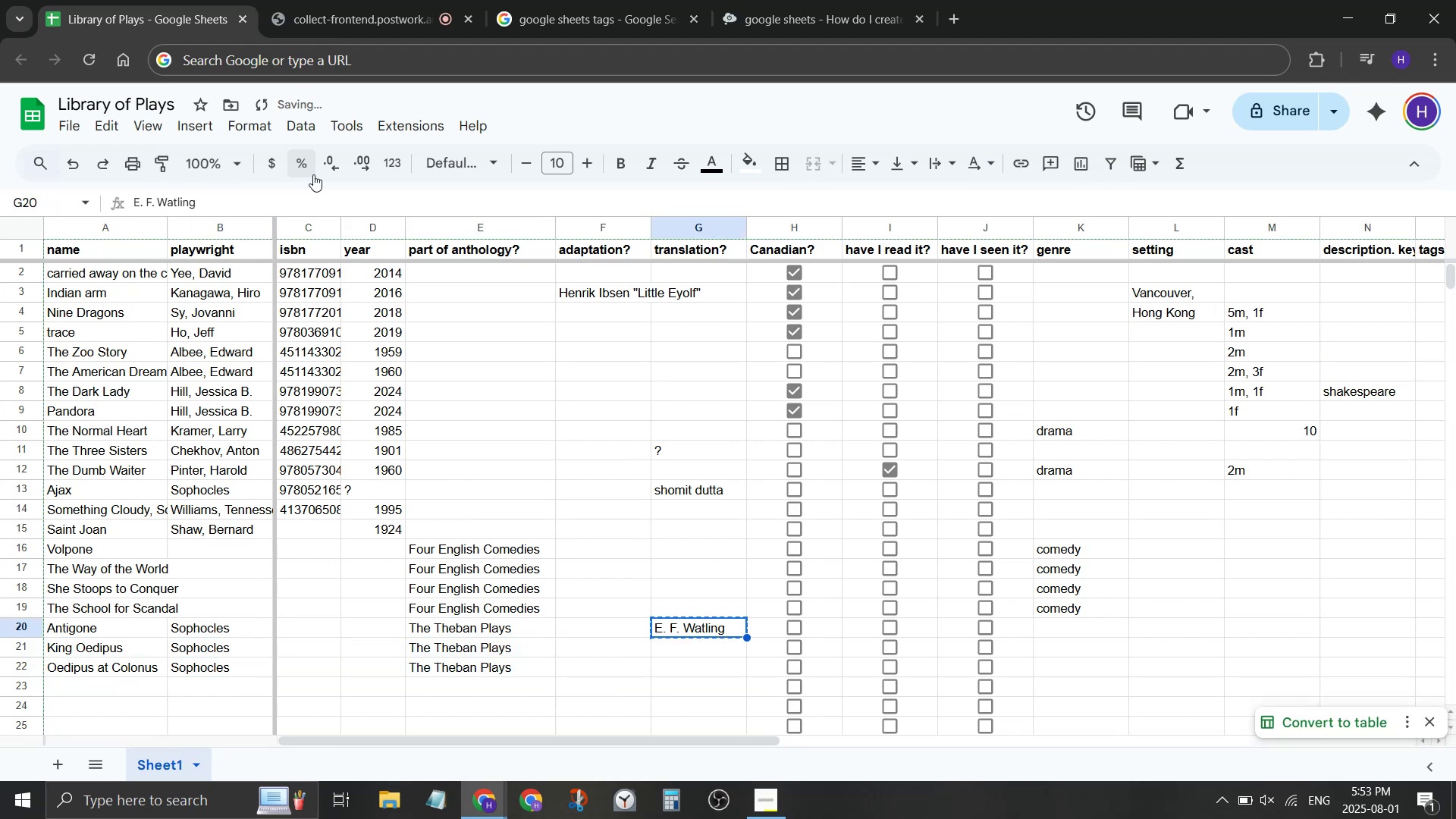 
key(ArrowDown)
 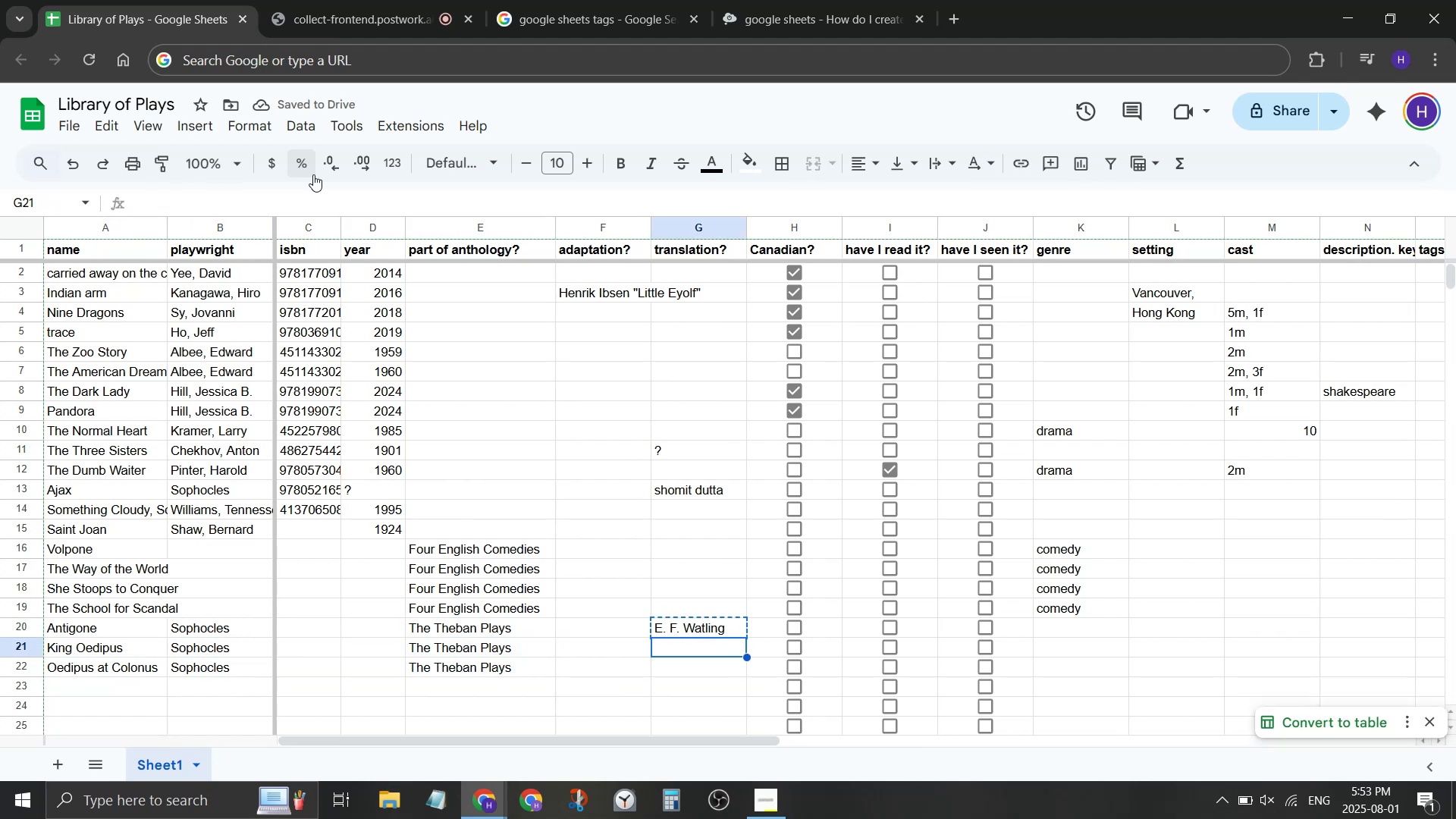 
key(Shift+ArrowDown)
 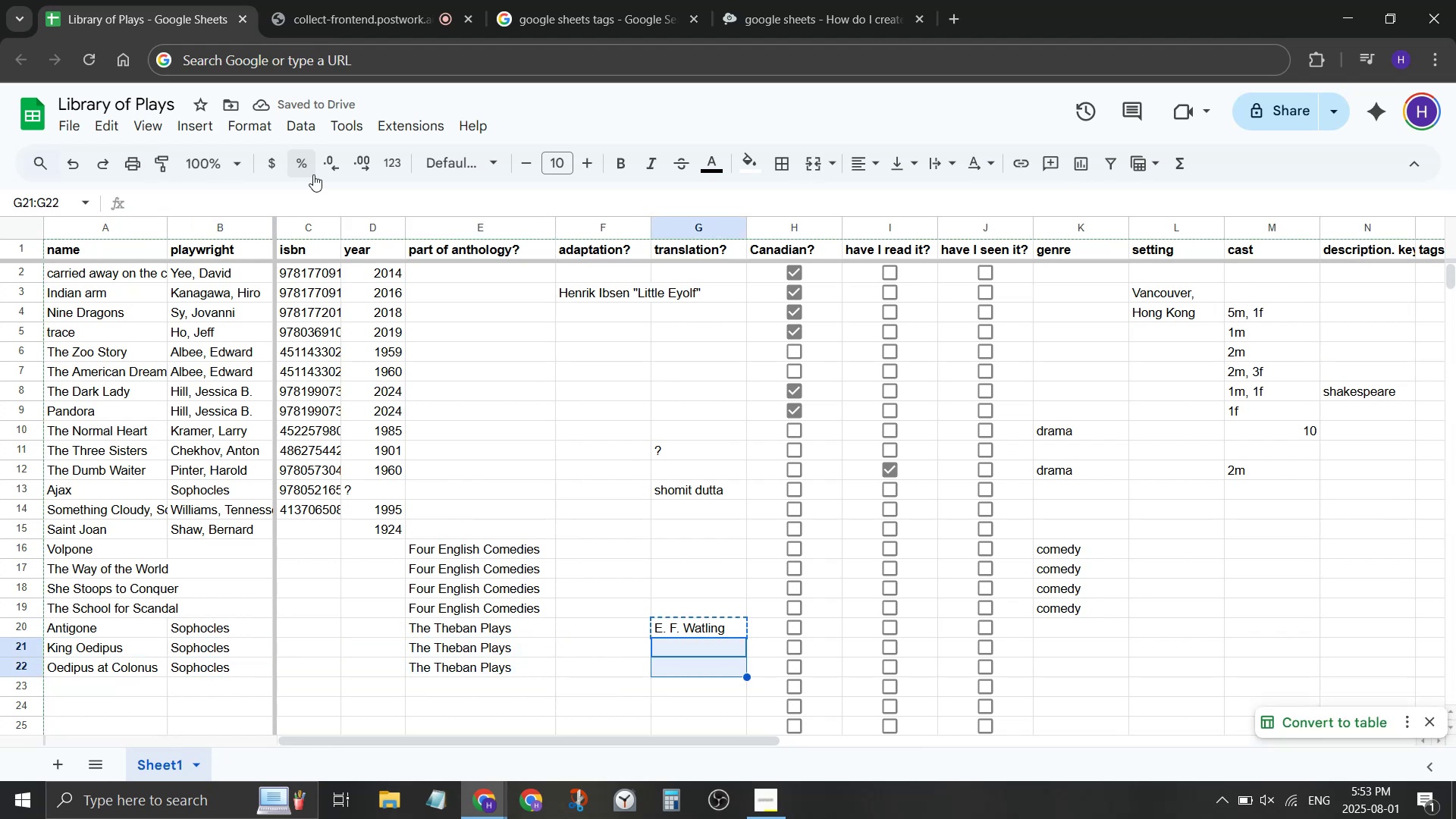 
key(Control+ControlLeft)
 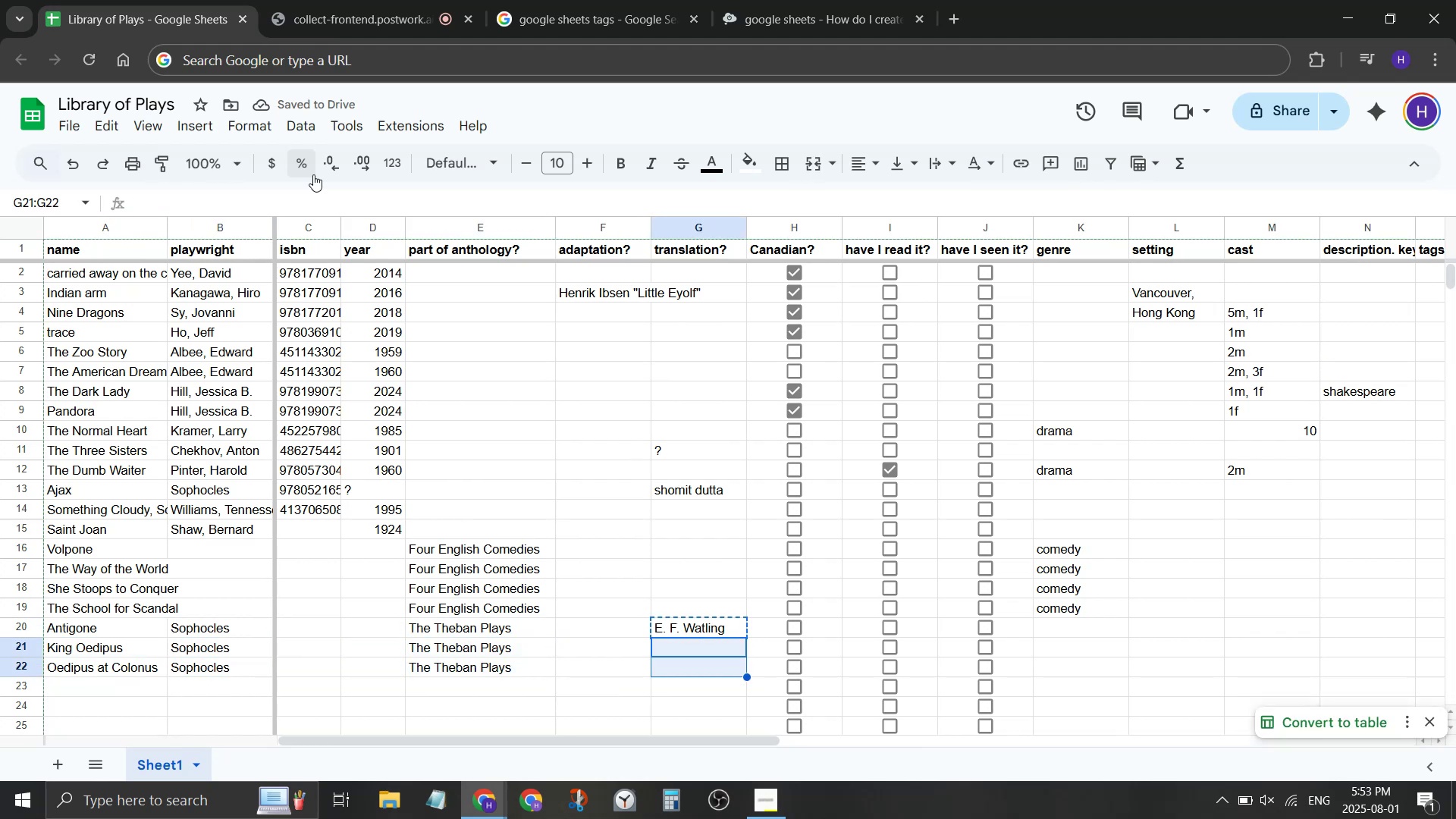 
key(Control+V)
 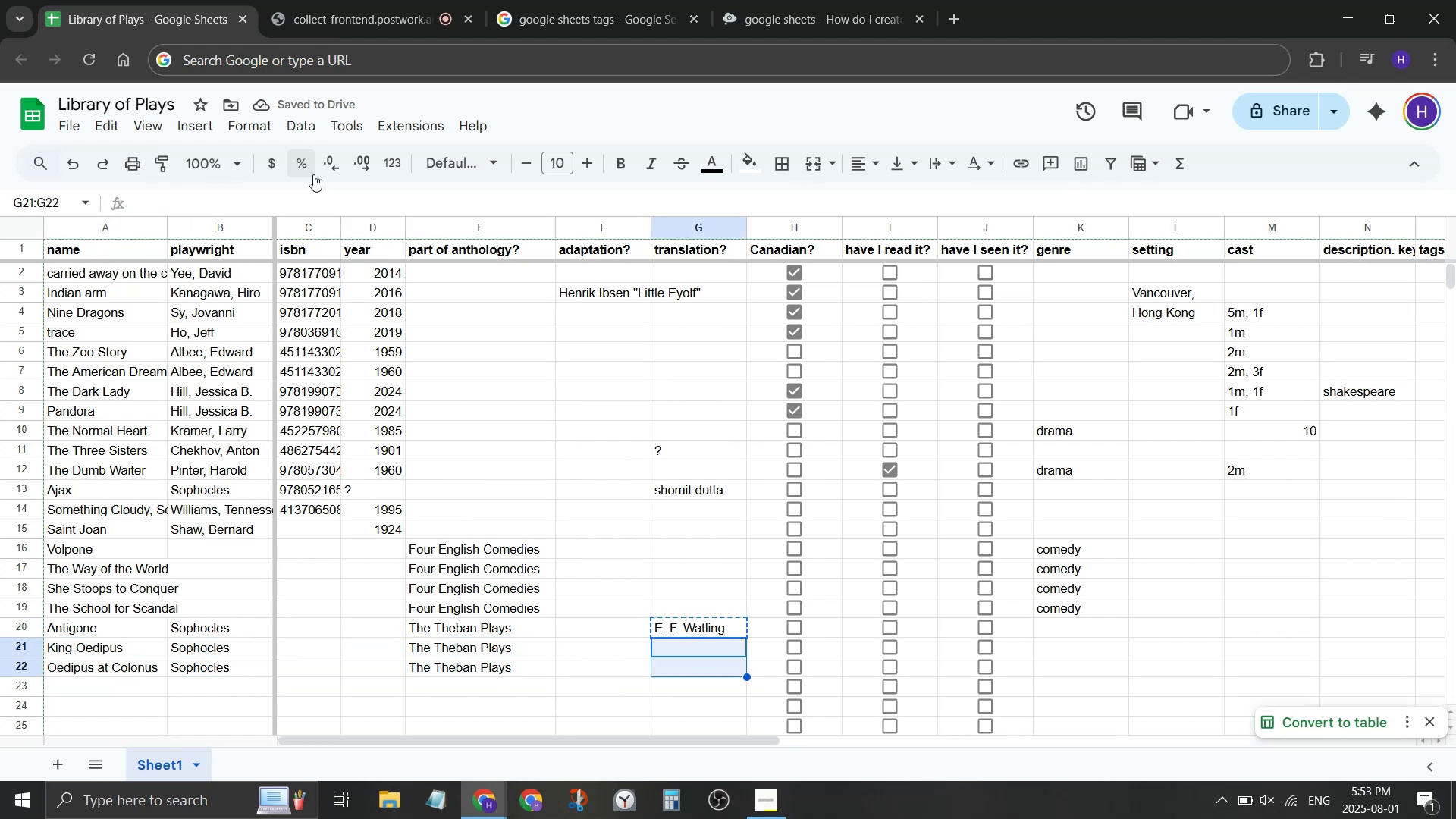 
key(Enter)
 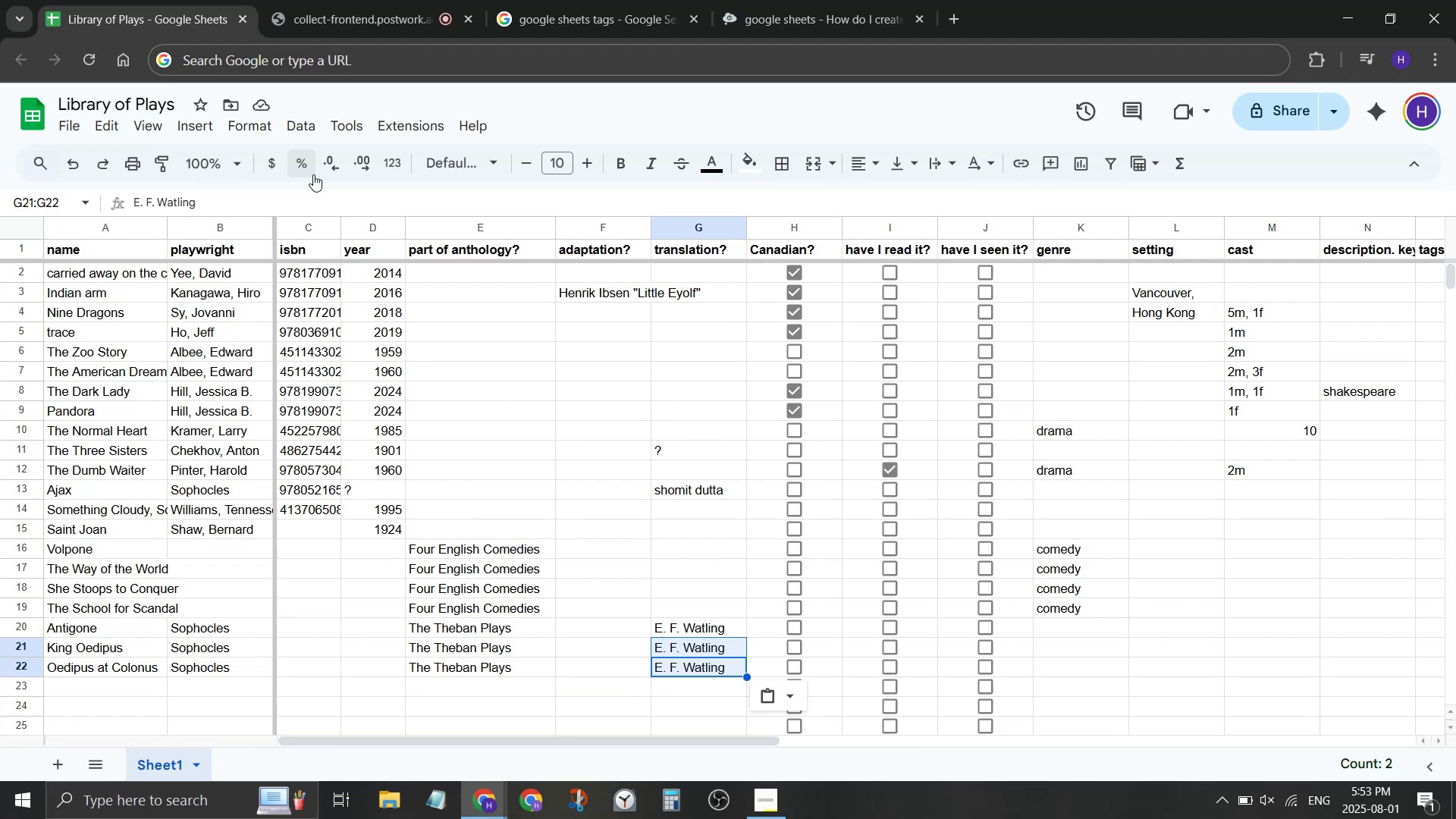 
wait(22.77)
 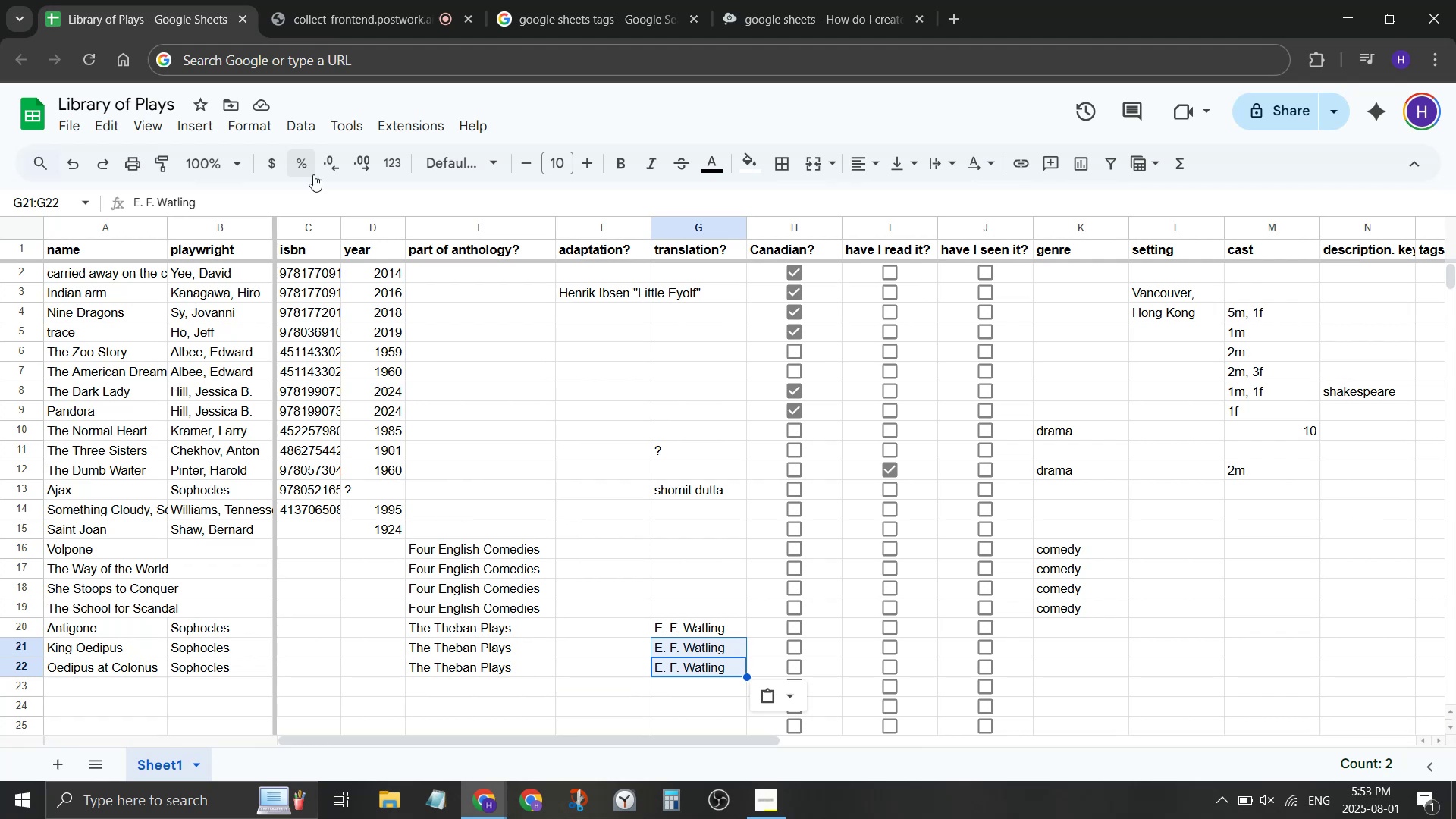 
key(ArrowDown)
 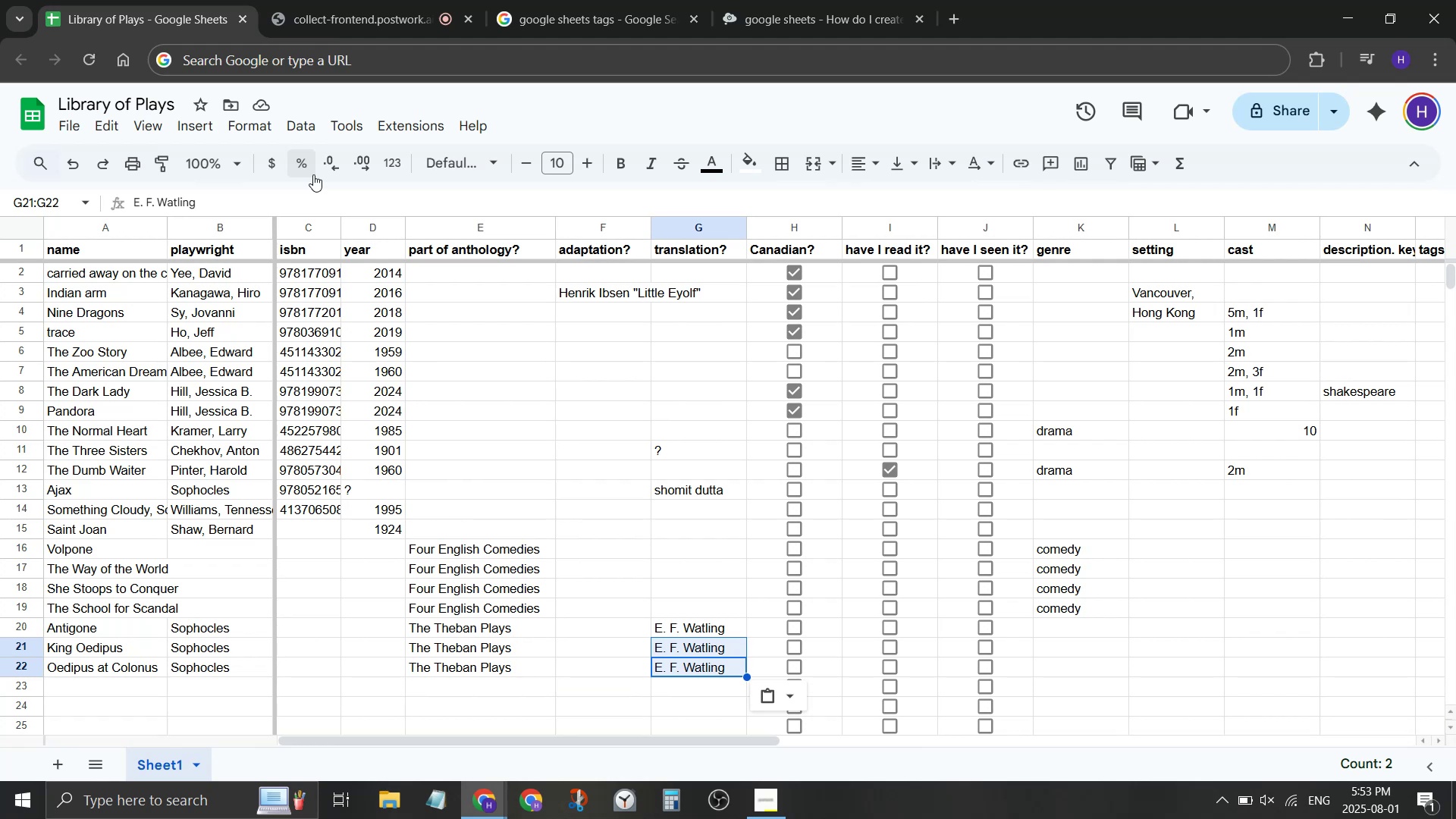 
key(ArrowLeft)
 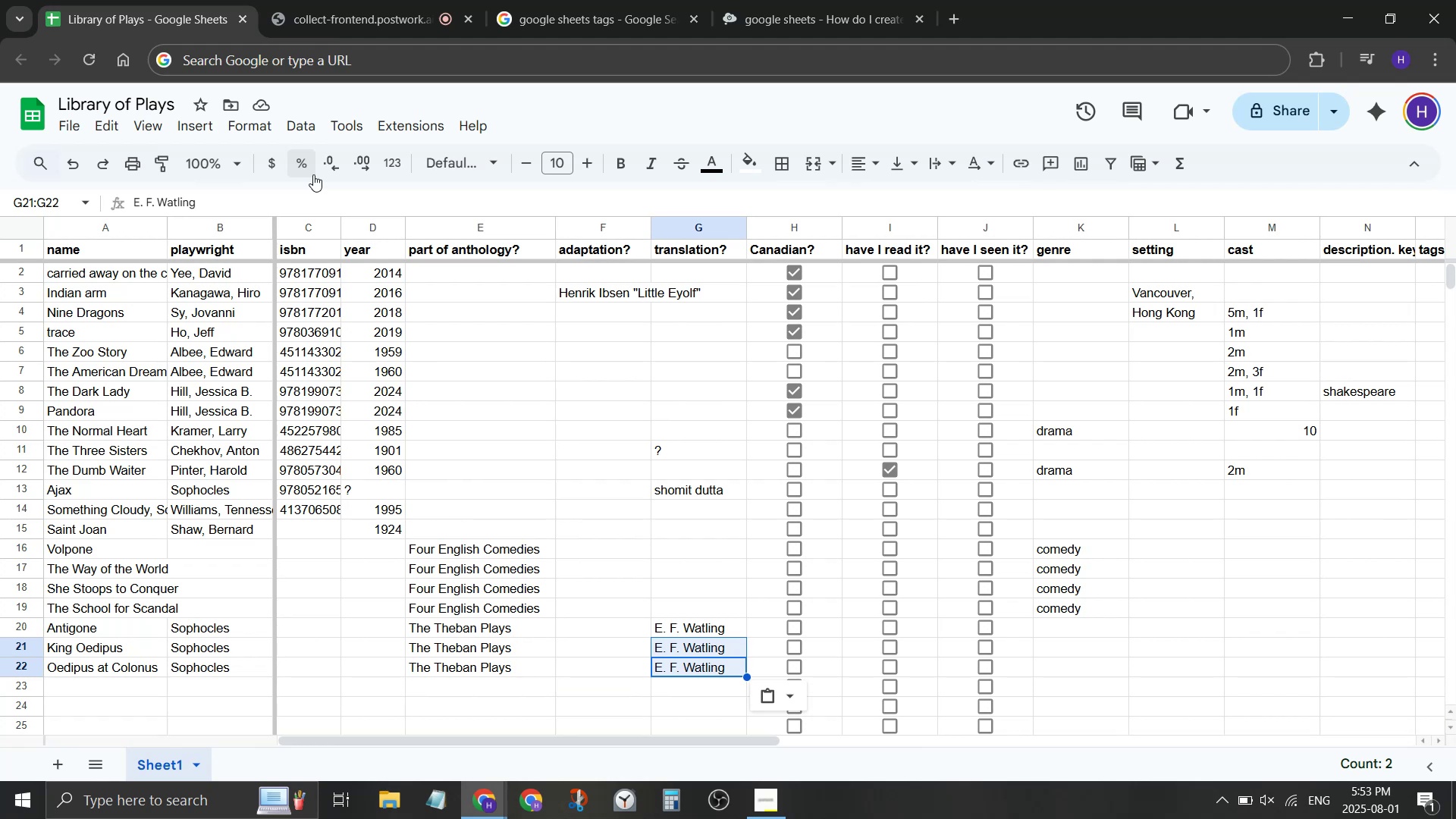 
key(ArrowLeft)
 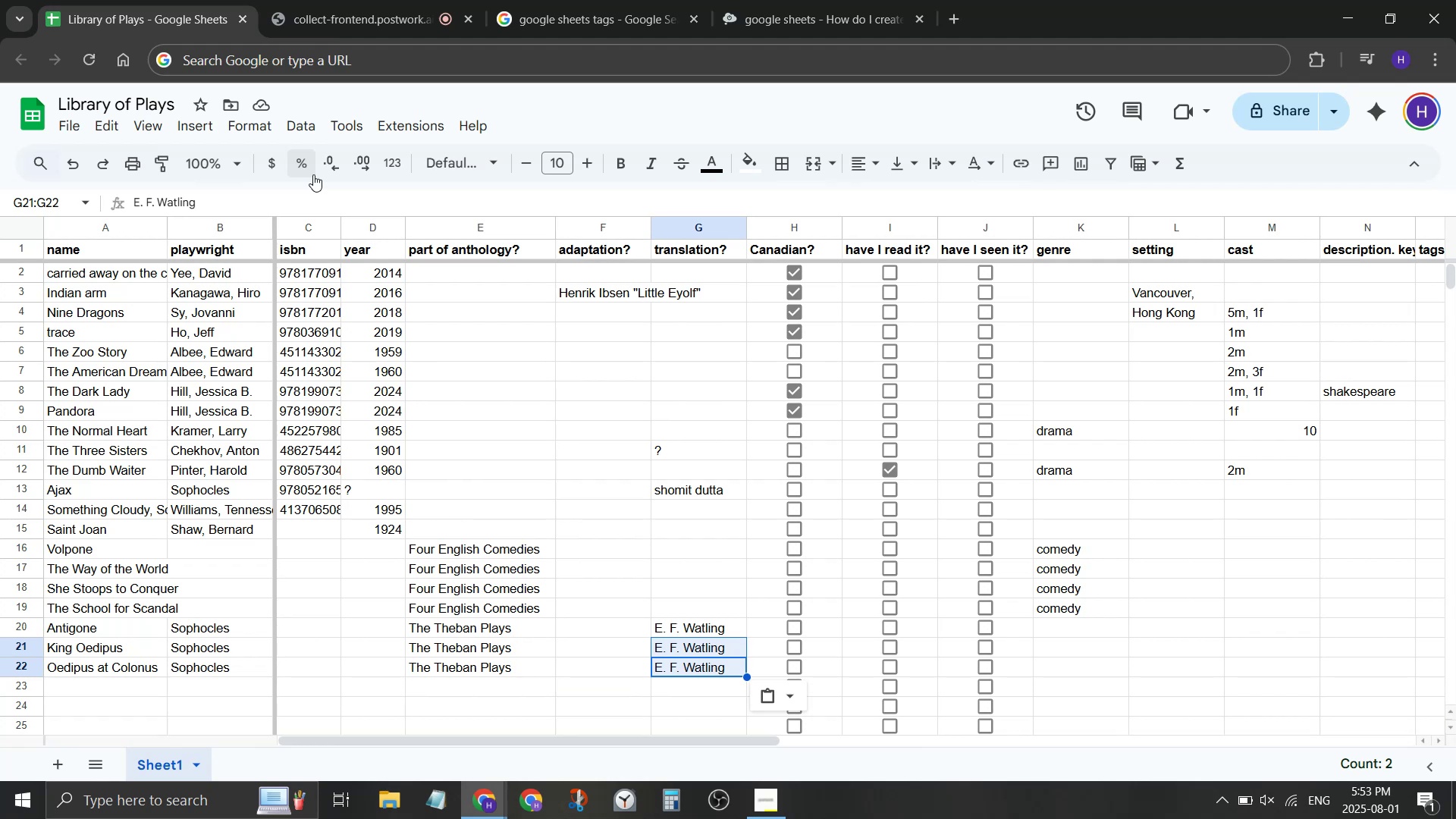 
key(ArrowLeft)
 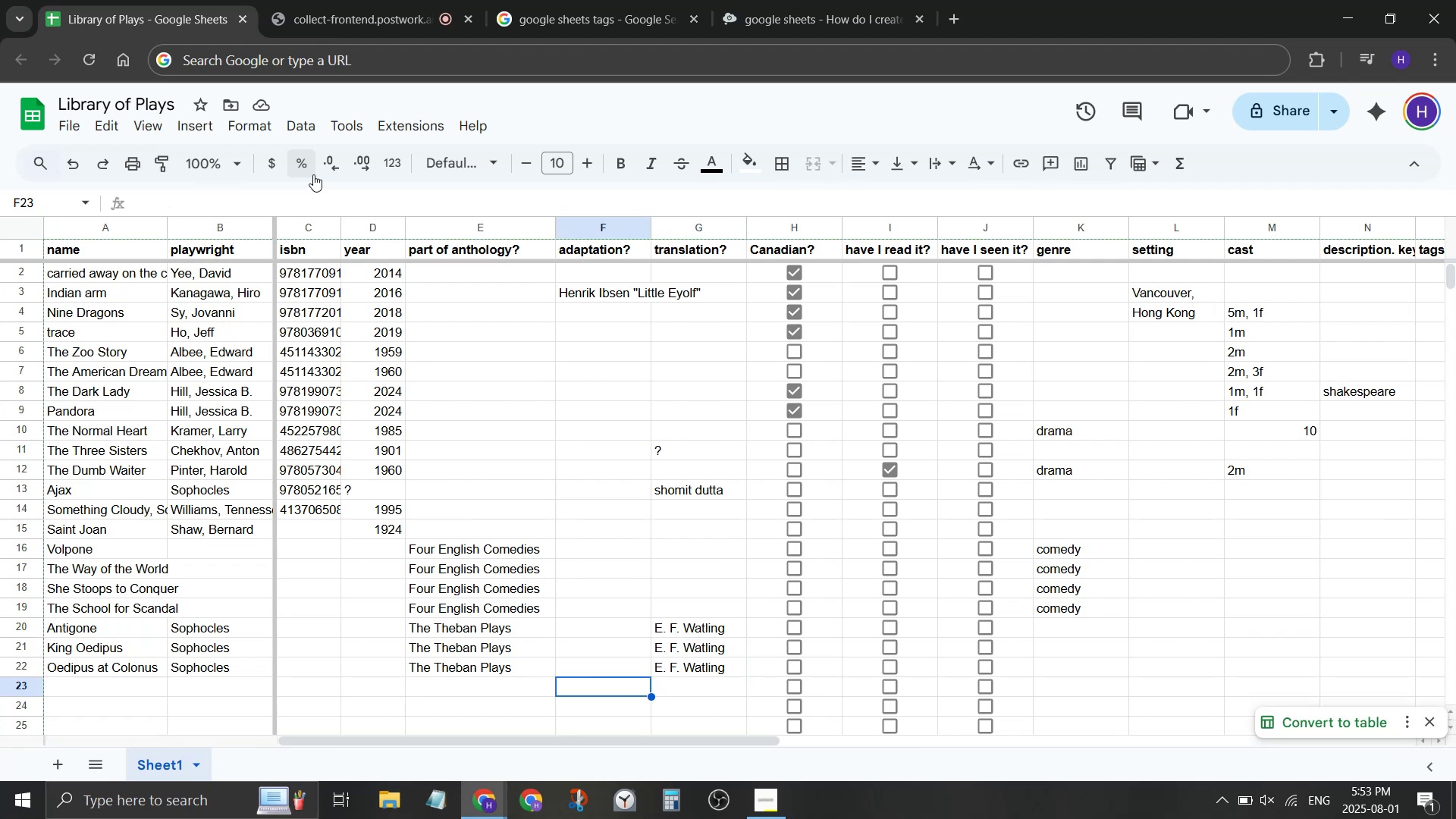 
key(Enter)
 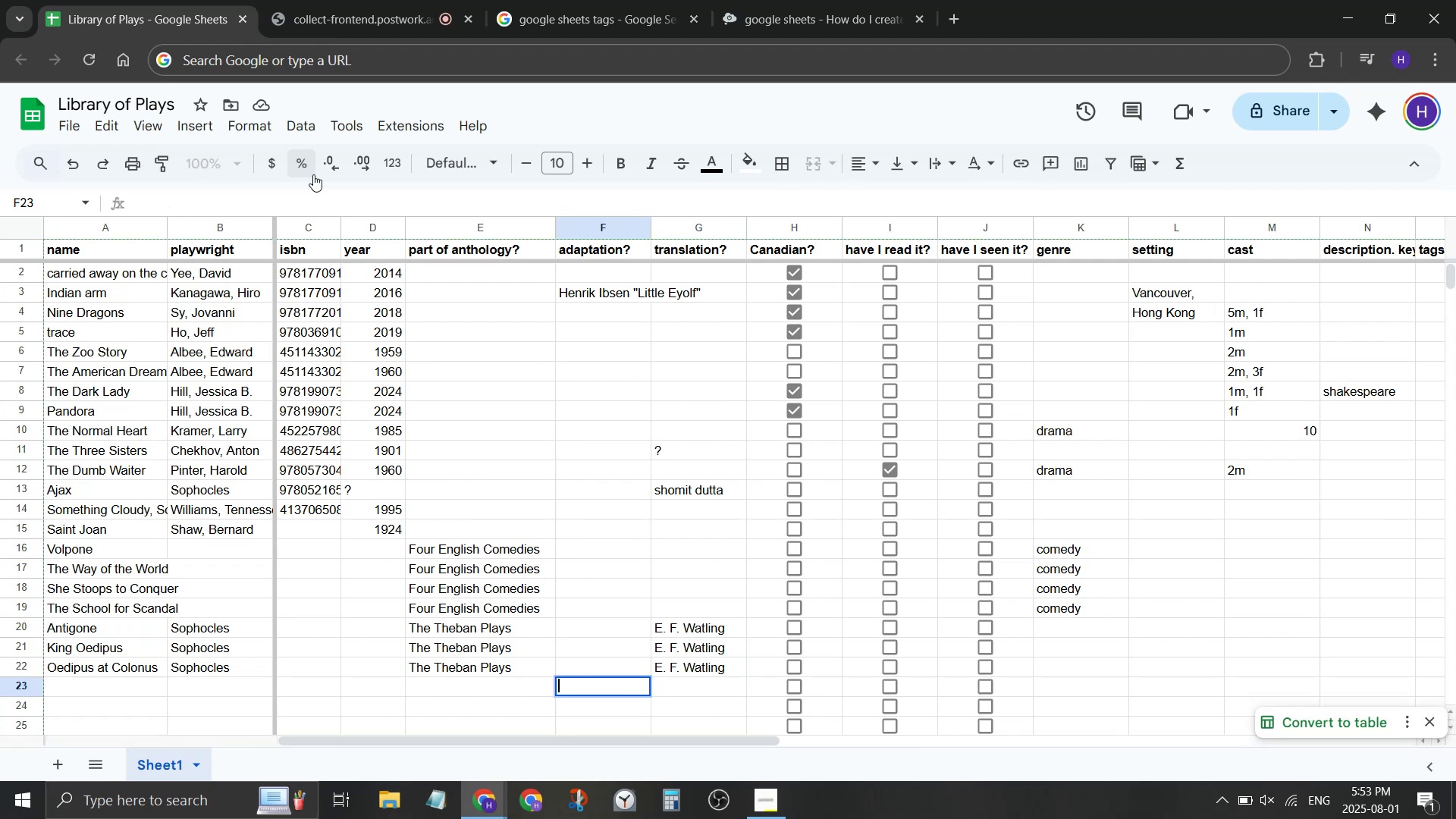 
key(ArrowLeft)
 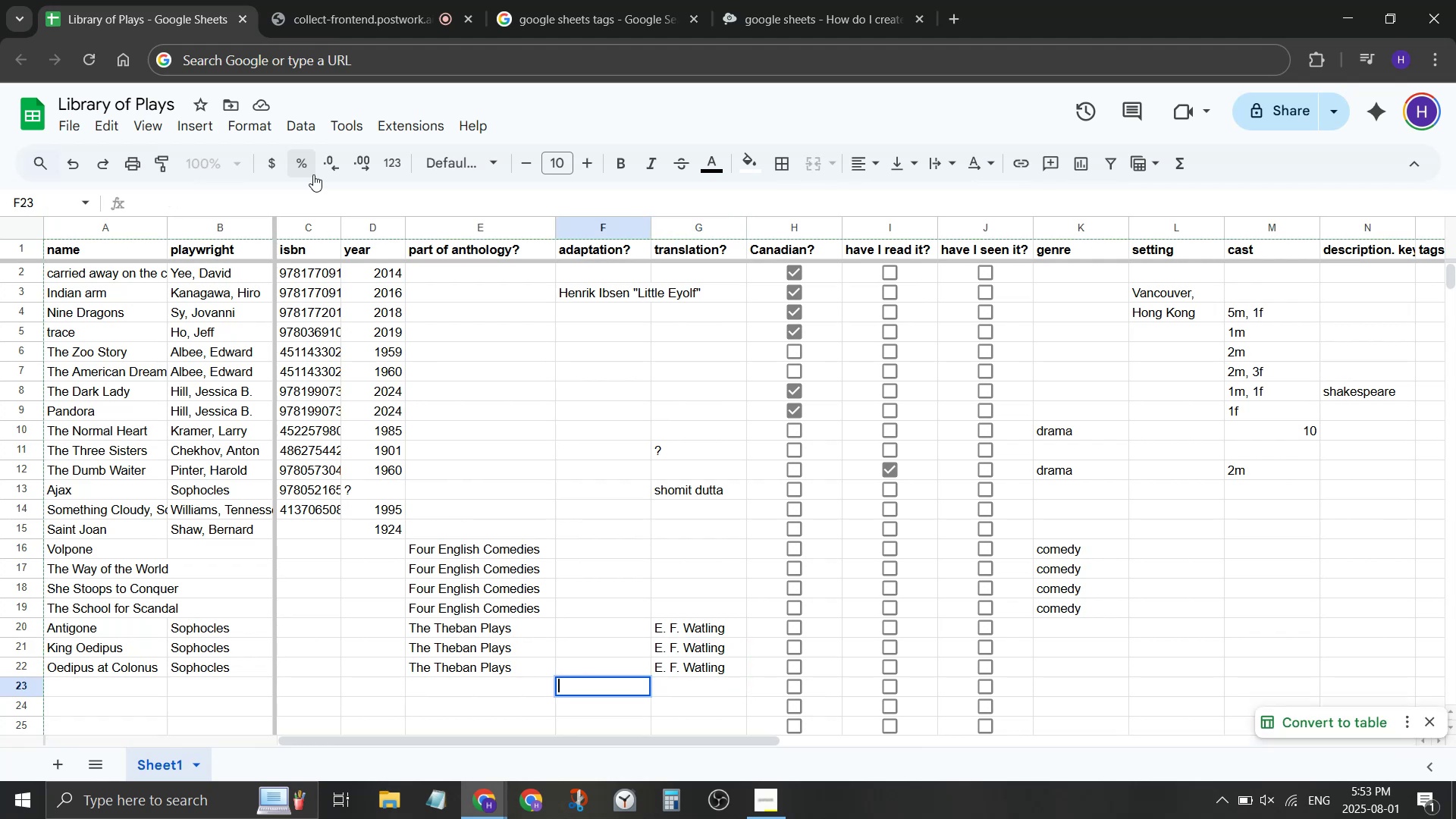 
key(ArrowLeft)
 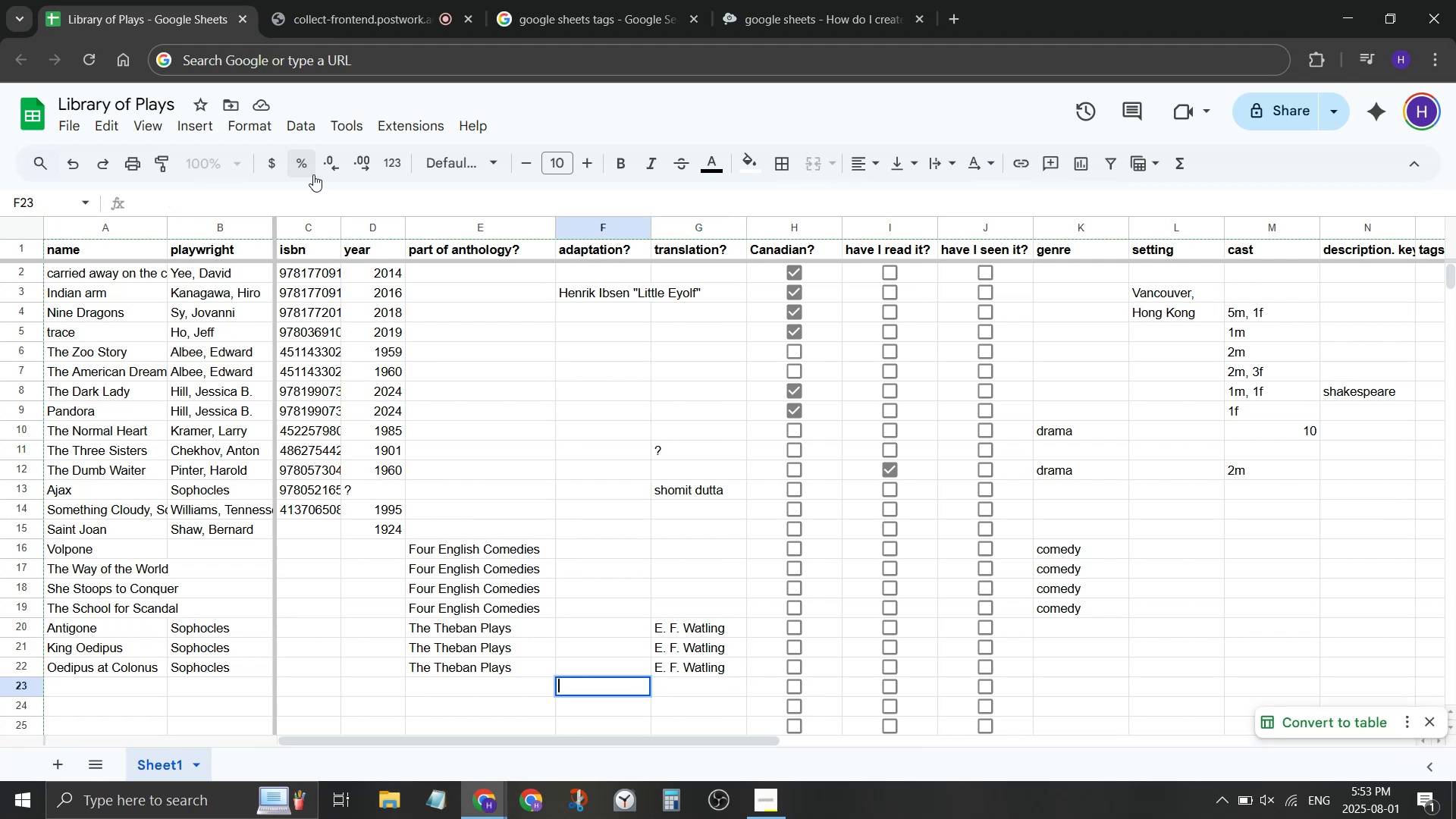 
key(ArrowLeft)
 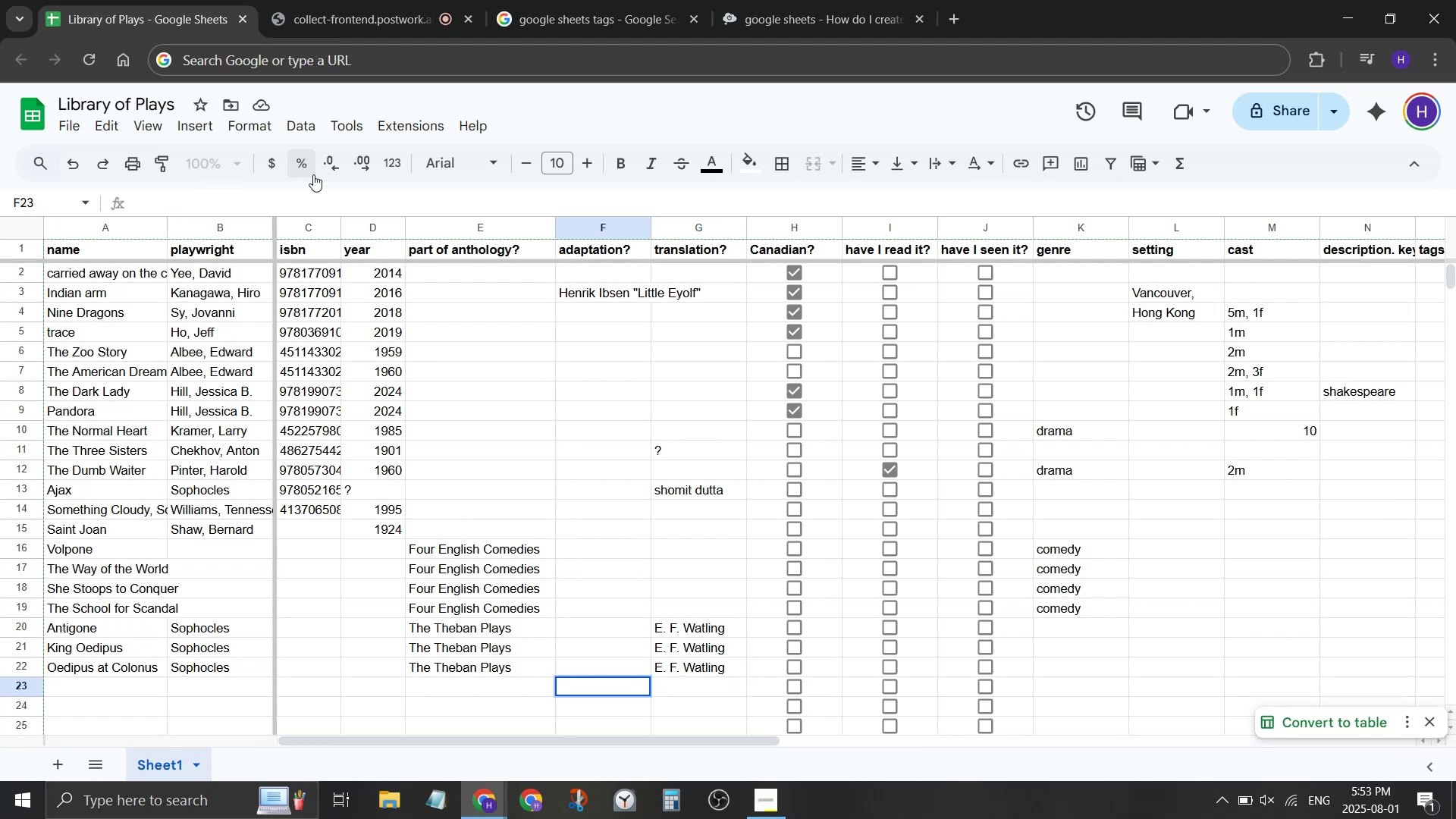 
key(Enter)
 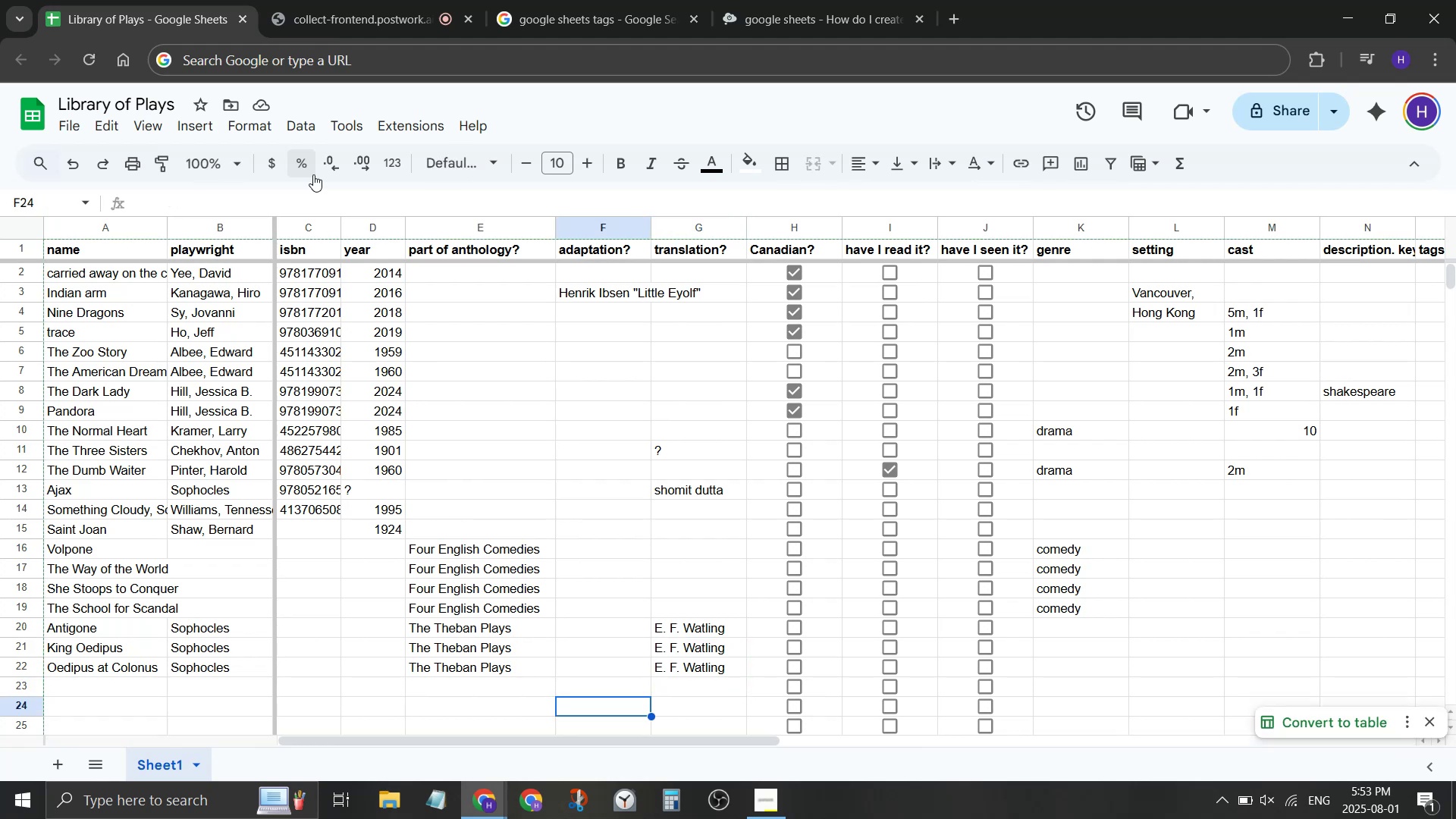 
key(ArrowUp)
 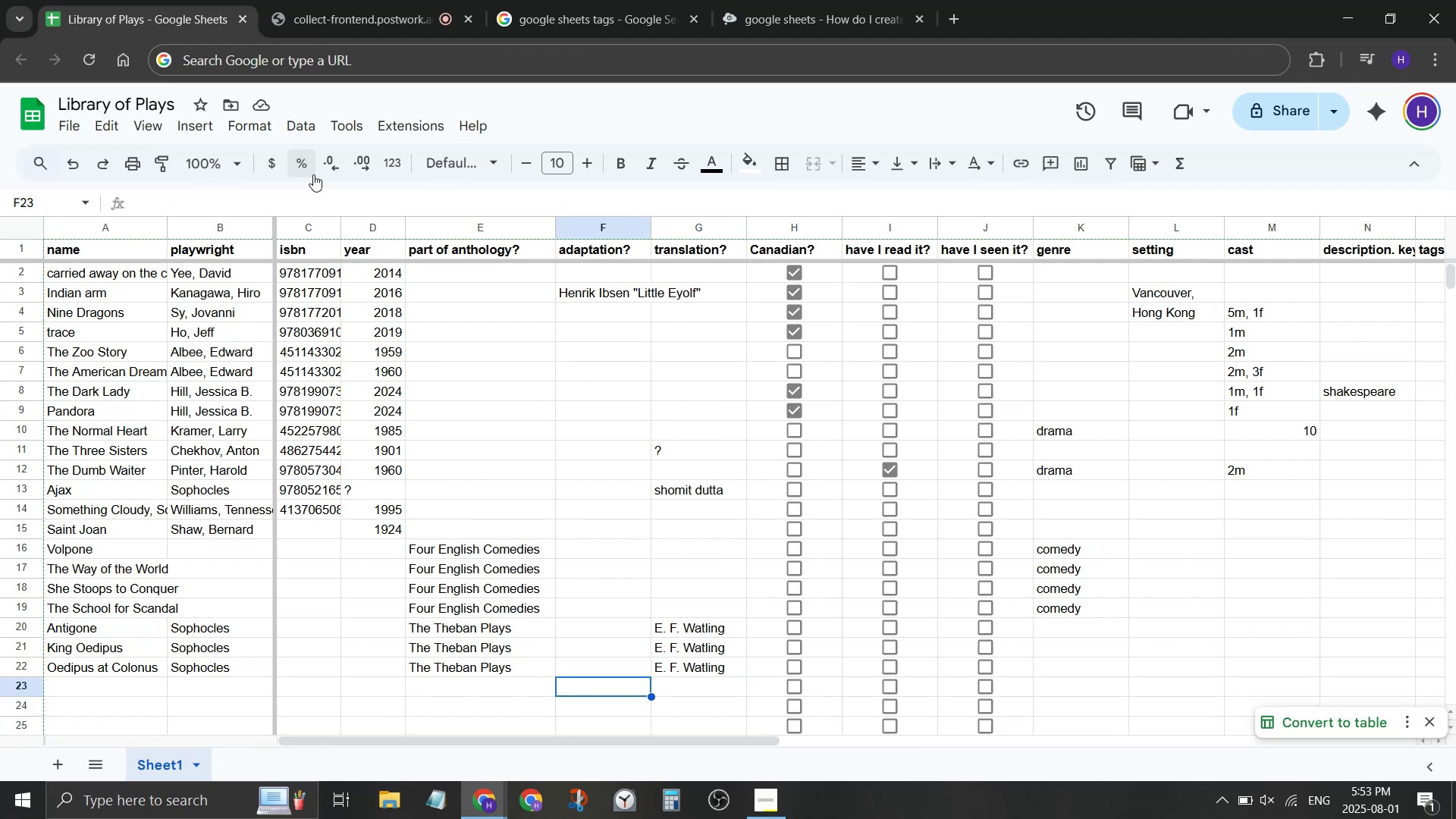 
key(ArrowUp)
 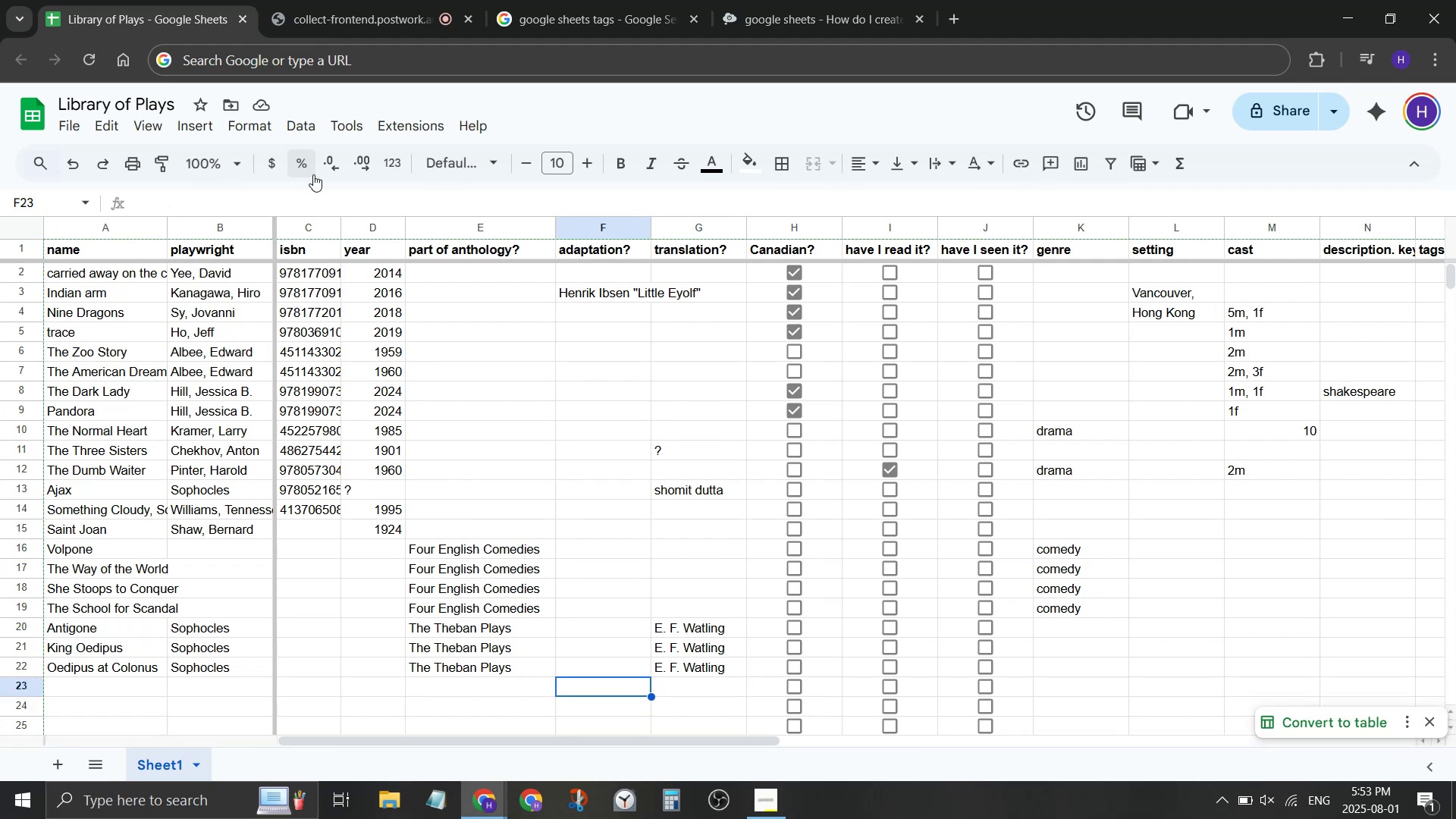 
key(ArrowLeft)
 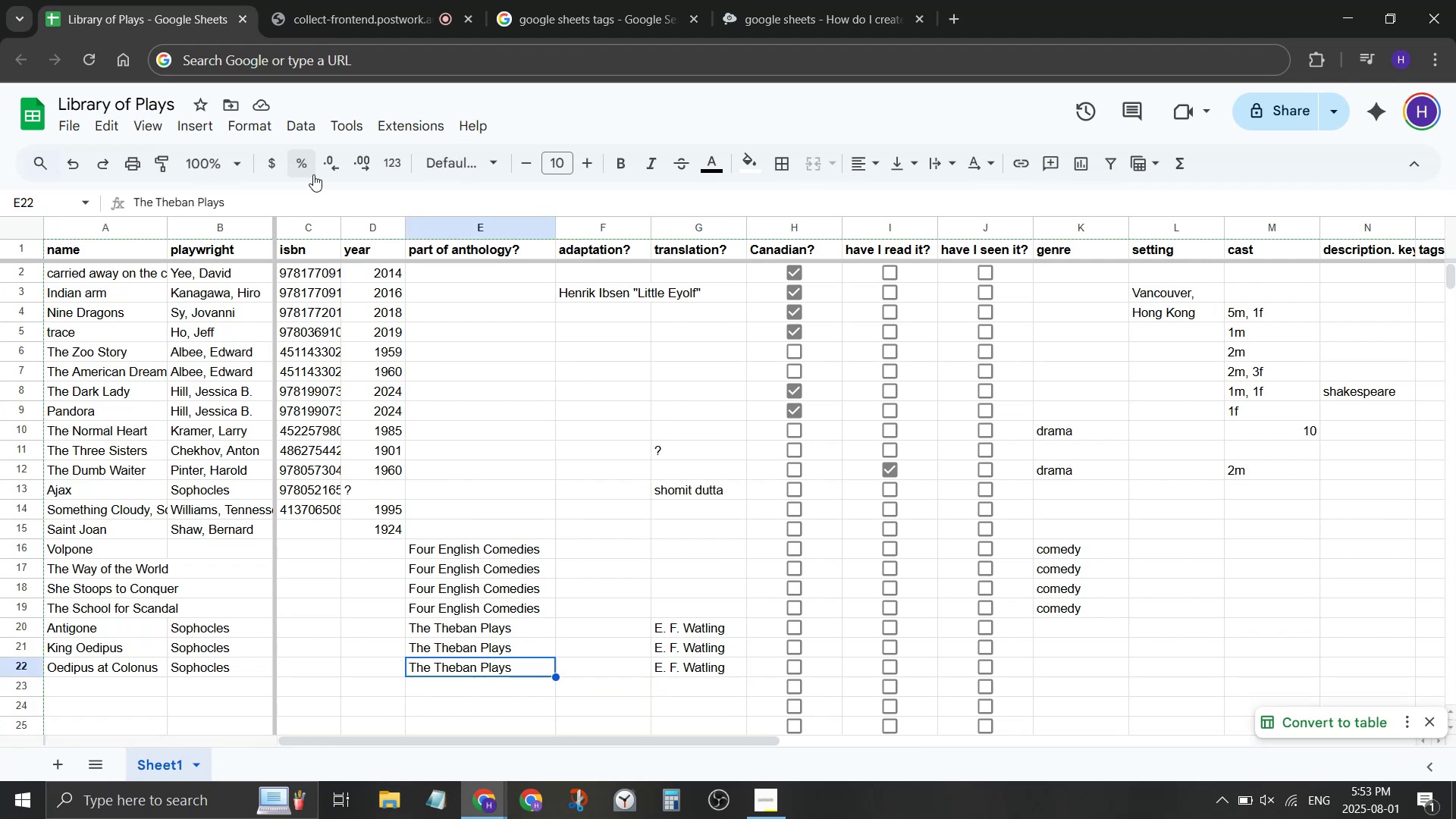 
key(ArrowLeft)
 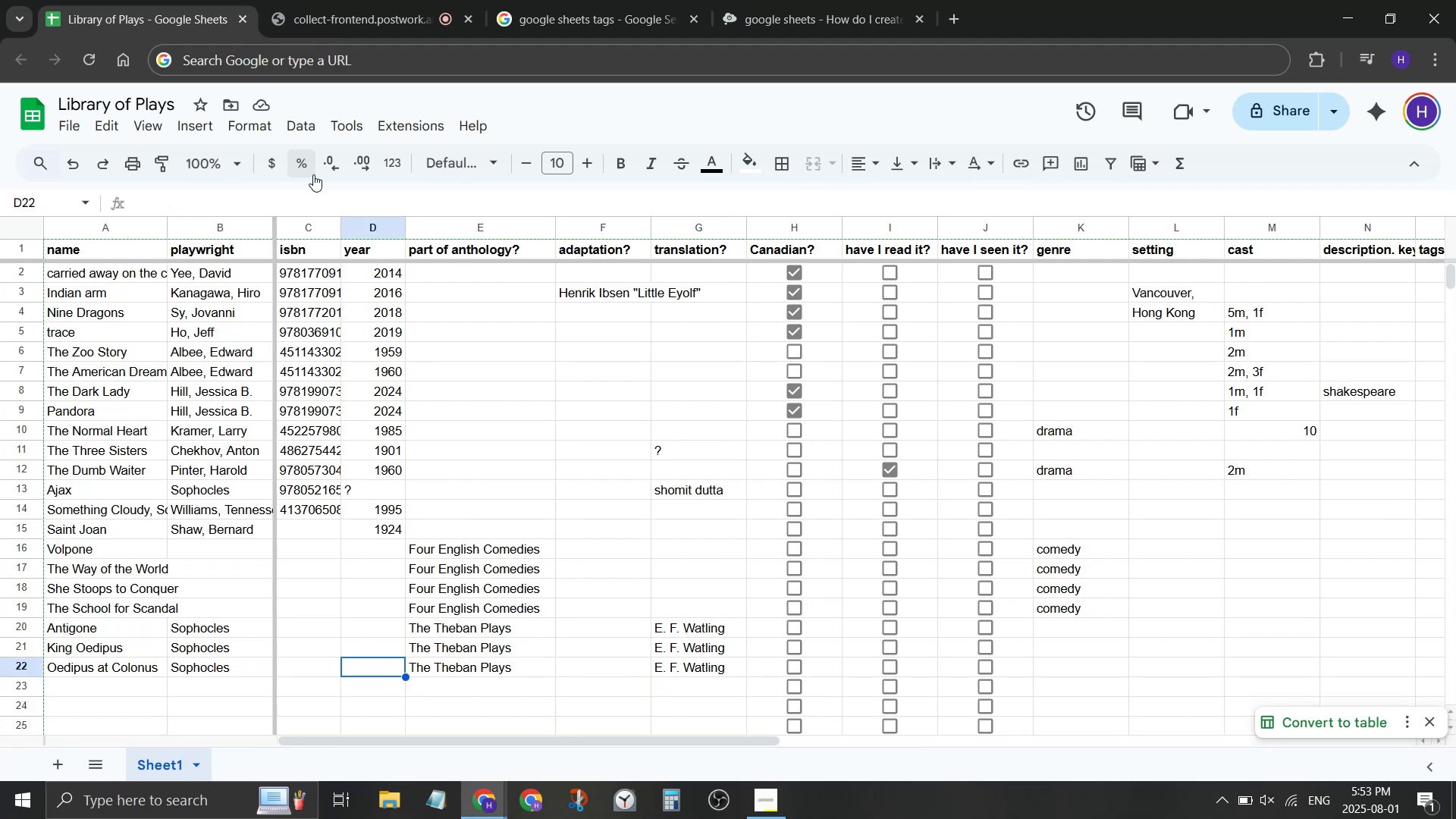 
type(?? / 1947)
 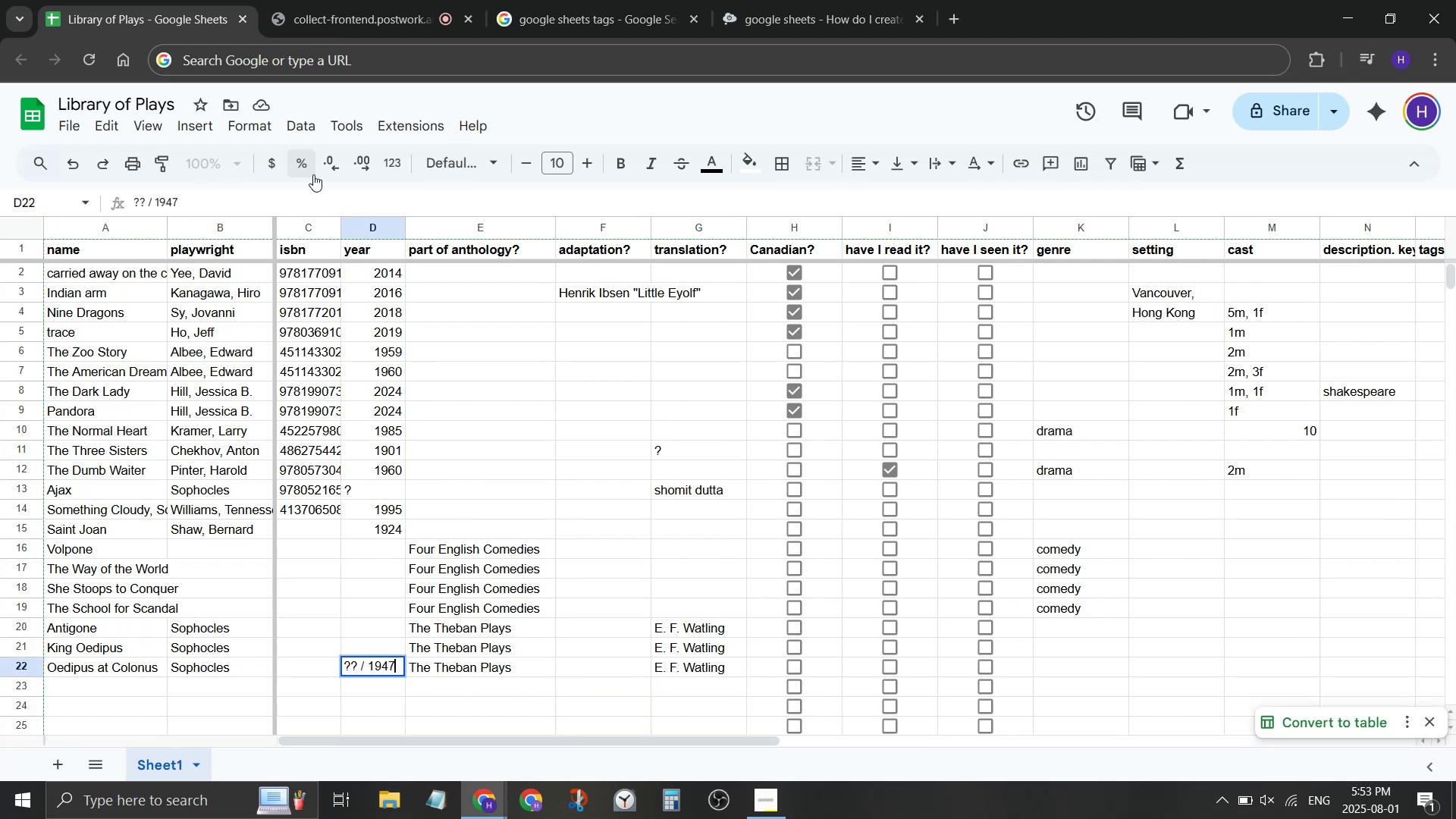 
key(Enter)
 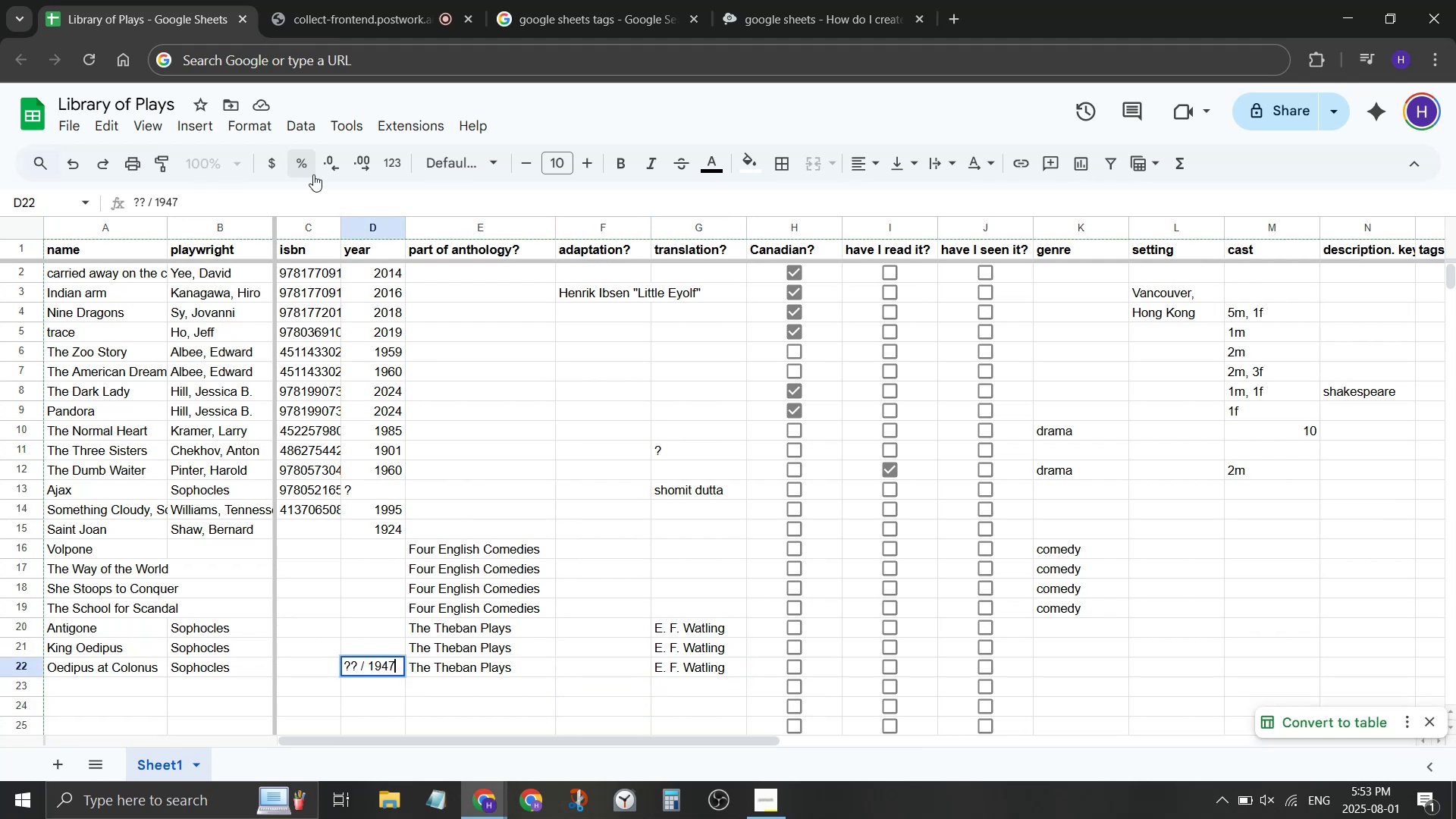 
key(ArrowUp)
 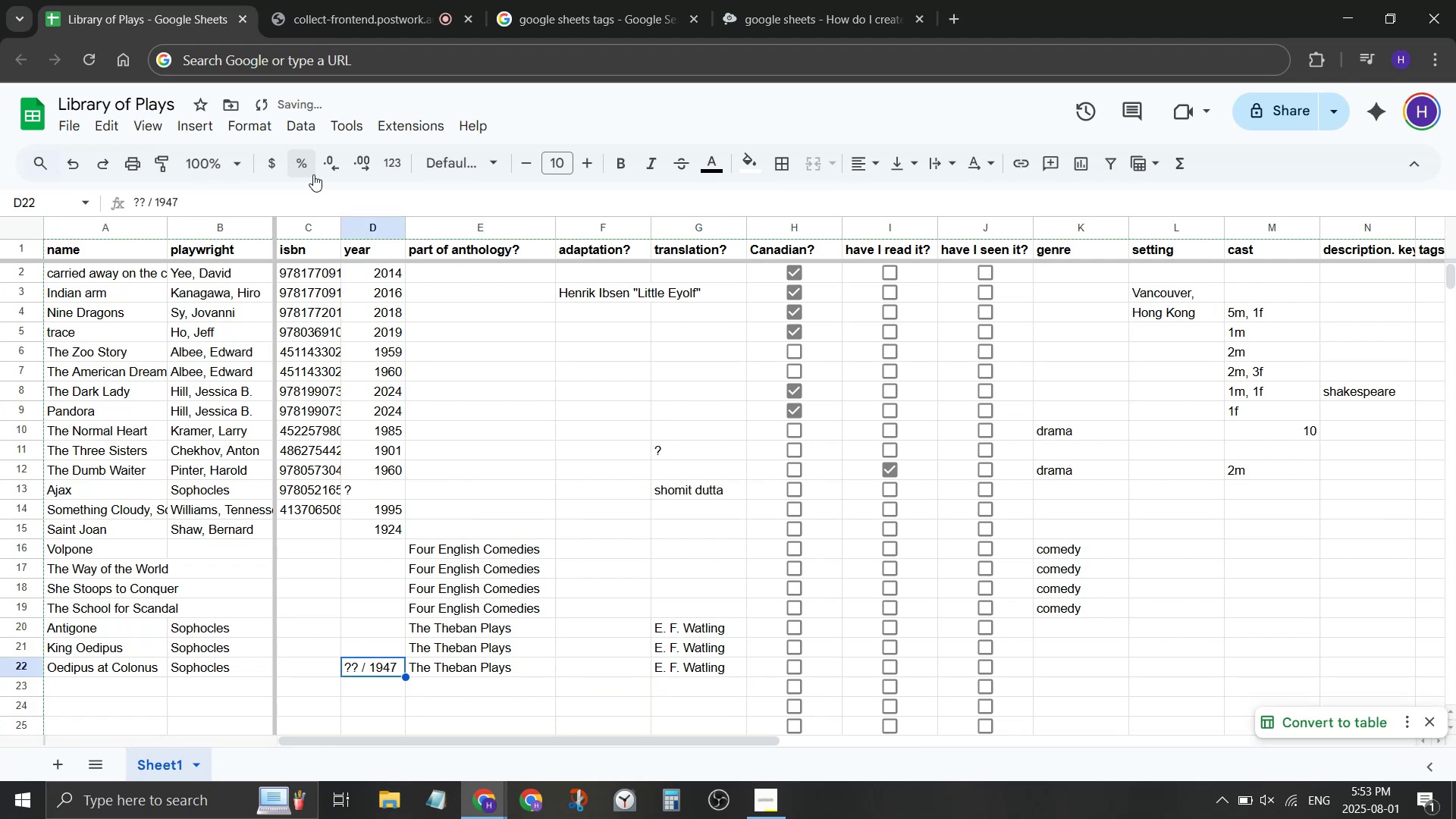 
key(Control+ControlLeft)
 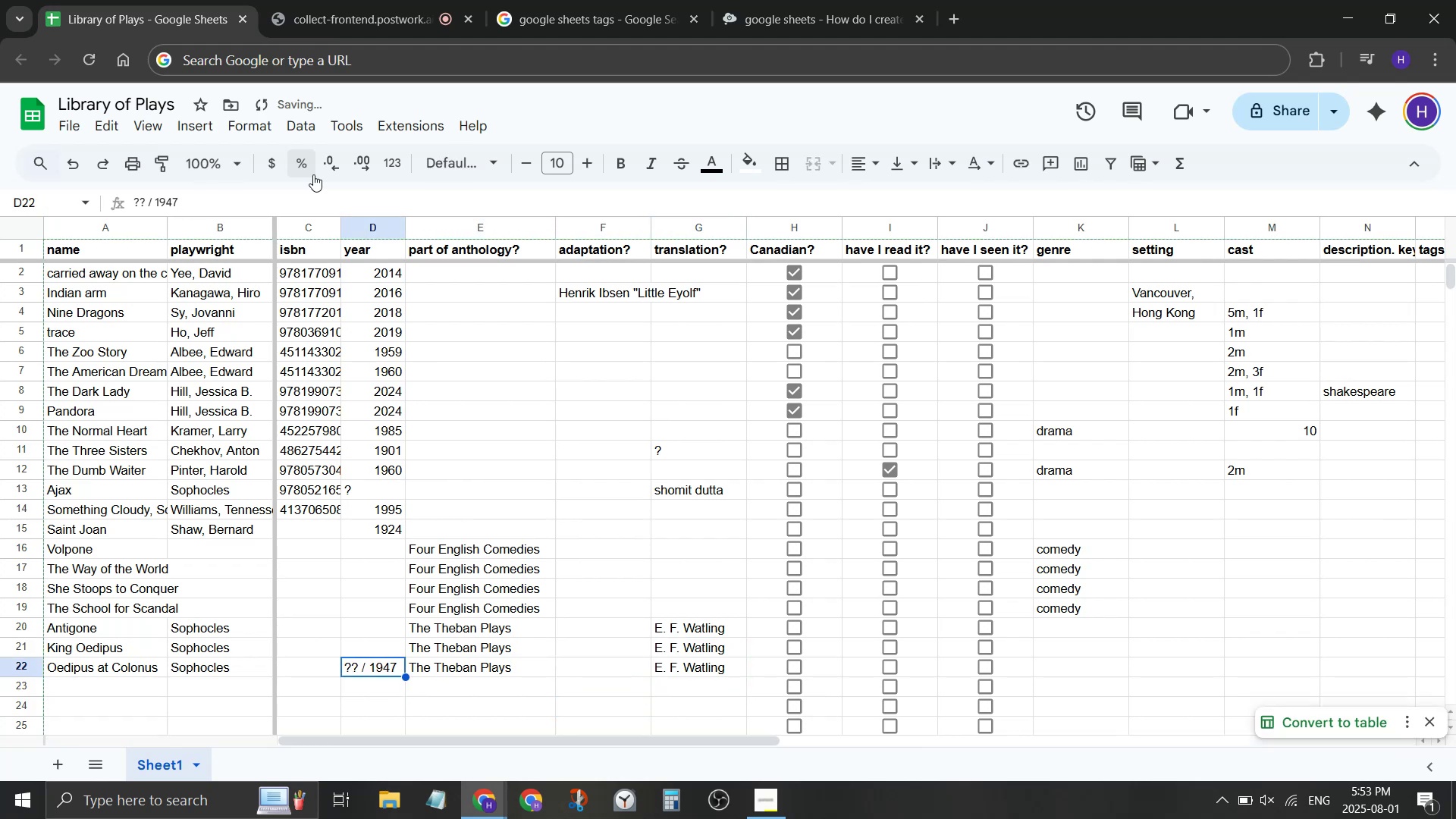 
key(Control+C)
 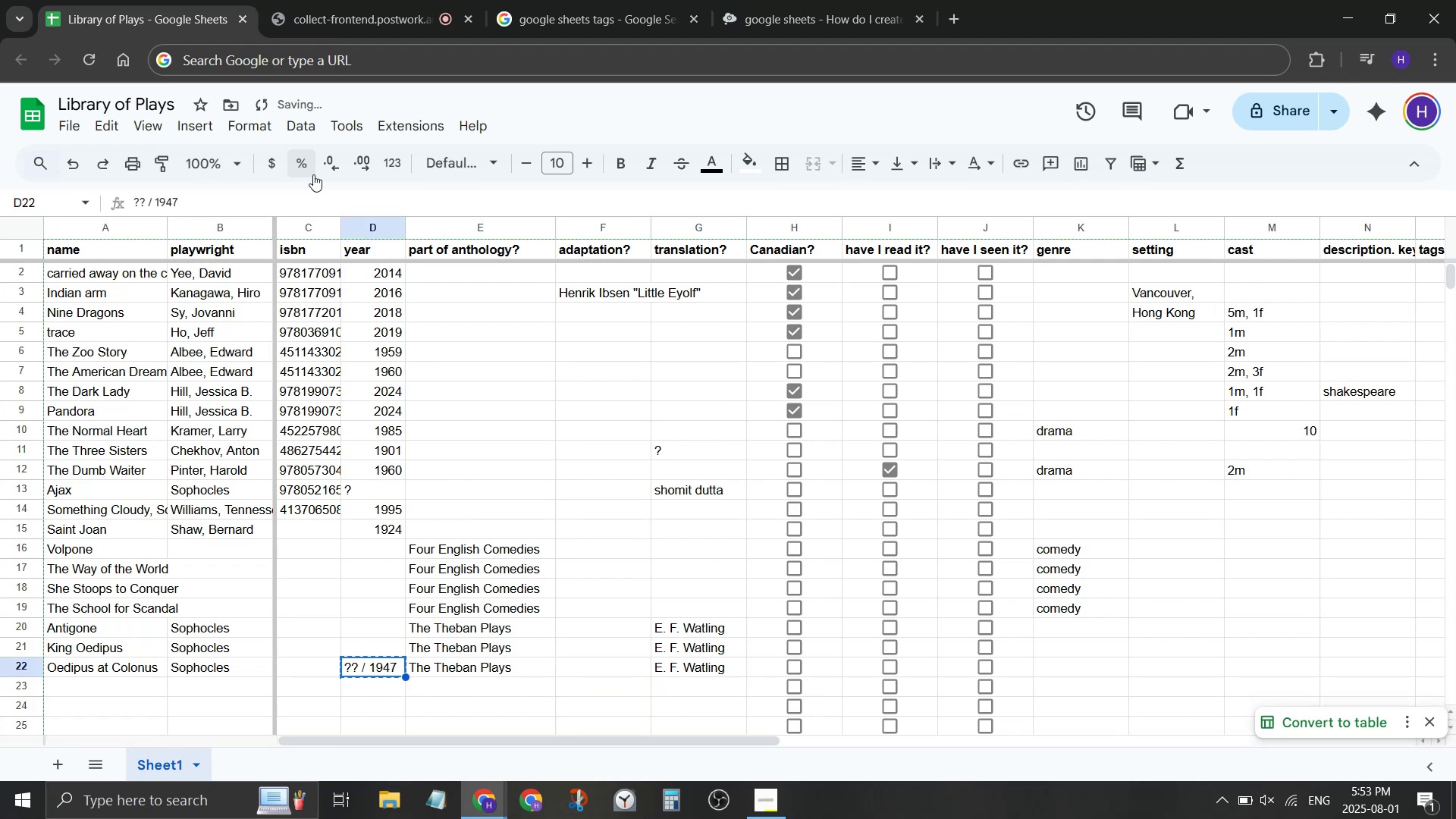 
key(ArrowUp)
 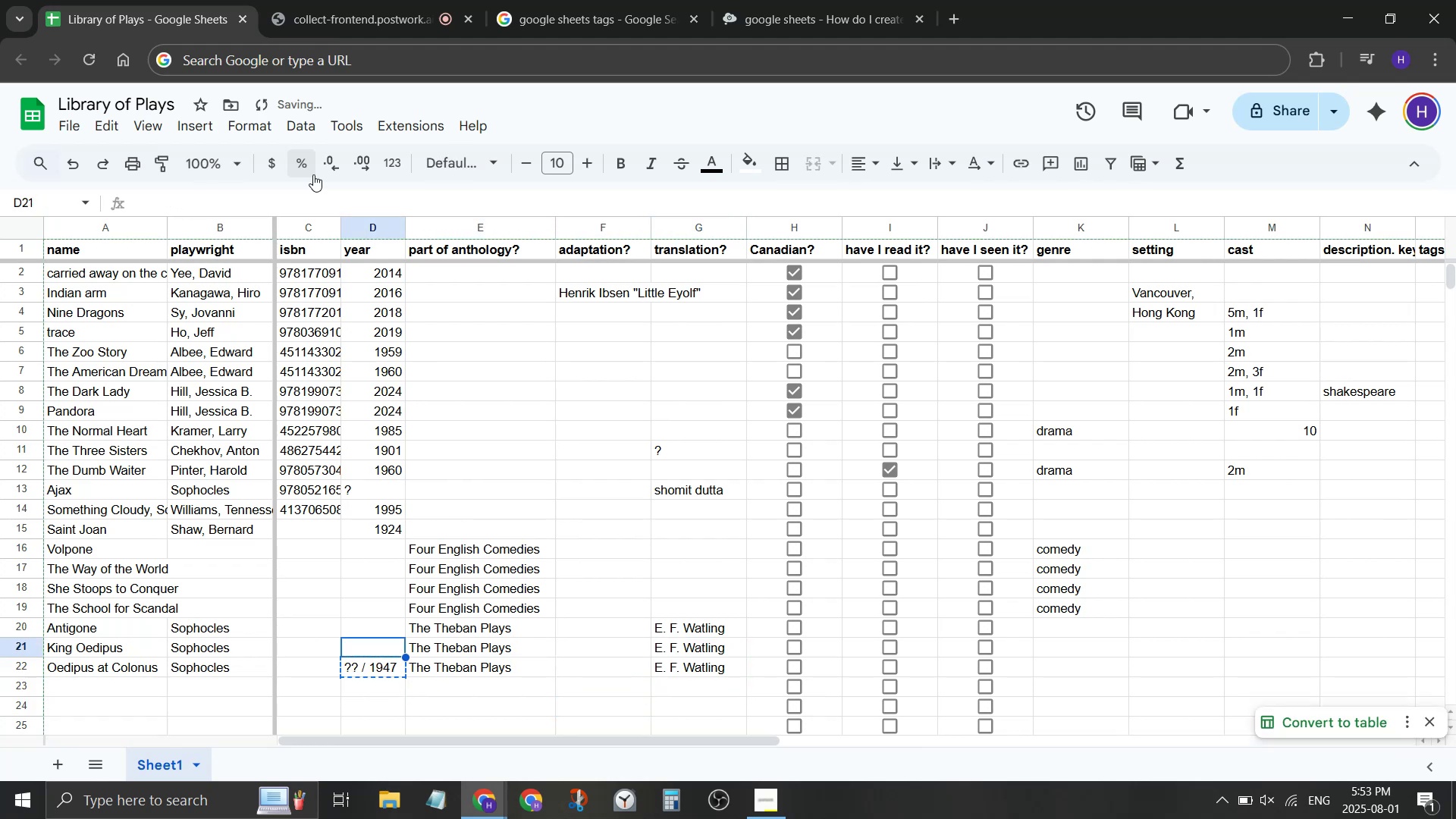 
key(Shift+ArrowUp)
 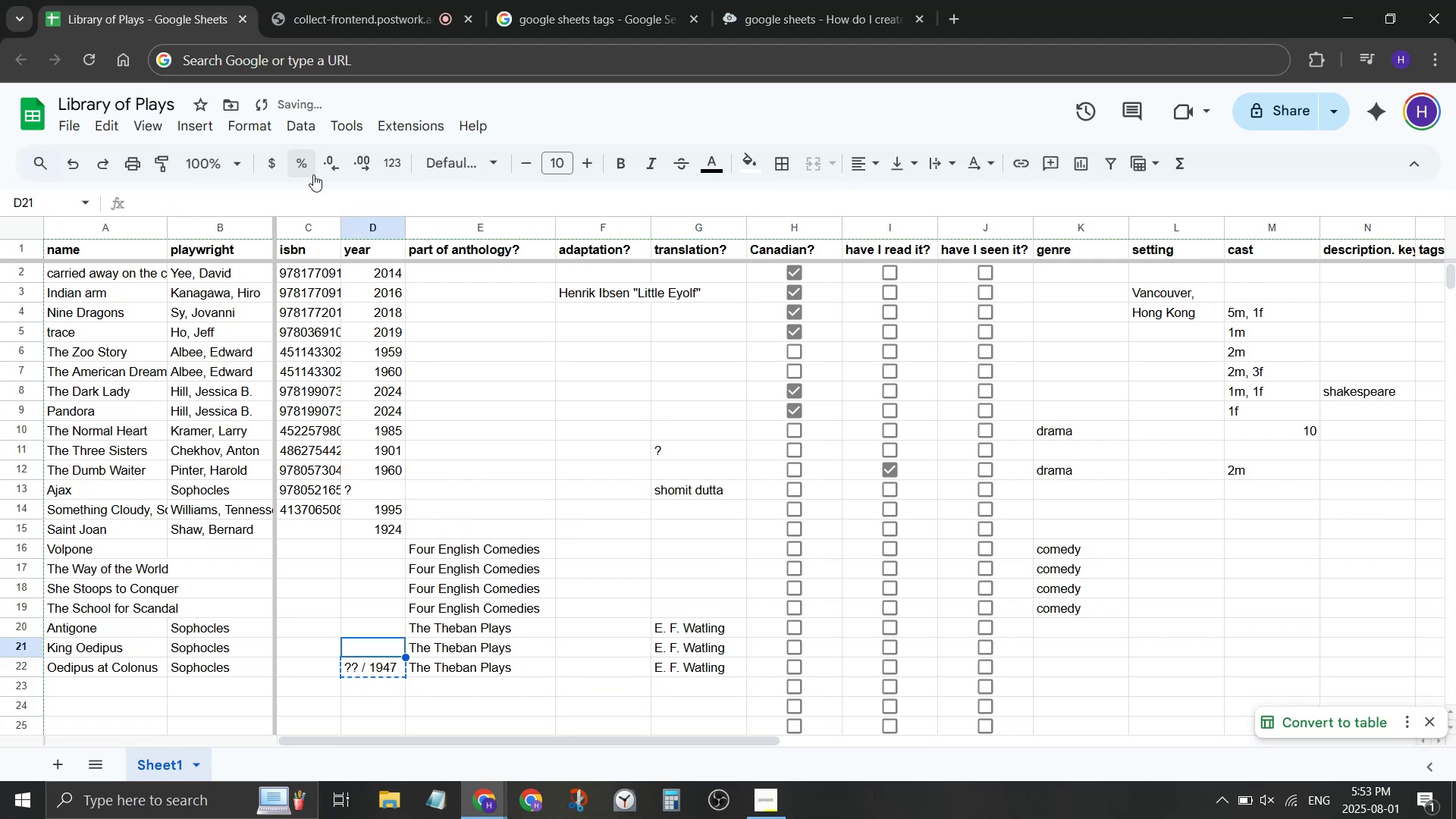 
key(Shift+ArrowUp)
 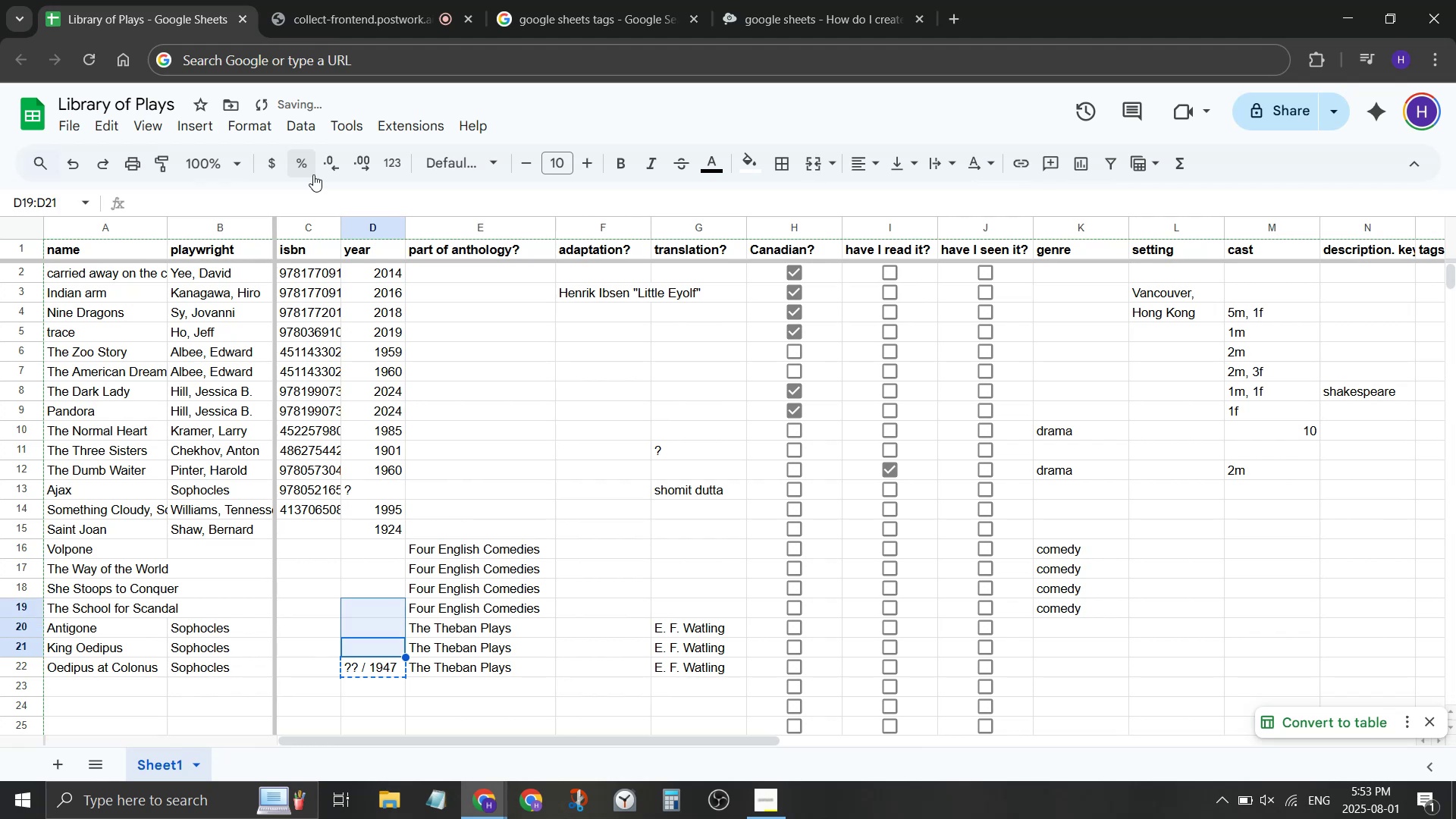 
key(Shift+ShiftLeft)
 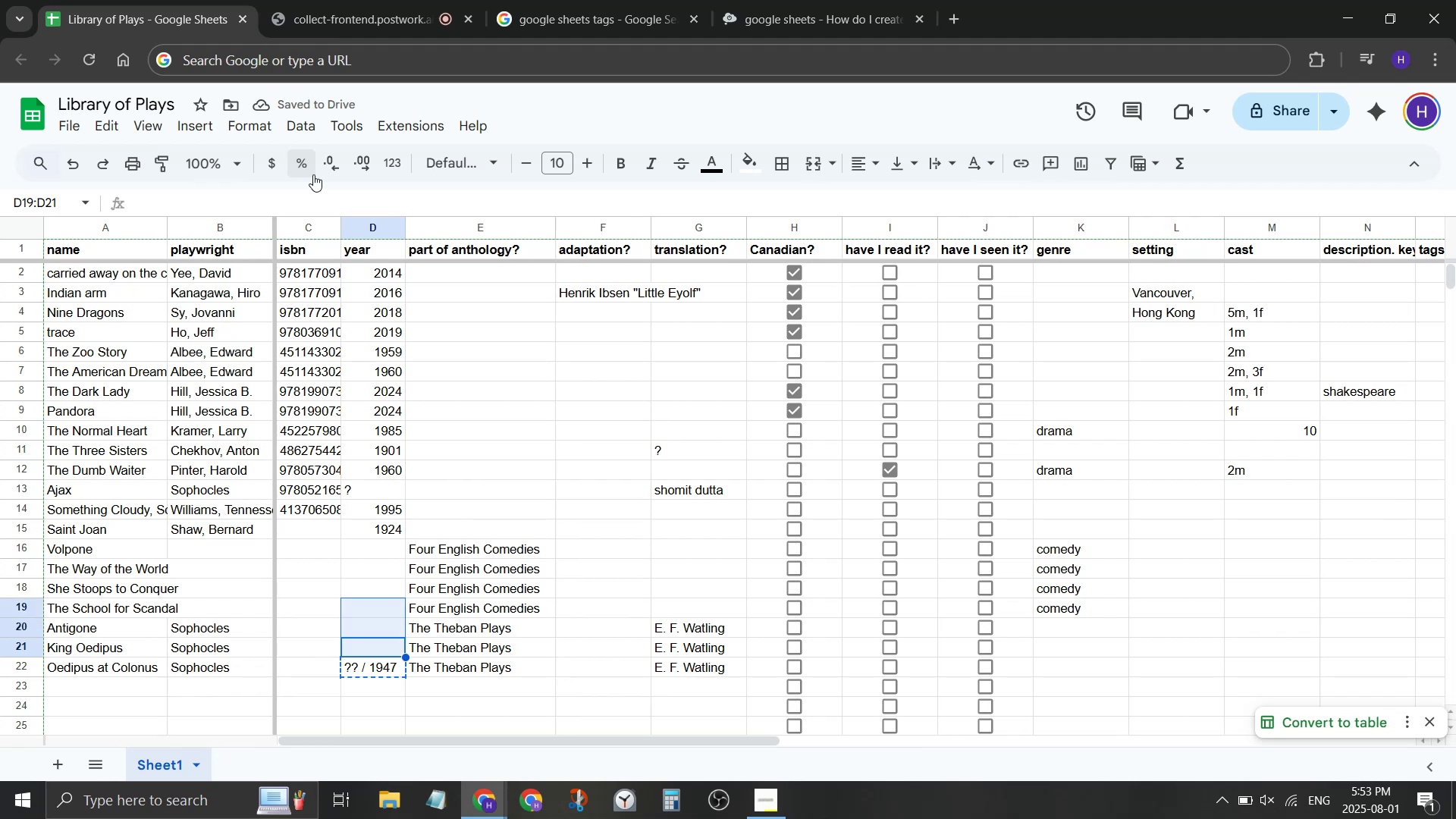 
key(Shift+ArrowDown)
 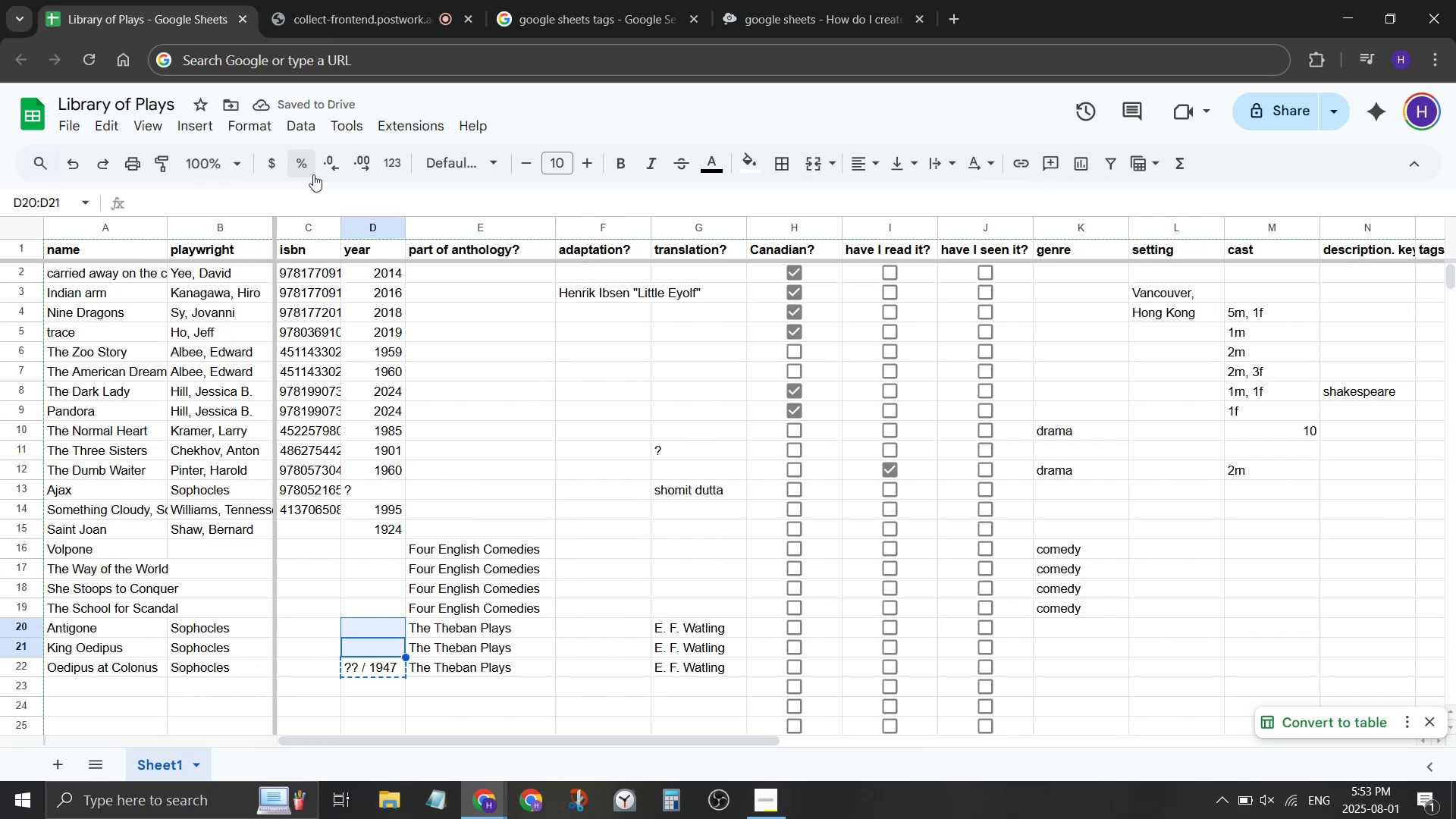 
key(Control+V)
 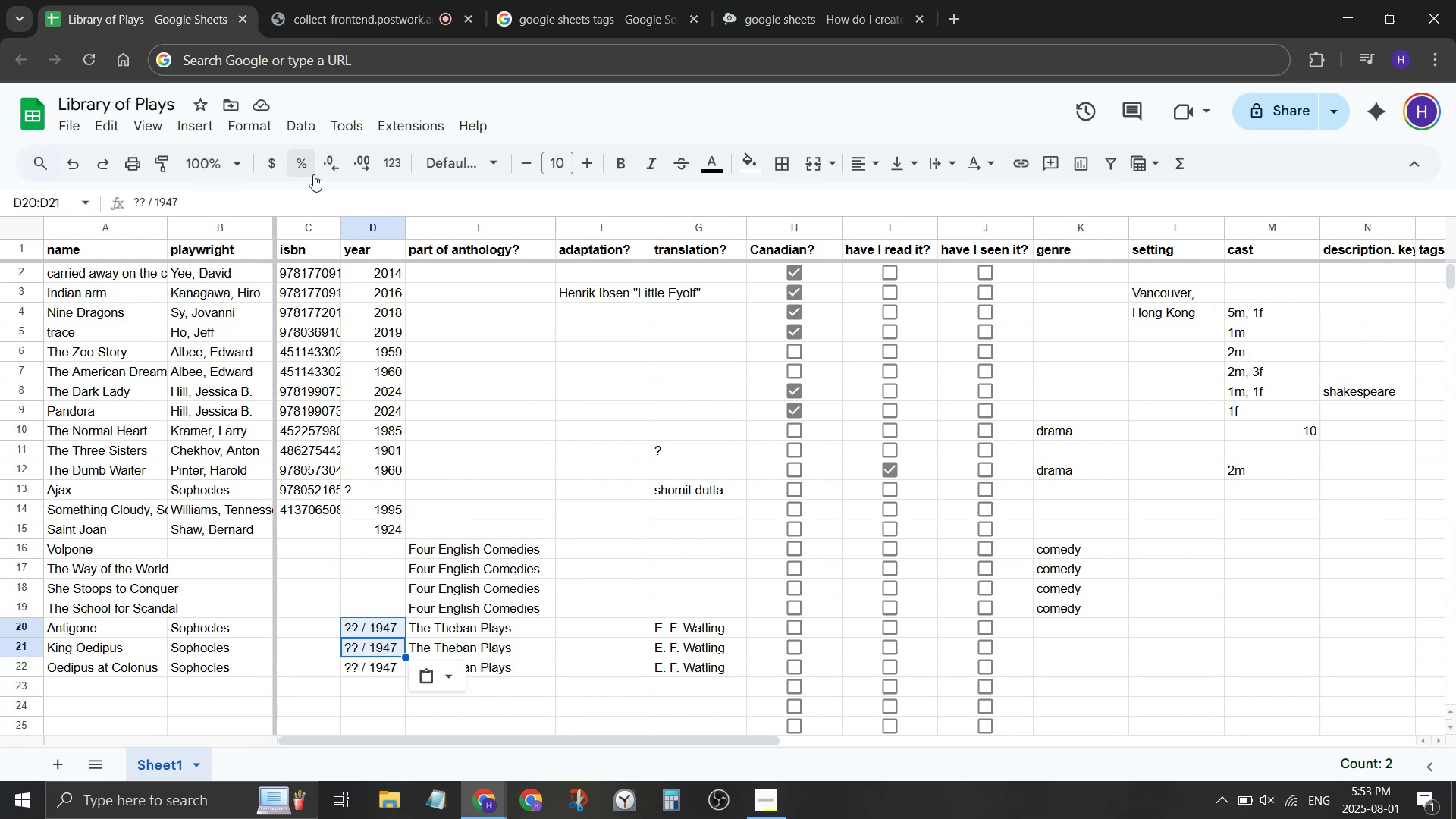 
wait(27.14)
 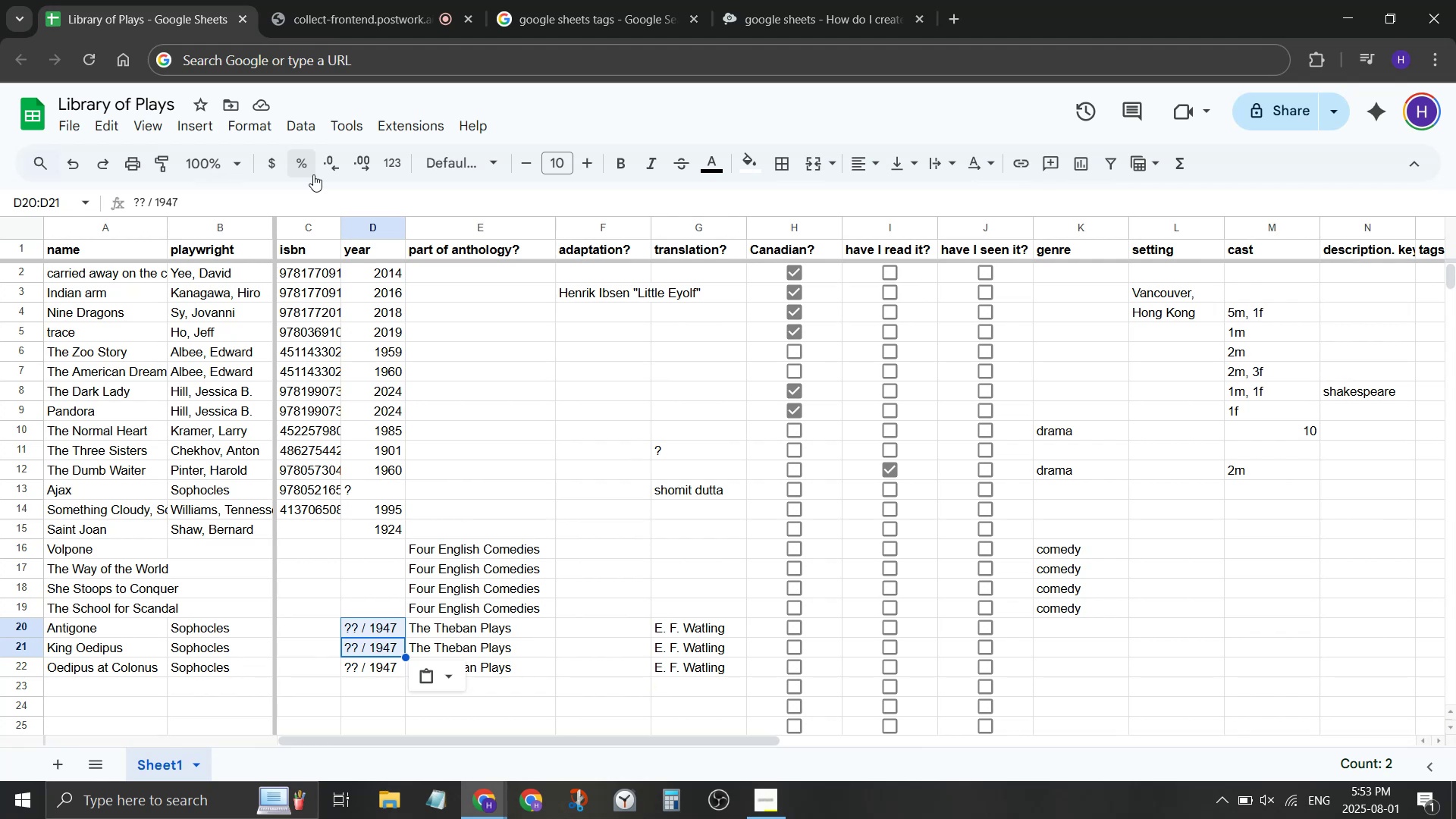 
left_click([319, 0])
 